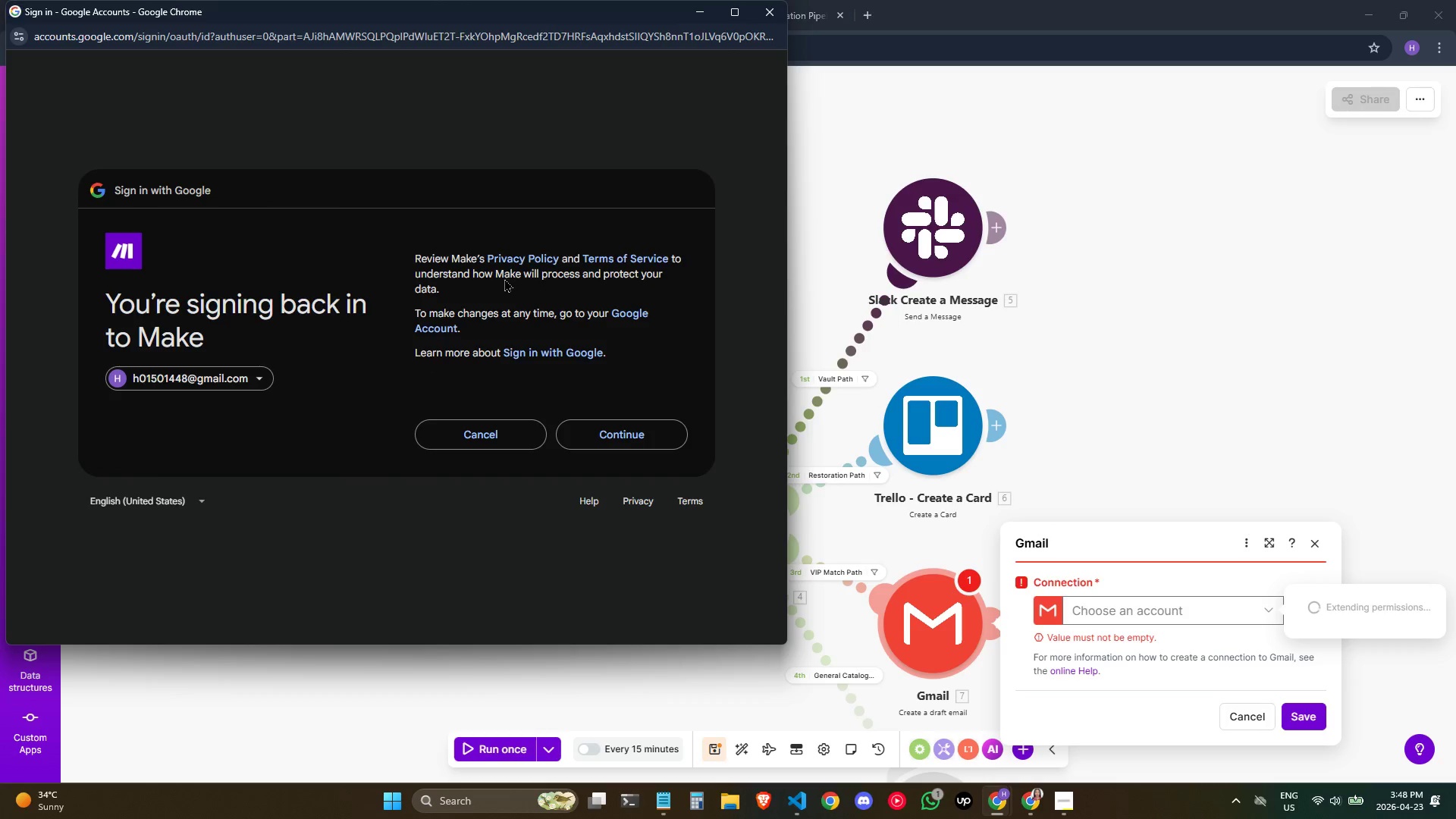 
left_click([596, 435])
 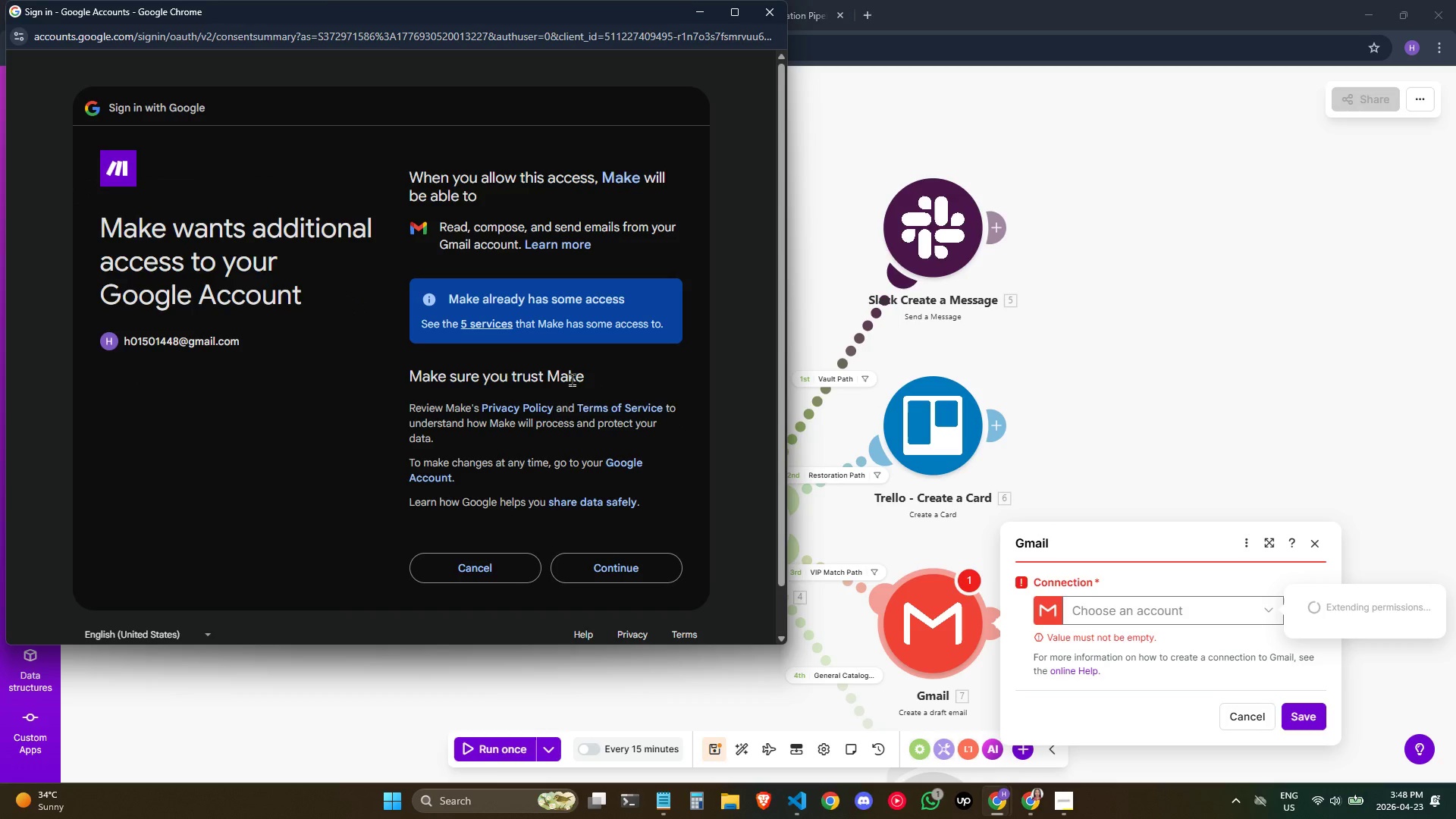 
wait(6.17)
 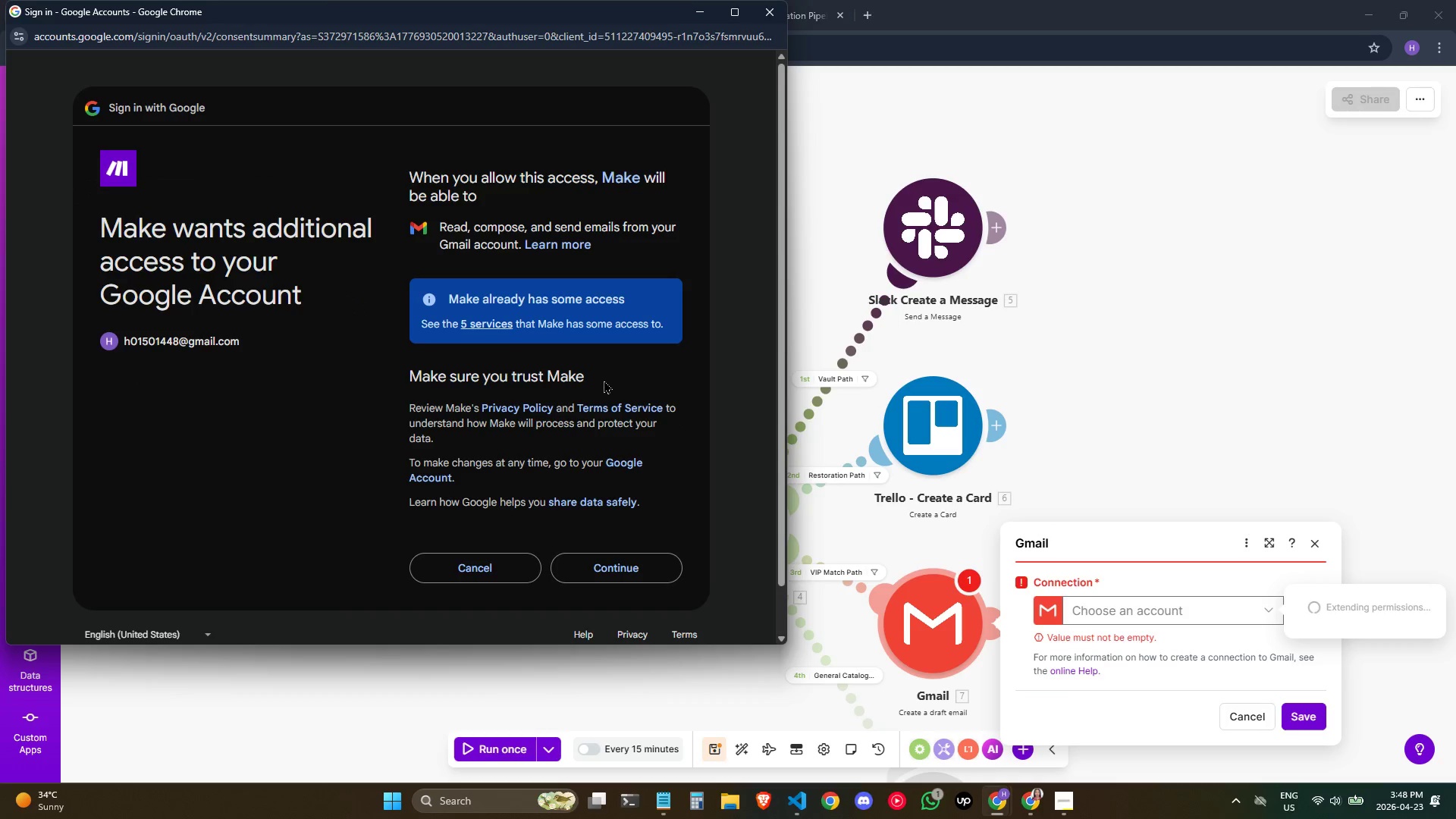 
left_click([667, 576])
 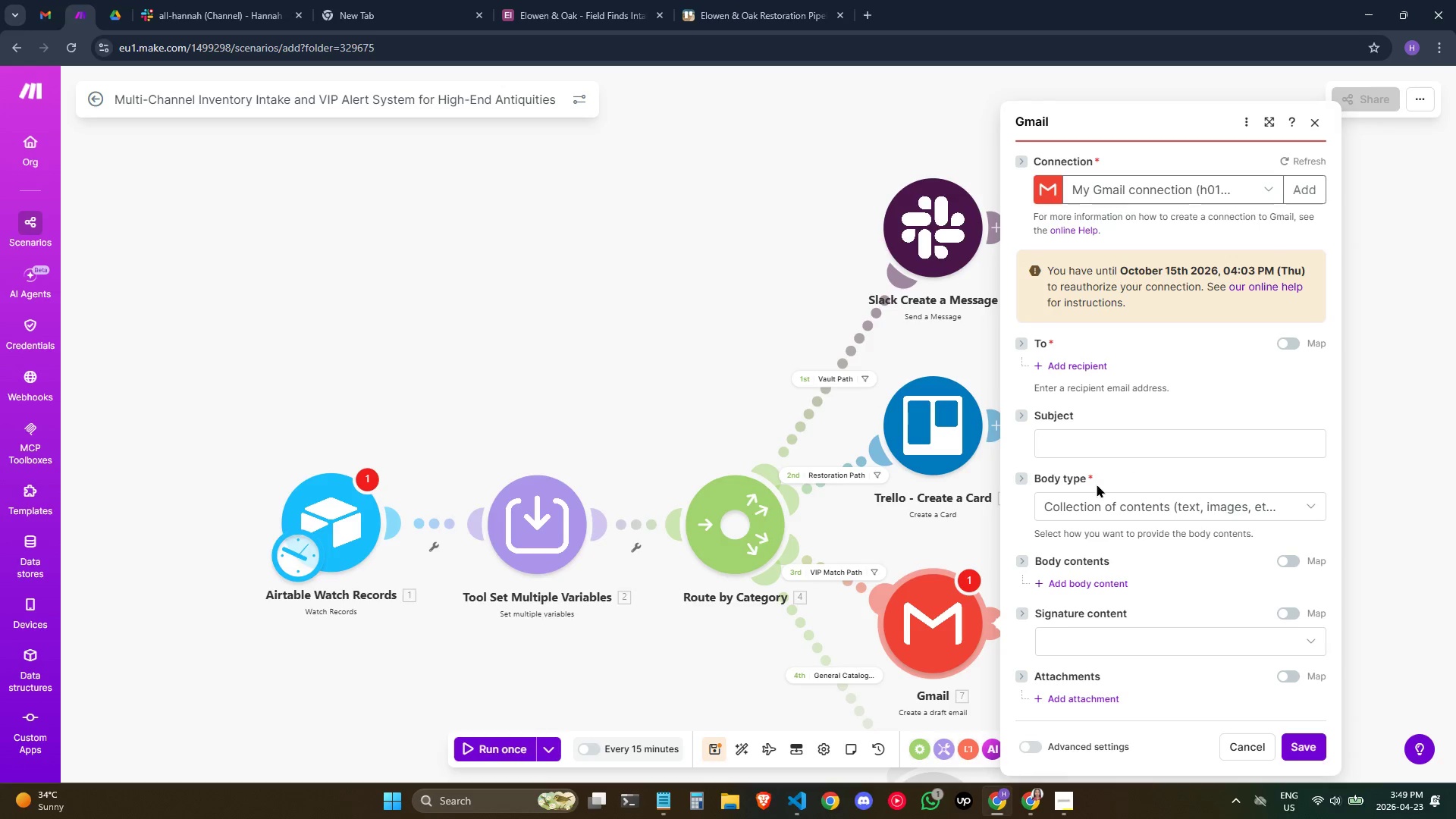 
wait(20.75)
 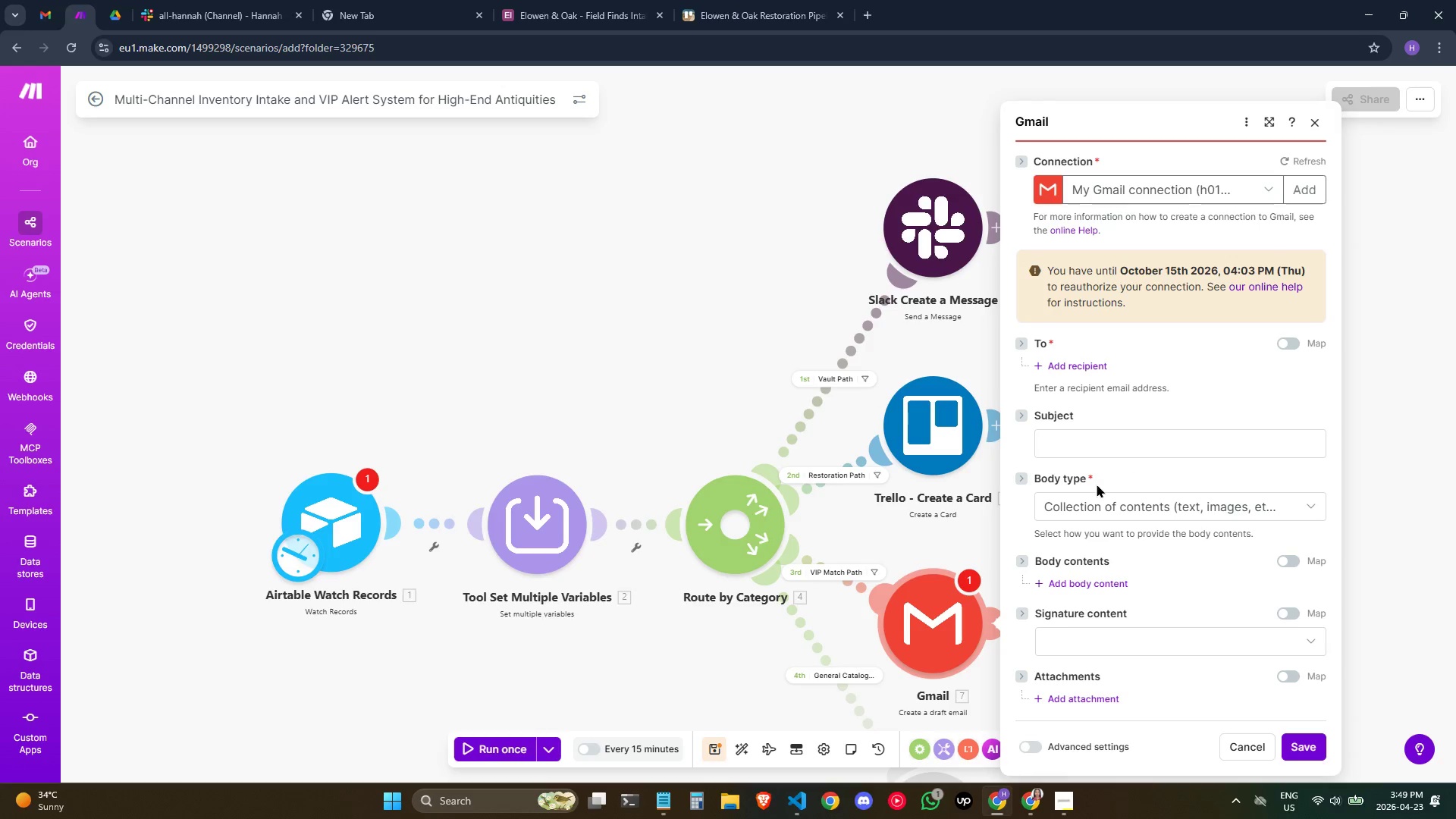 
left_click([1091, 373])
 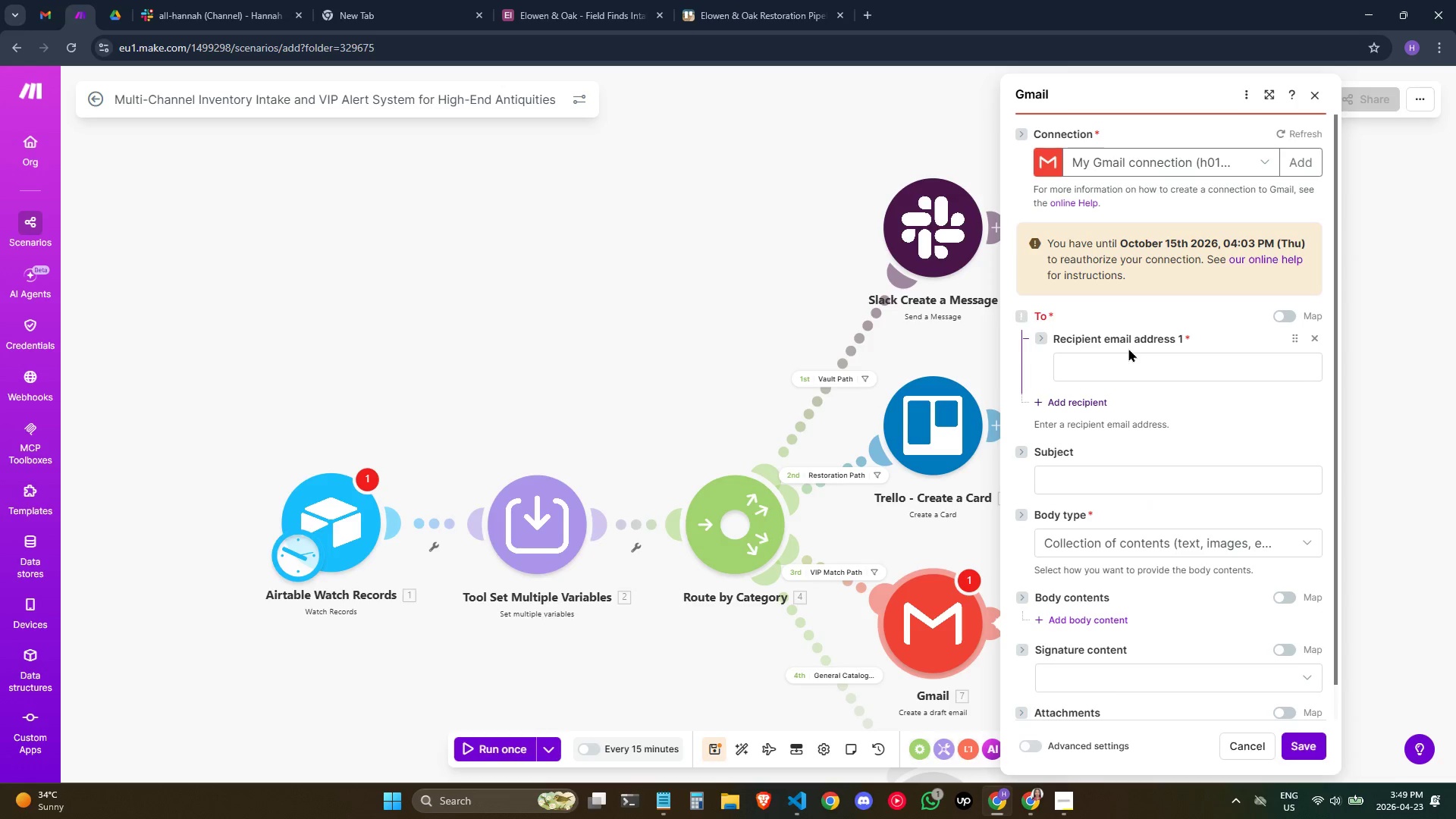 
double_click([1126, 362])
 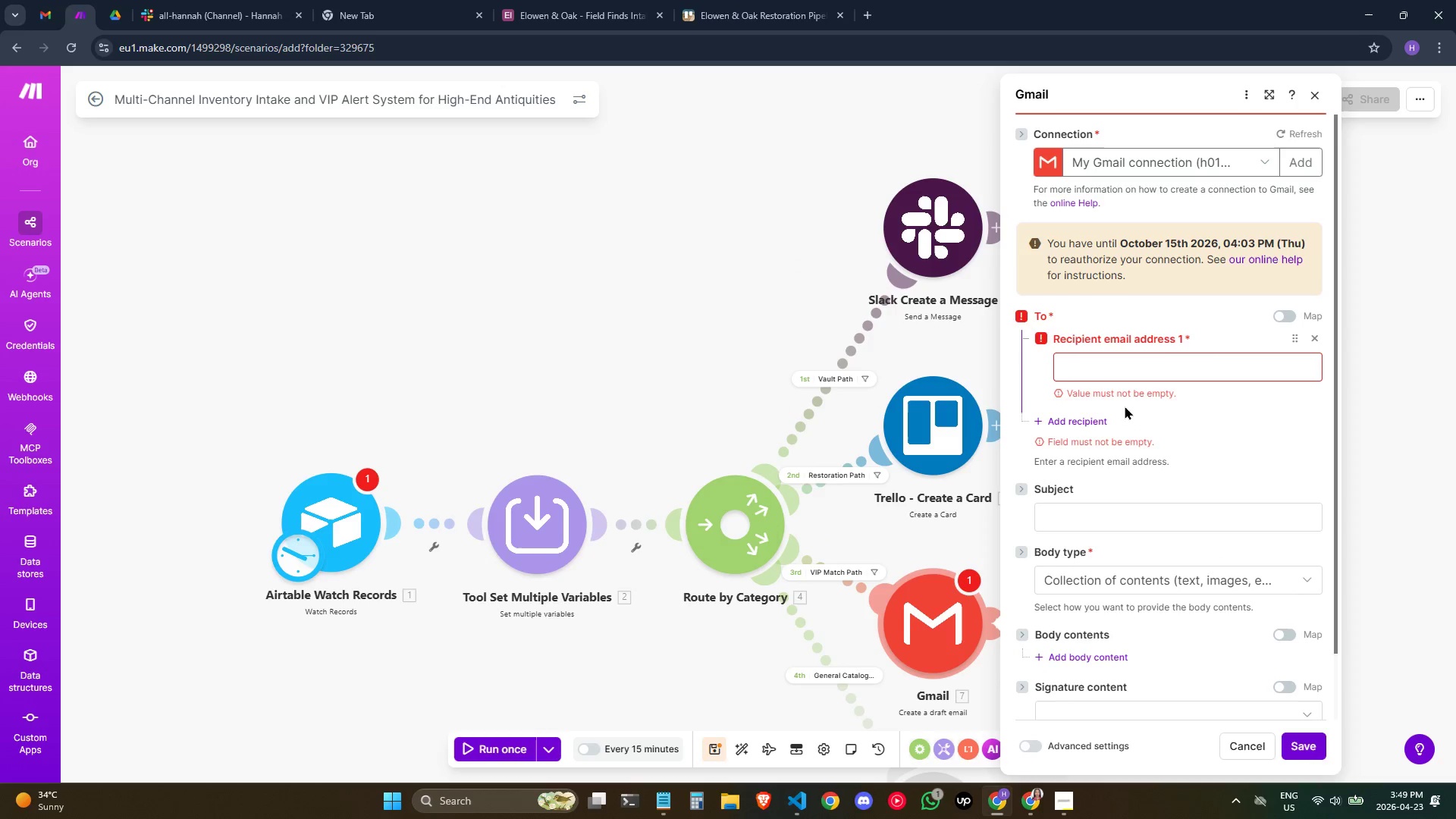 
left_click([1134, 369])
 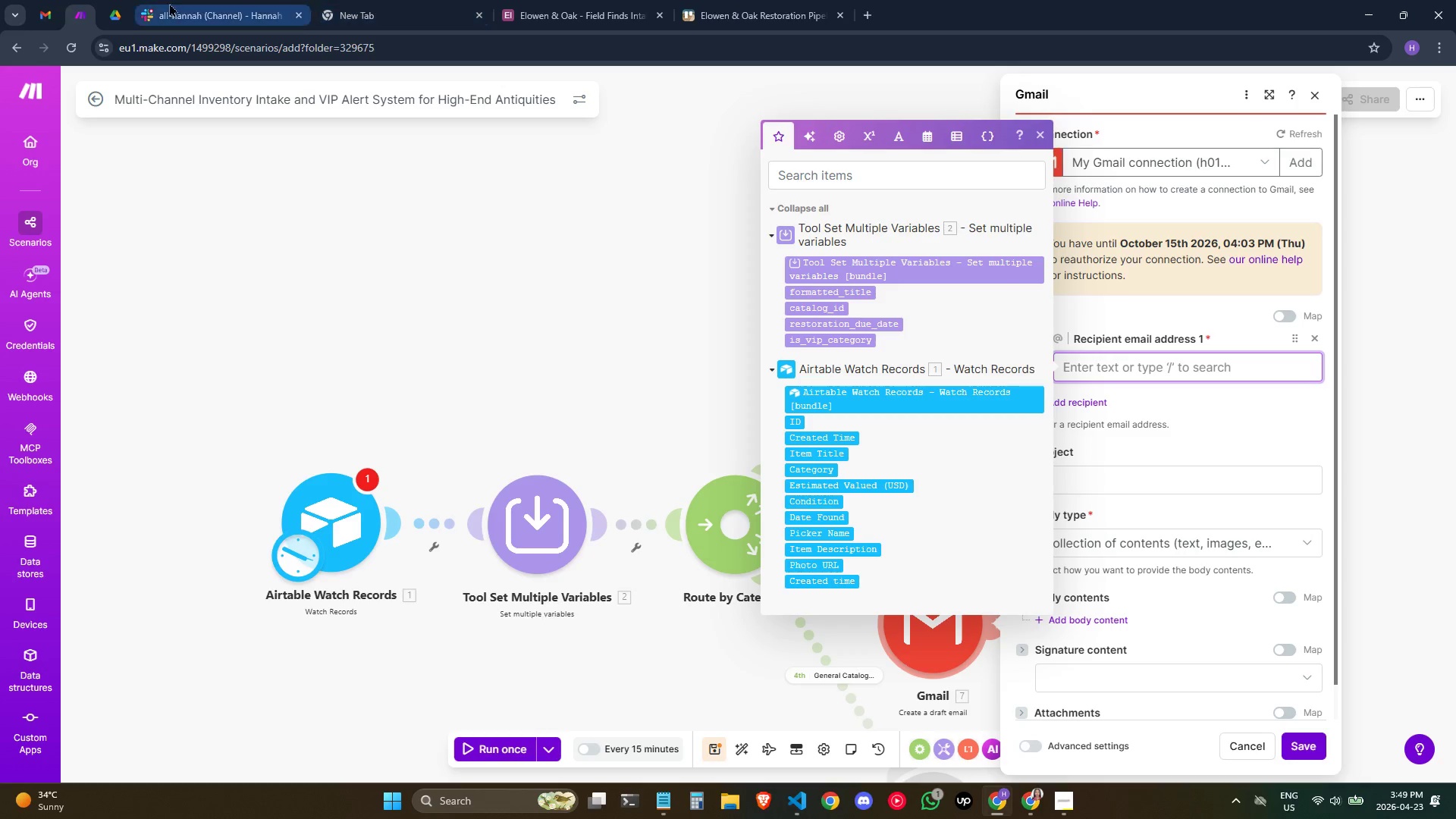 
left_click([55, 3])
 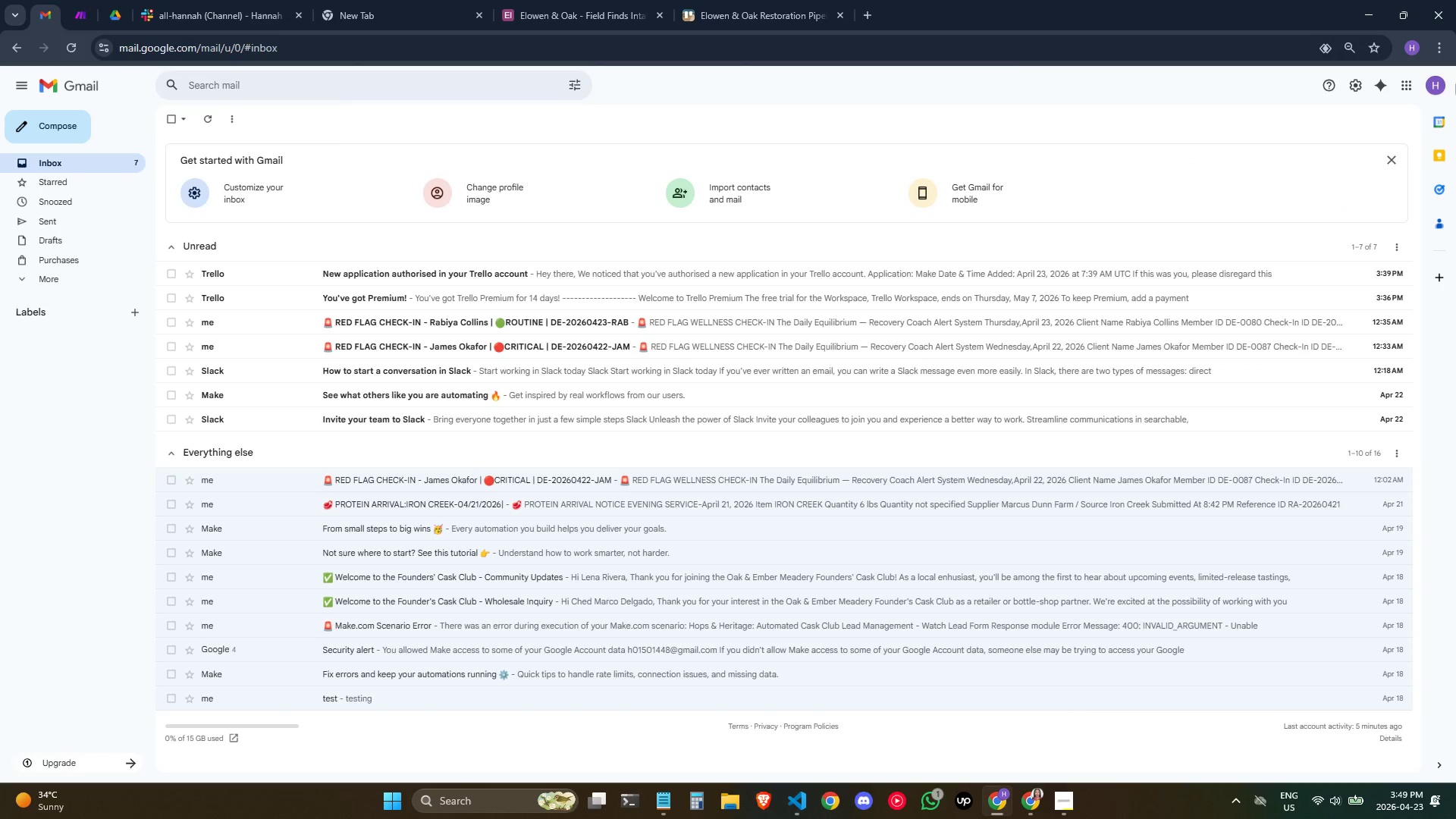 
left_click([1443, 76])
 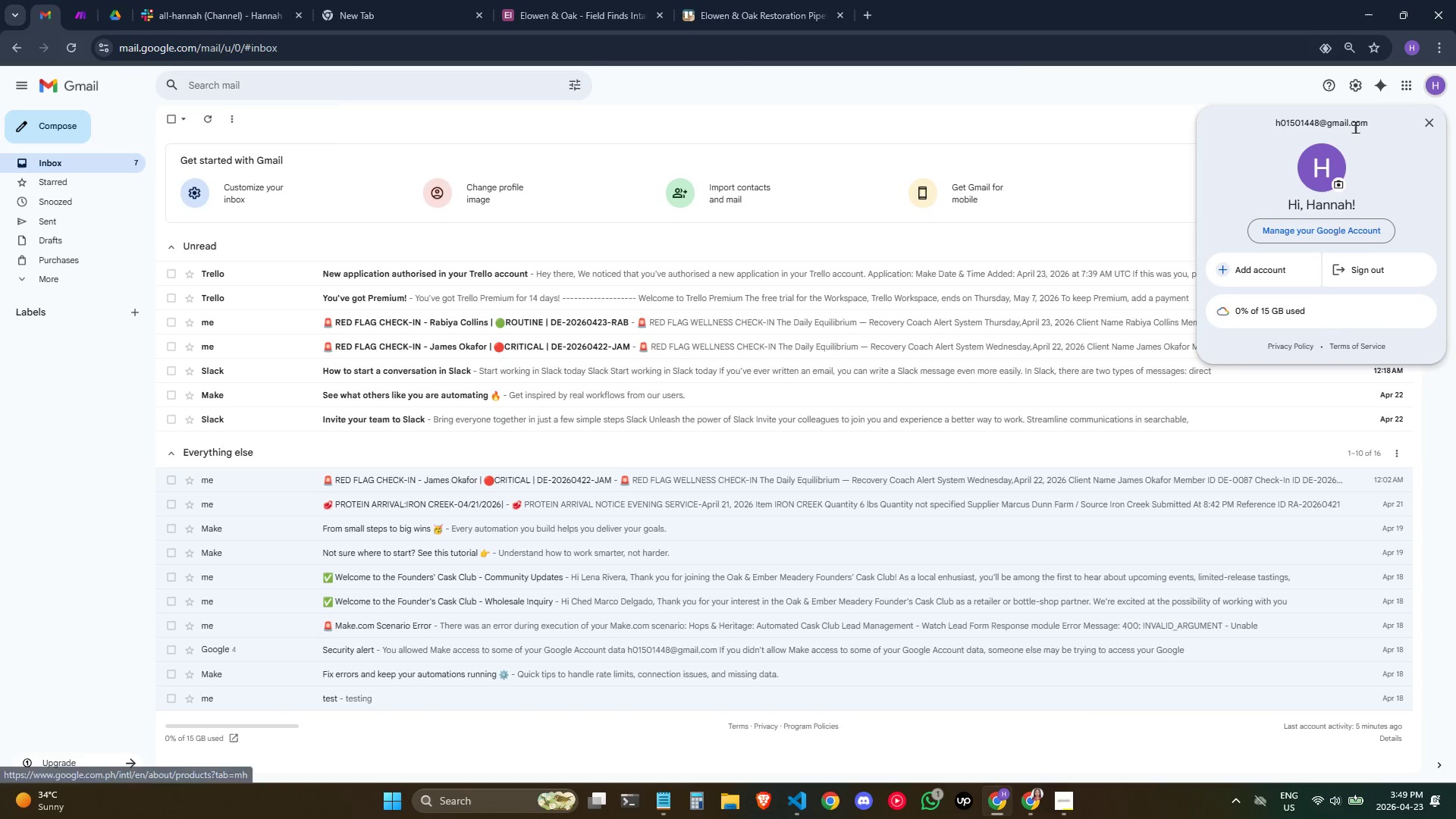 
double_click([1355, 127])
 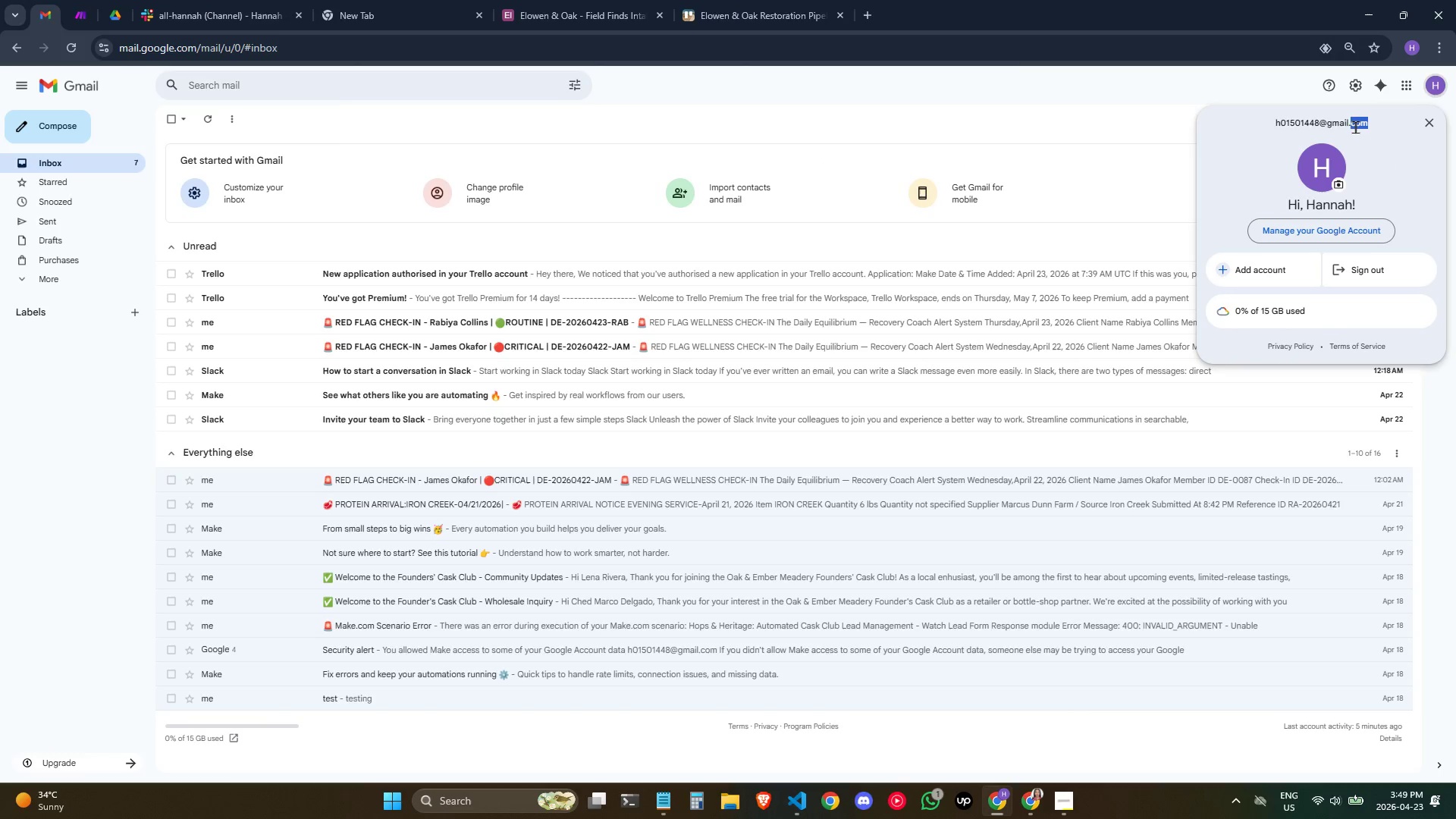 
triple_click([1355, 127])
 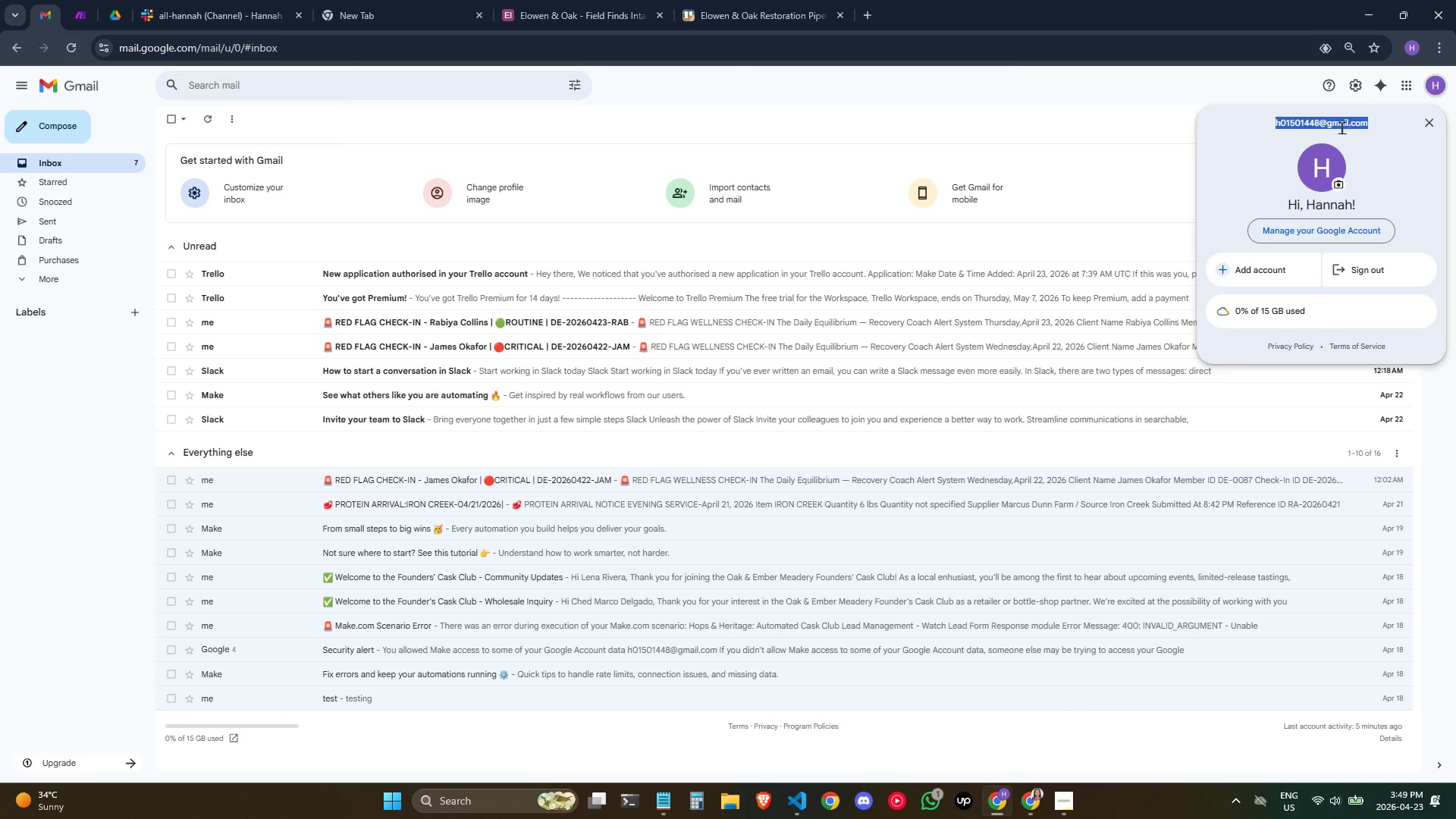 
key(Control+C)
 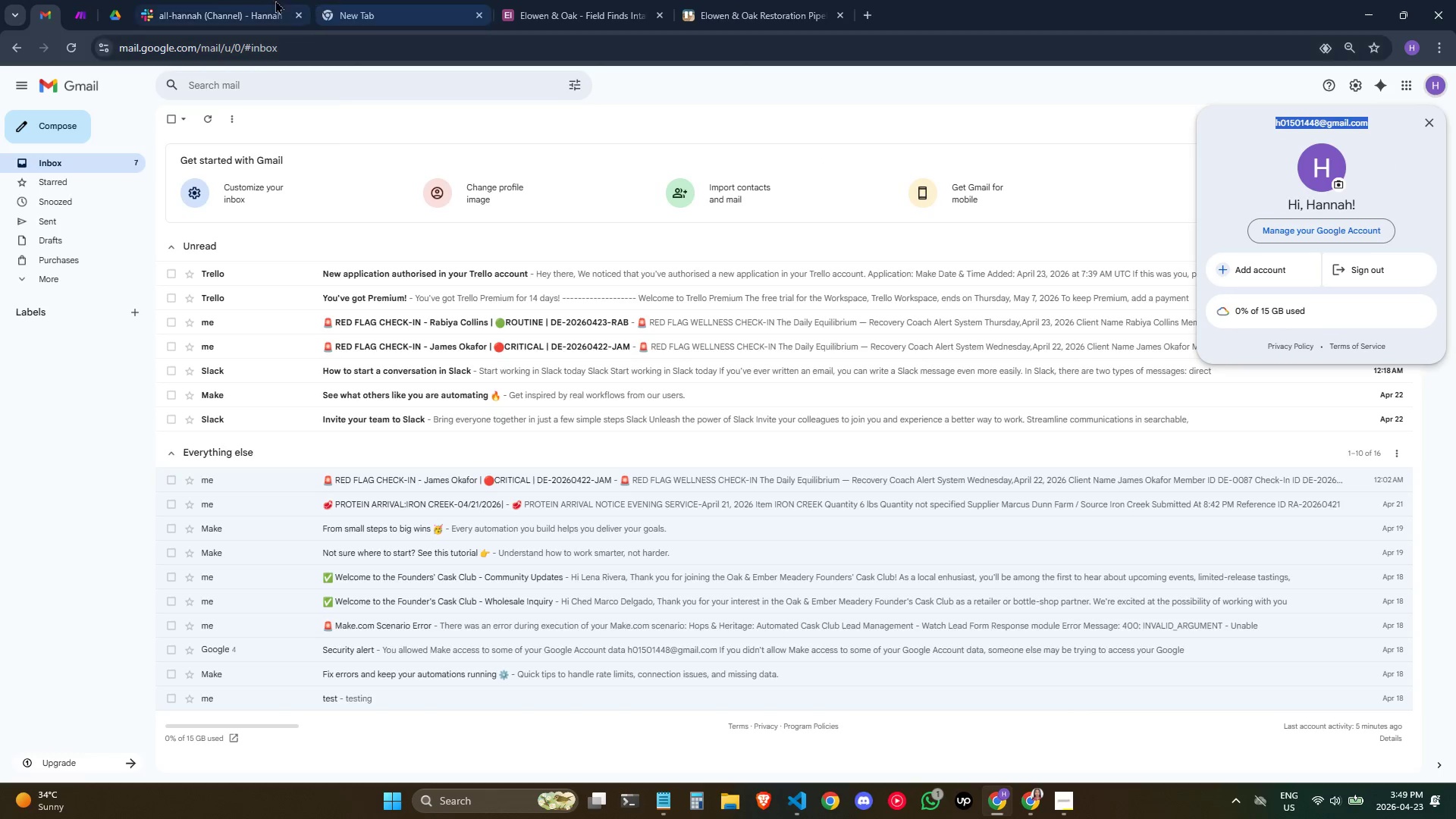 
key(Control+C)
 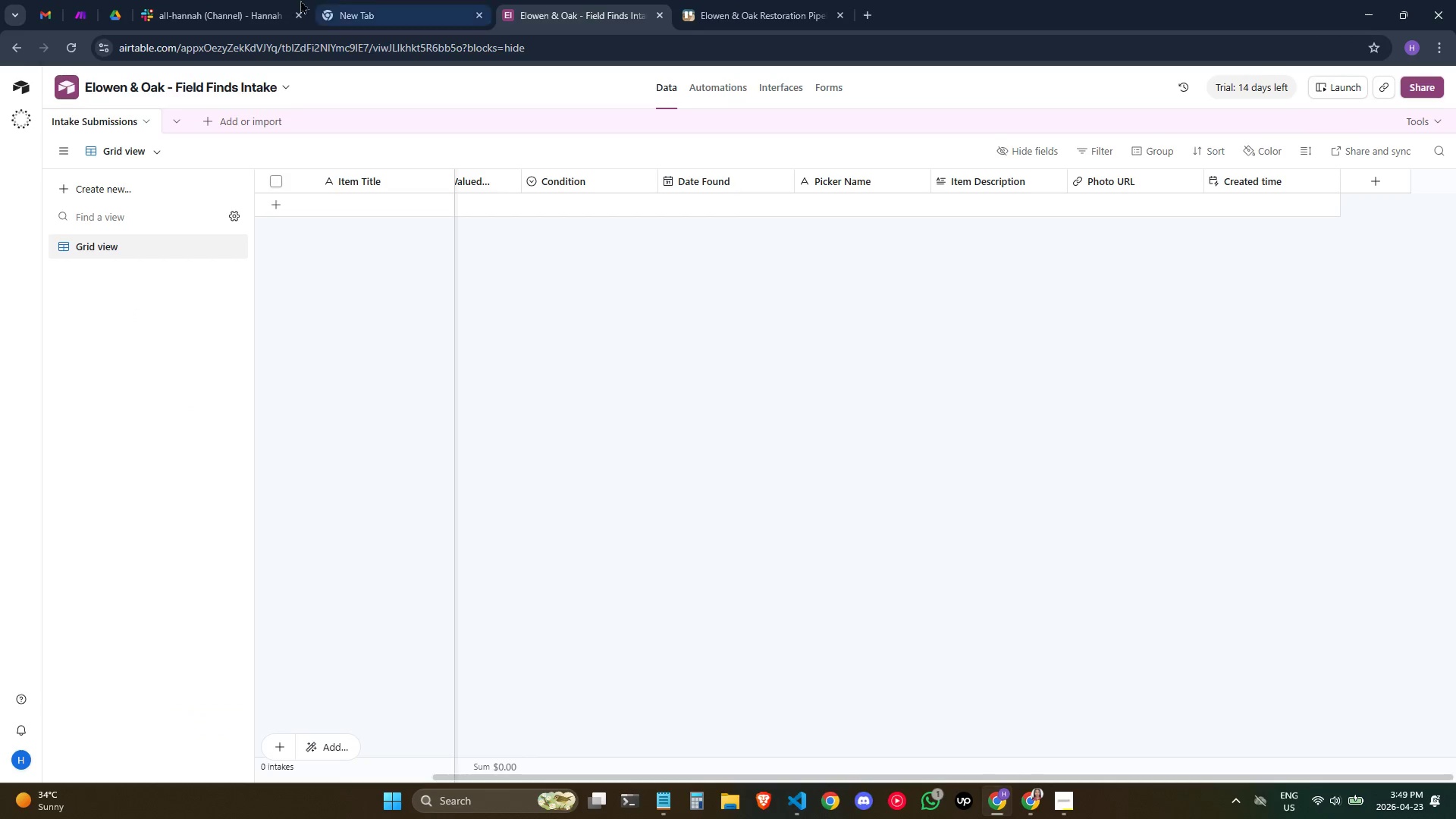 
left_click([239, 0])
 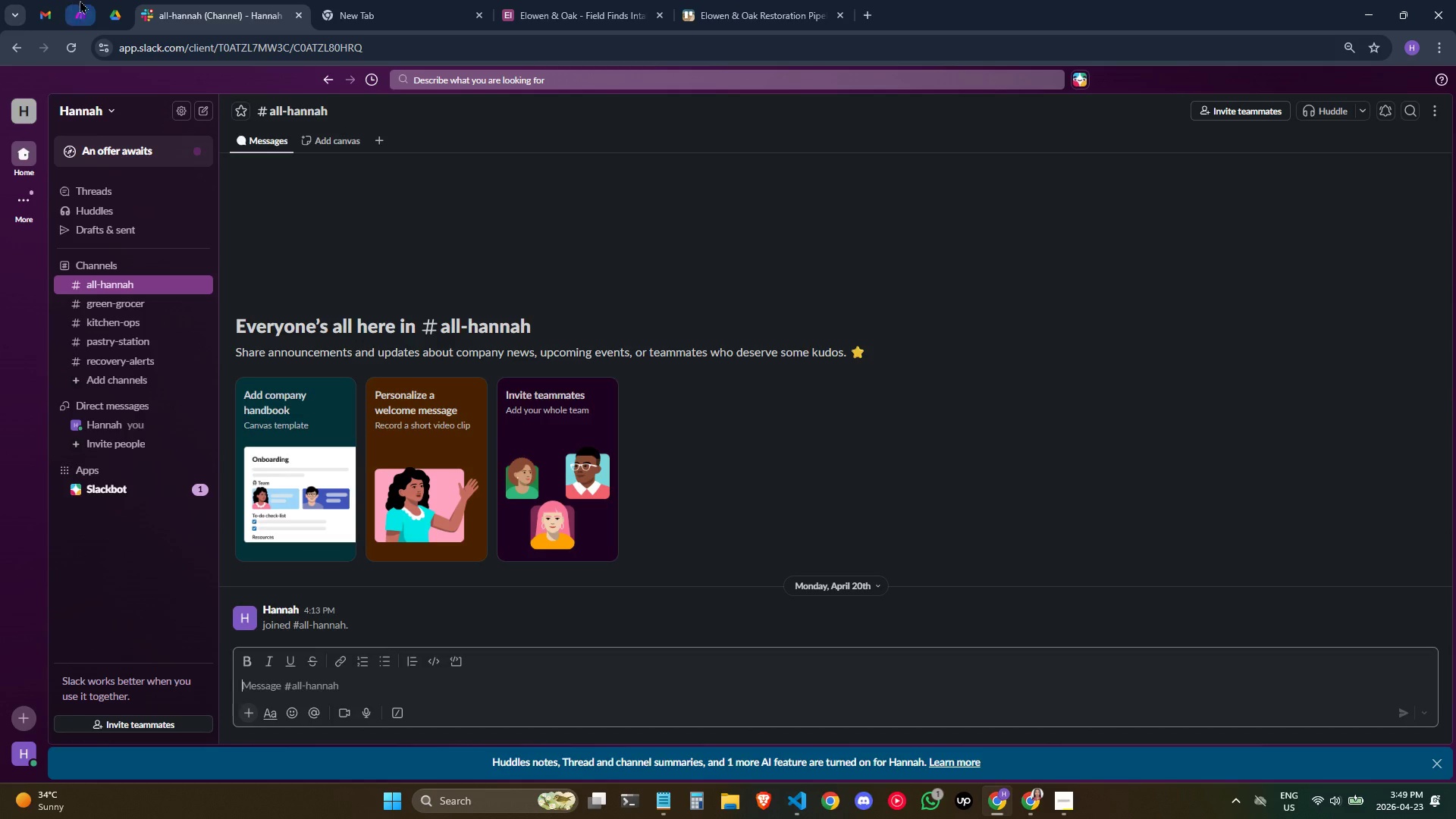 
left_click([86, 0])
 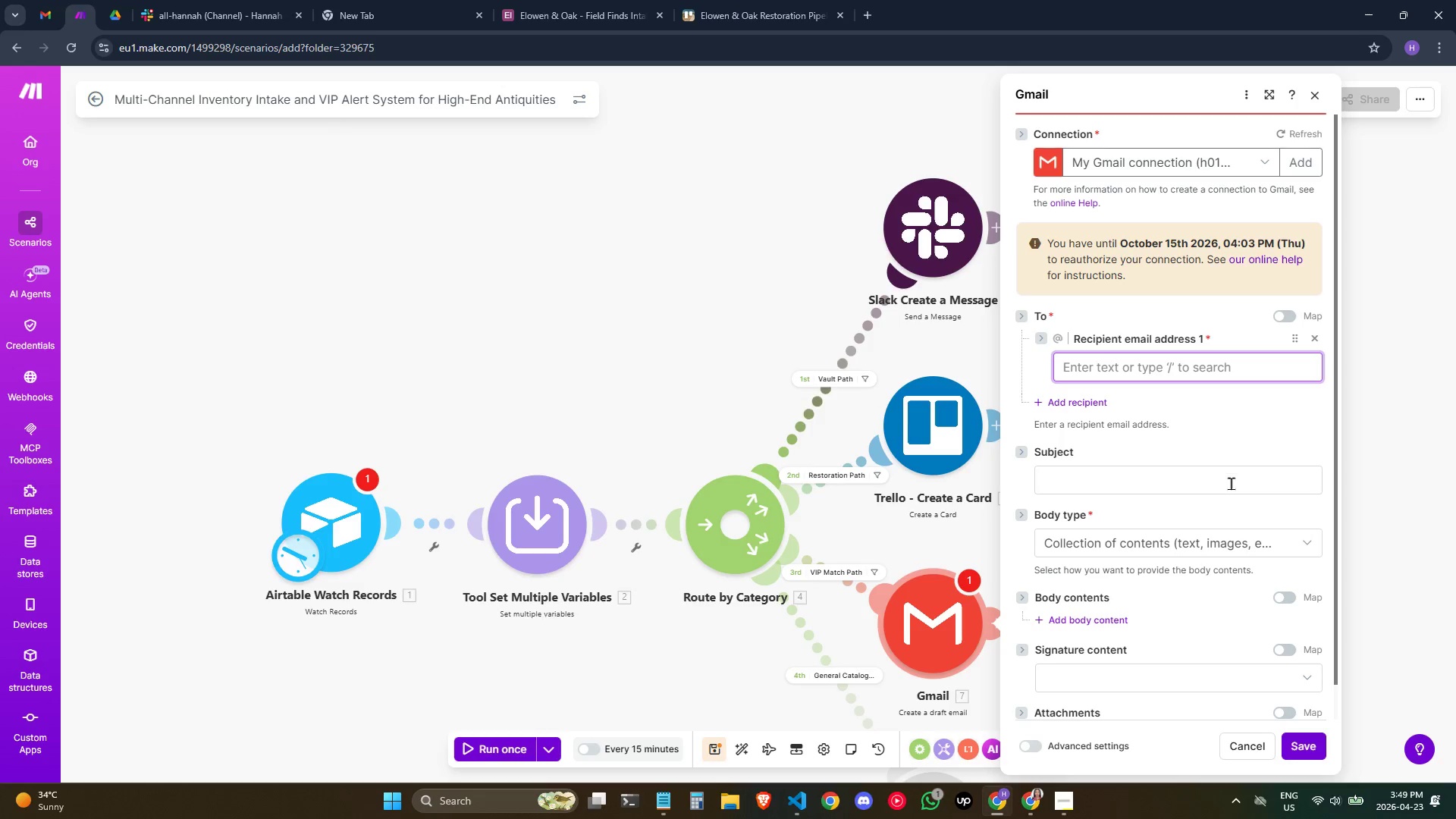 
key(Control+V)
 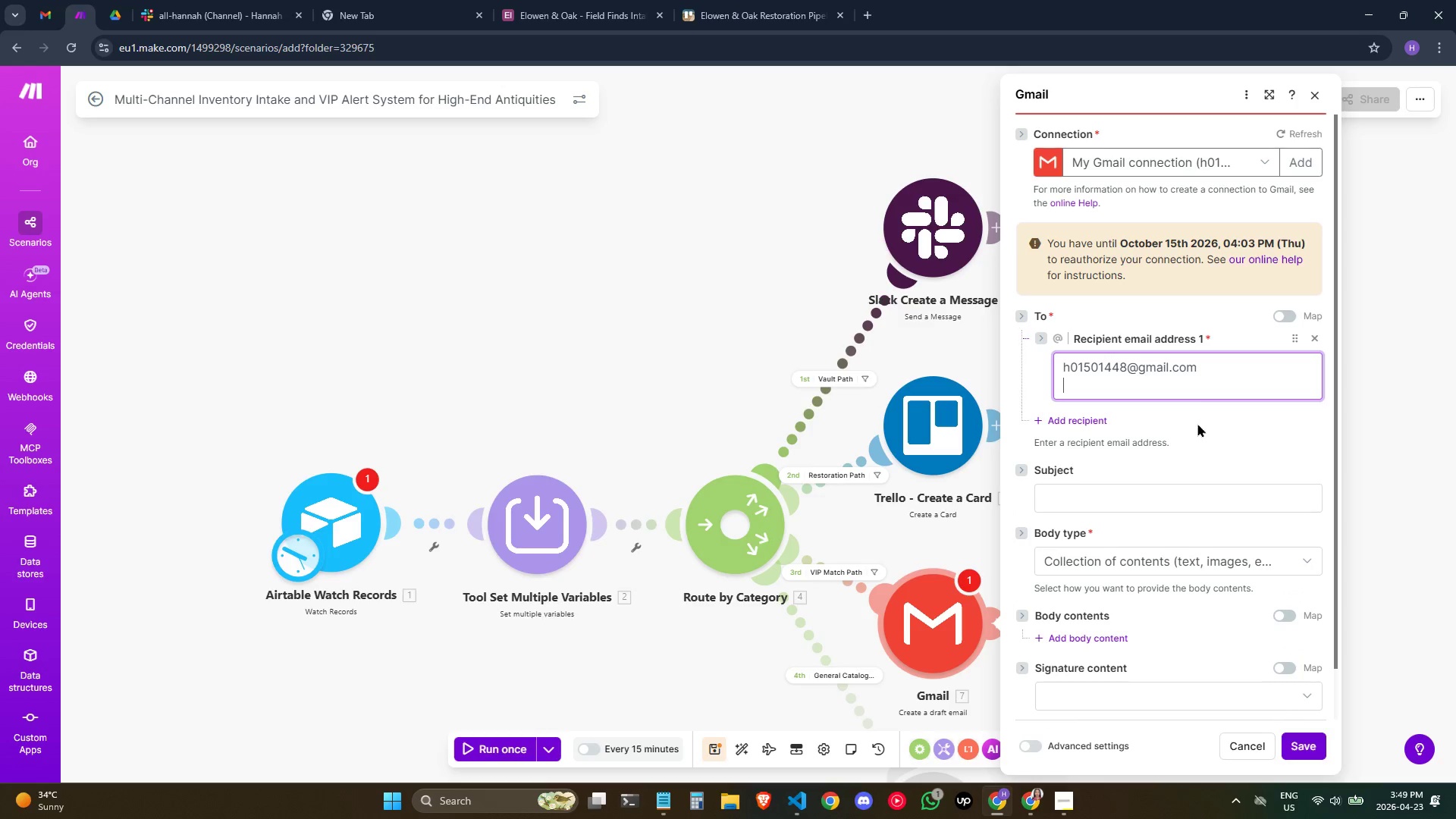 
left_click([1196, 434])
 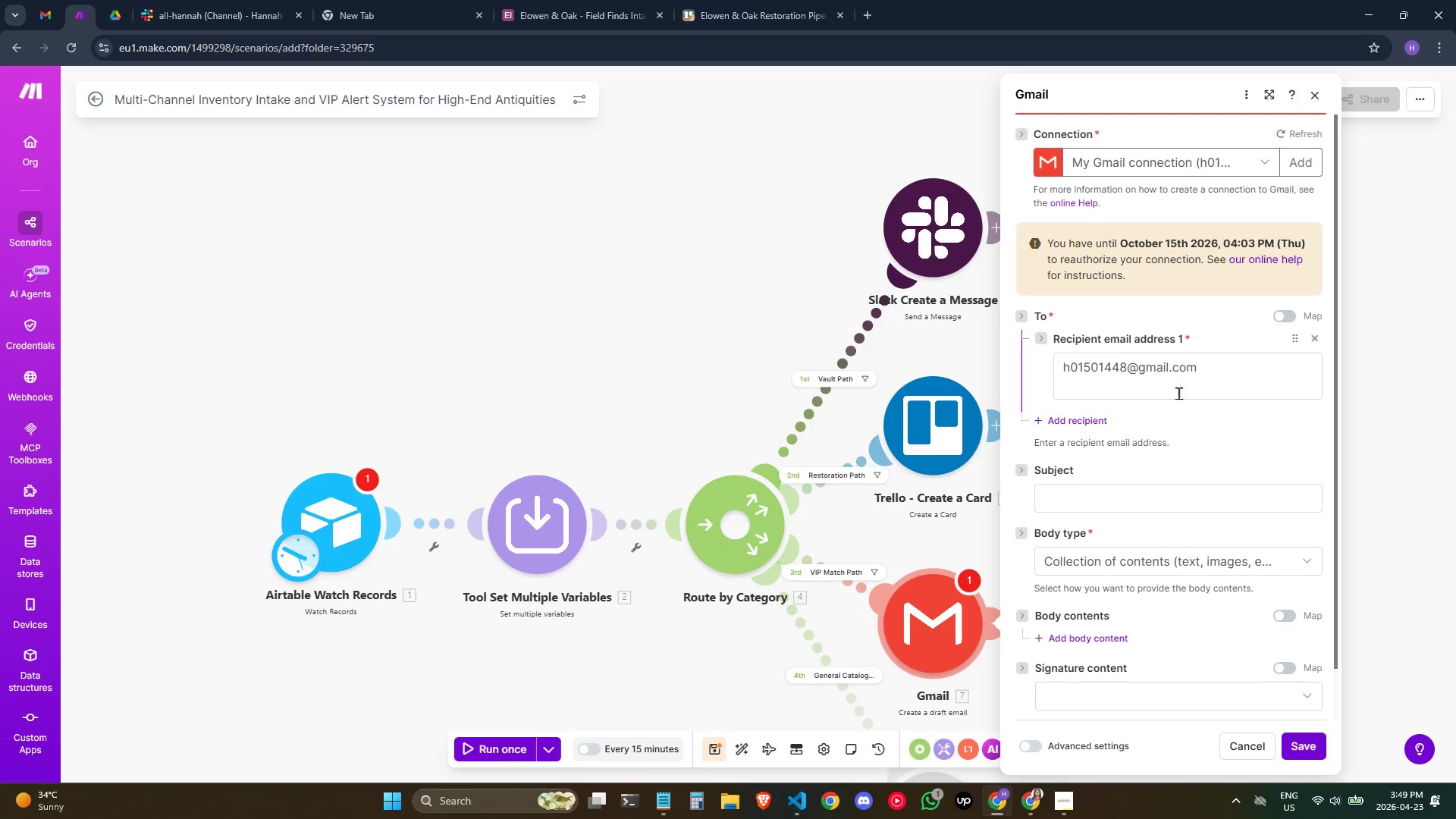 
left_click([1180, 391])
 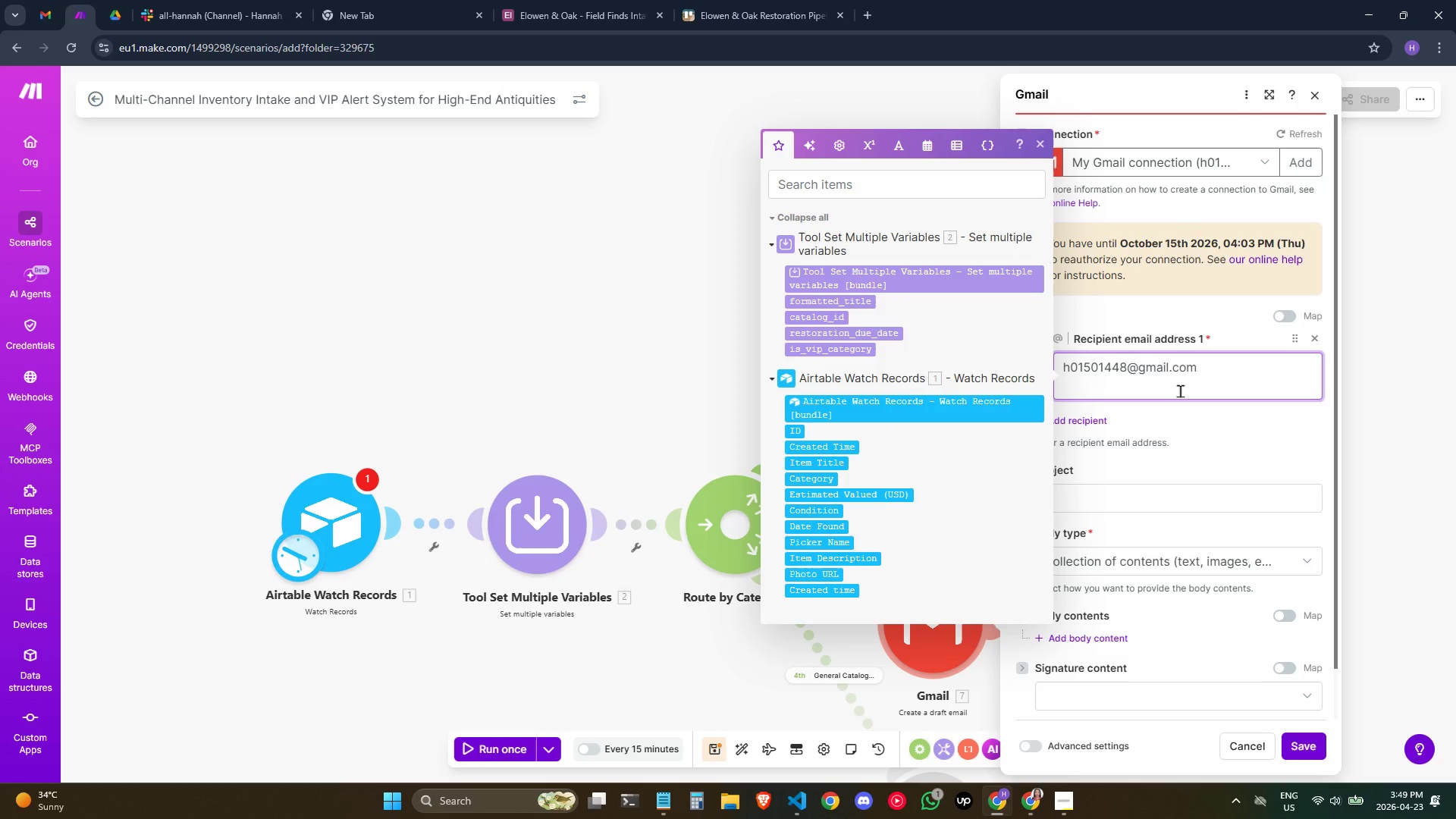 
key(Backspace)
 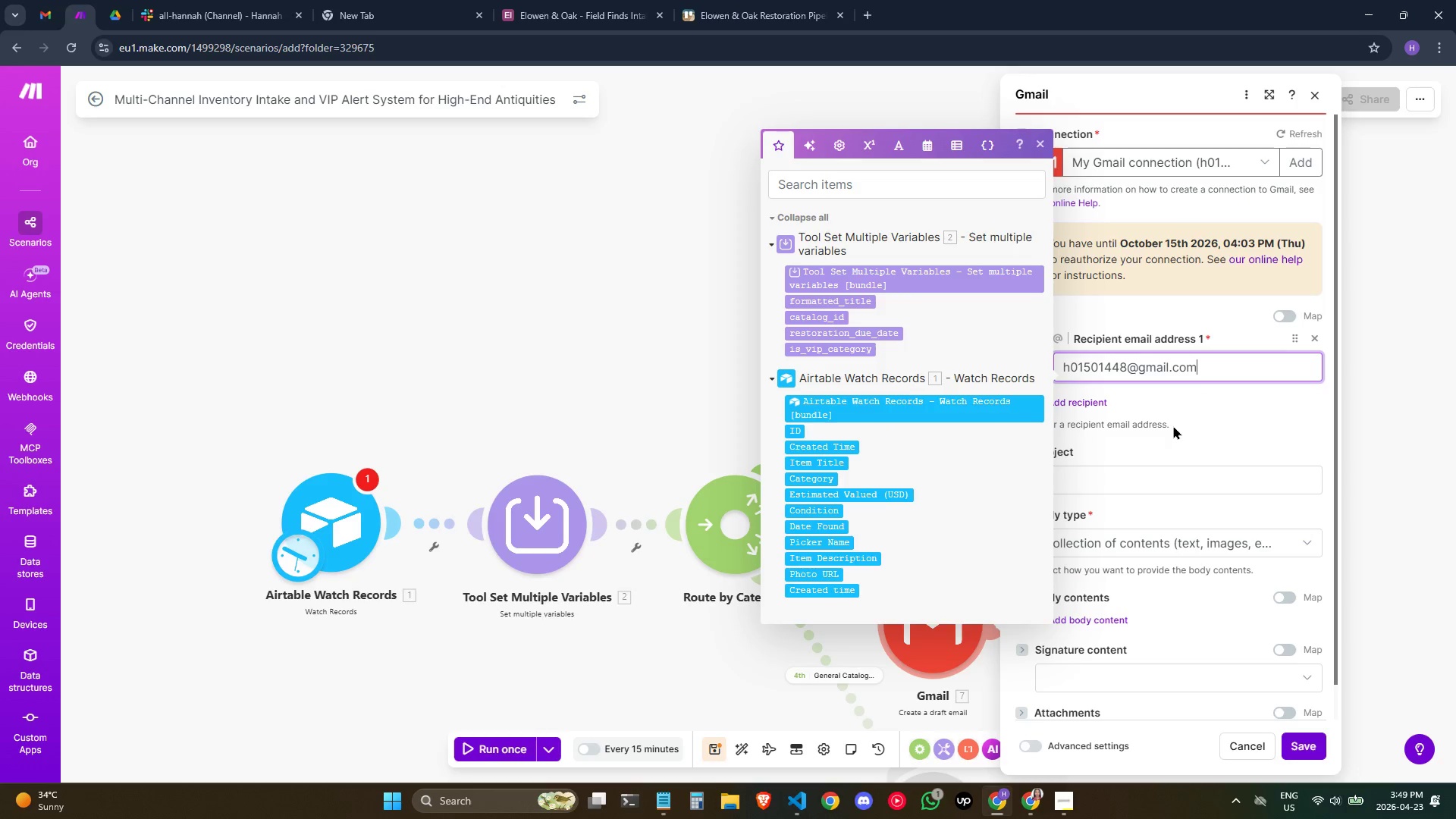 
left_click([1206, 426])
 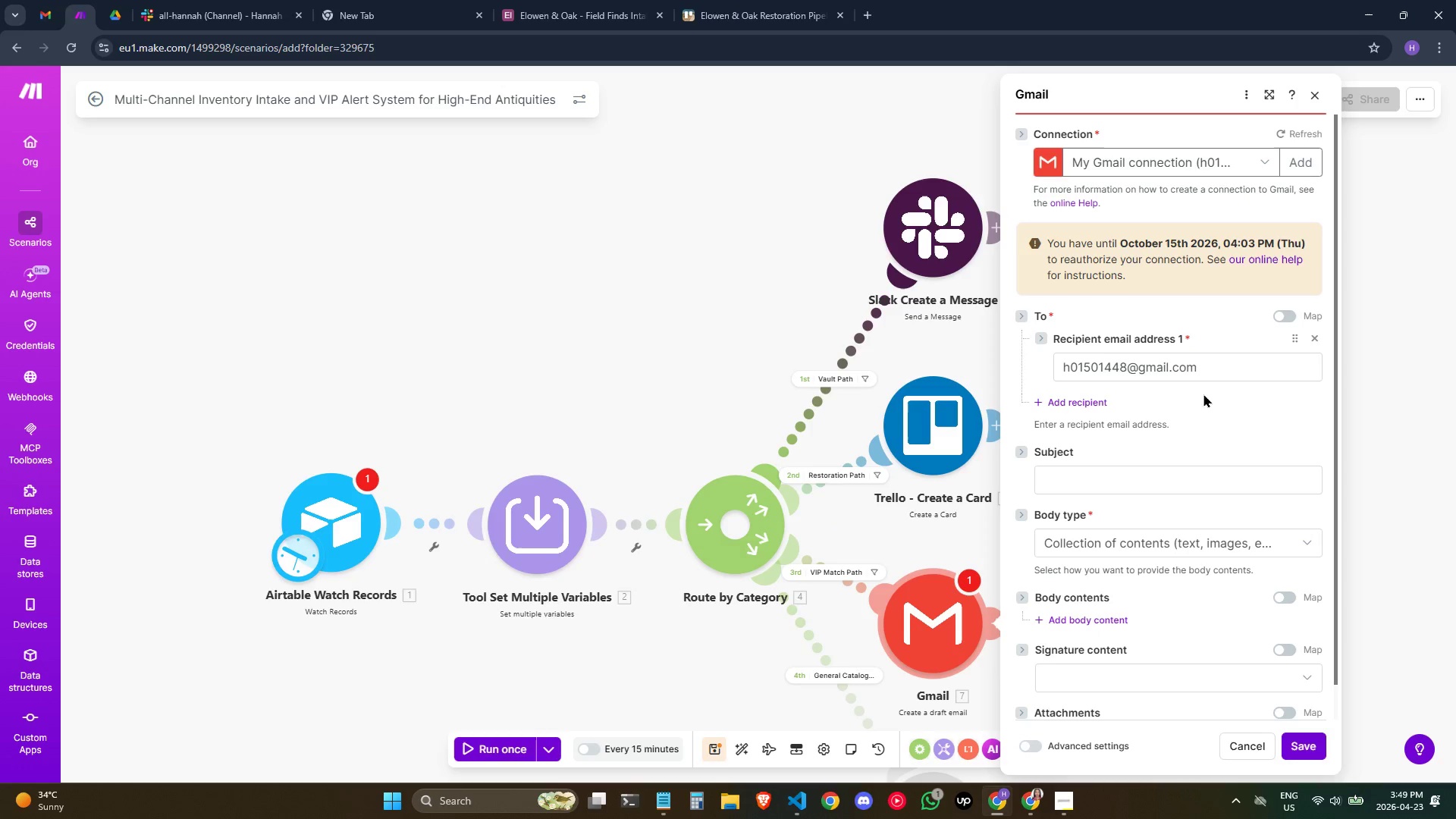 
left_click([1221, 370])
 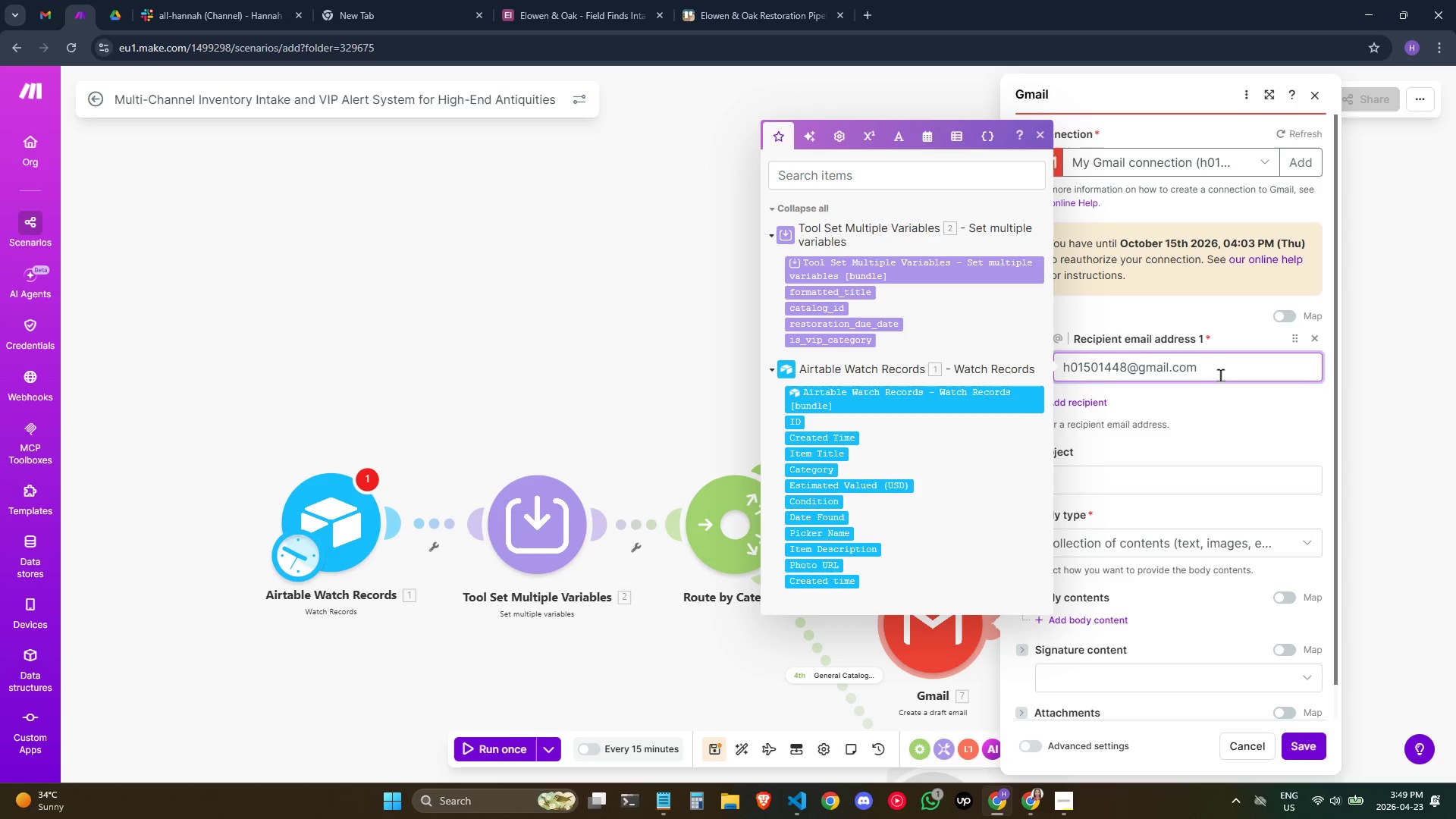 
hold_key(key=Backspace, duration=1.33)
 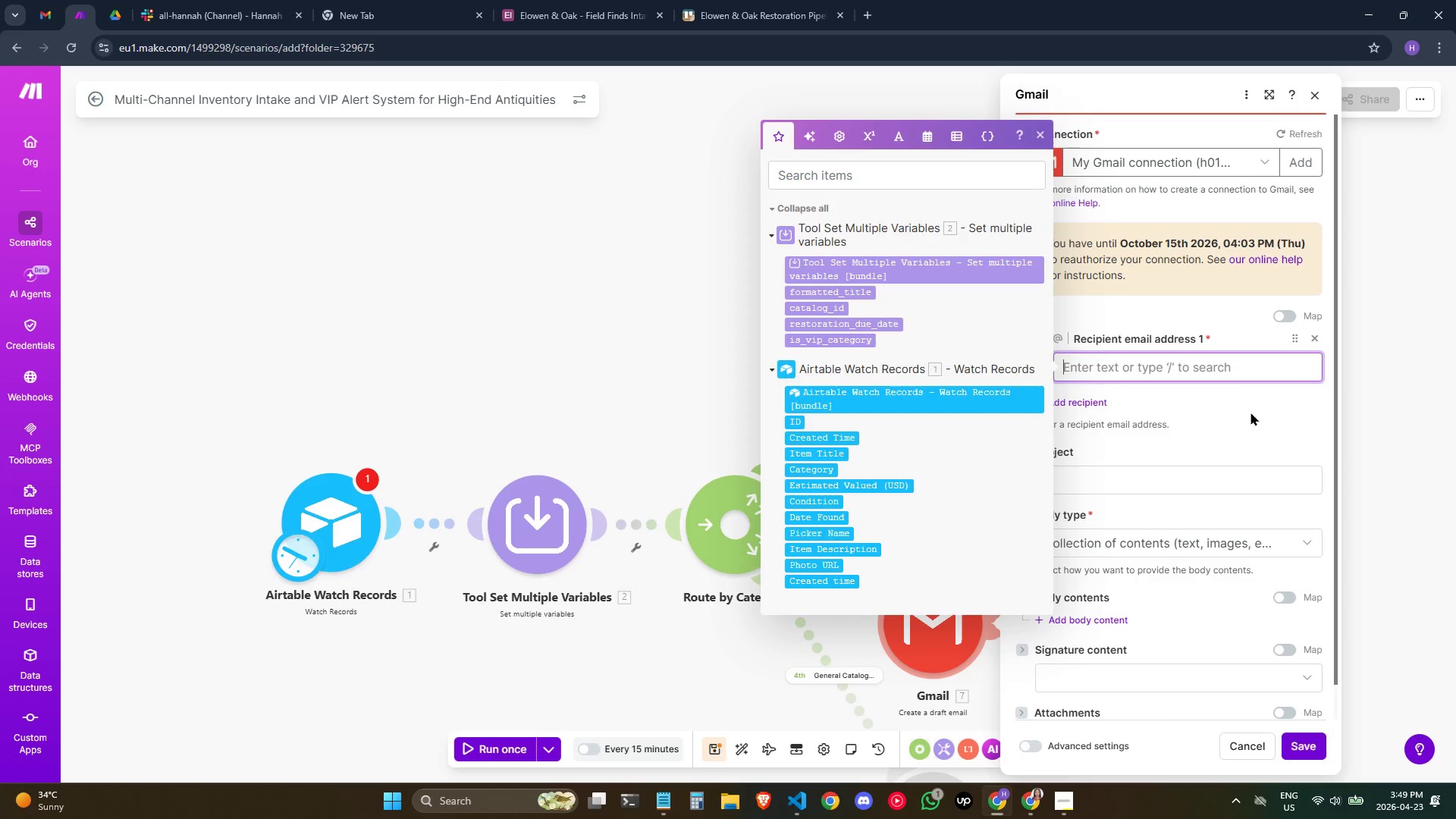 
left_click([1250, 412])
 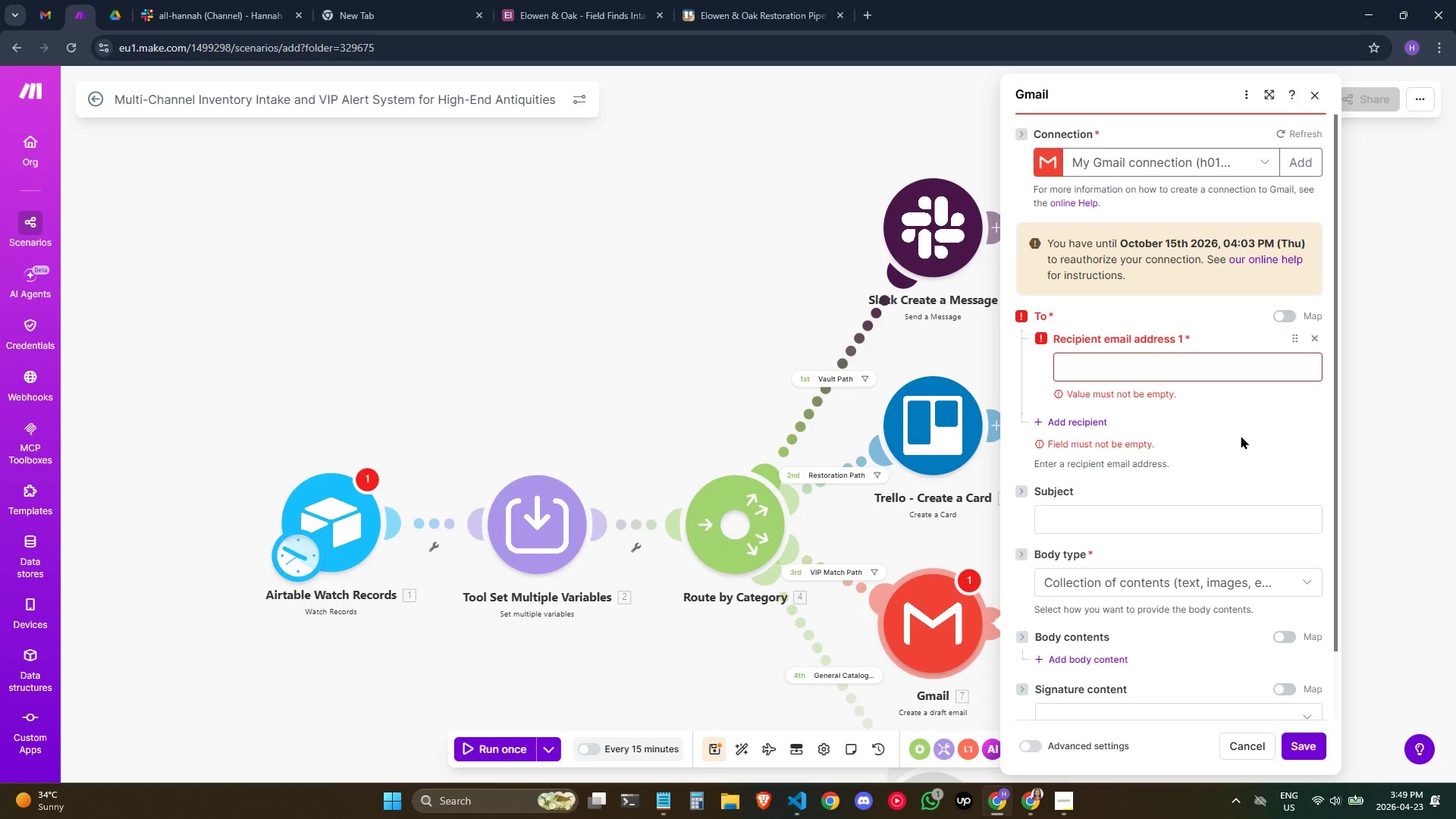 
left_click([1238, 378])
 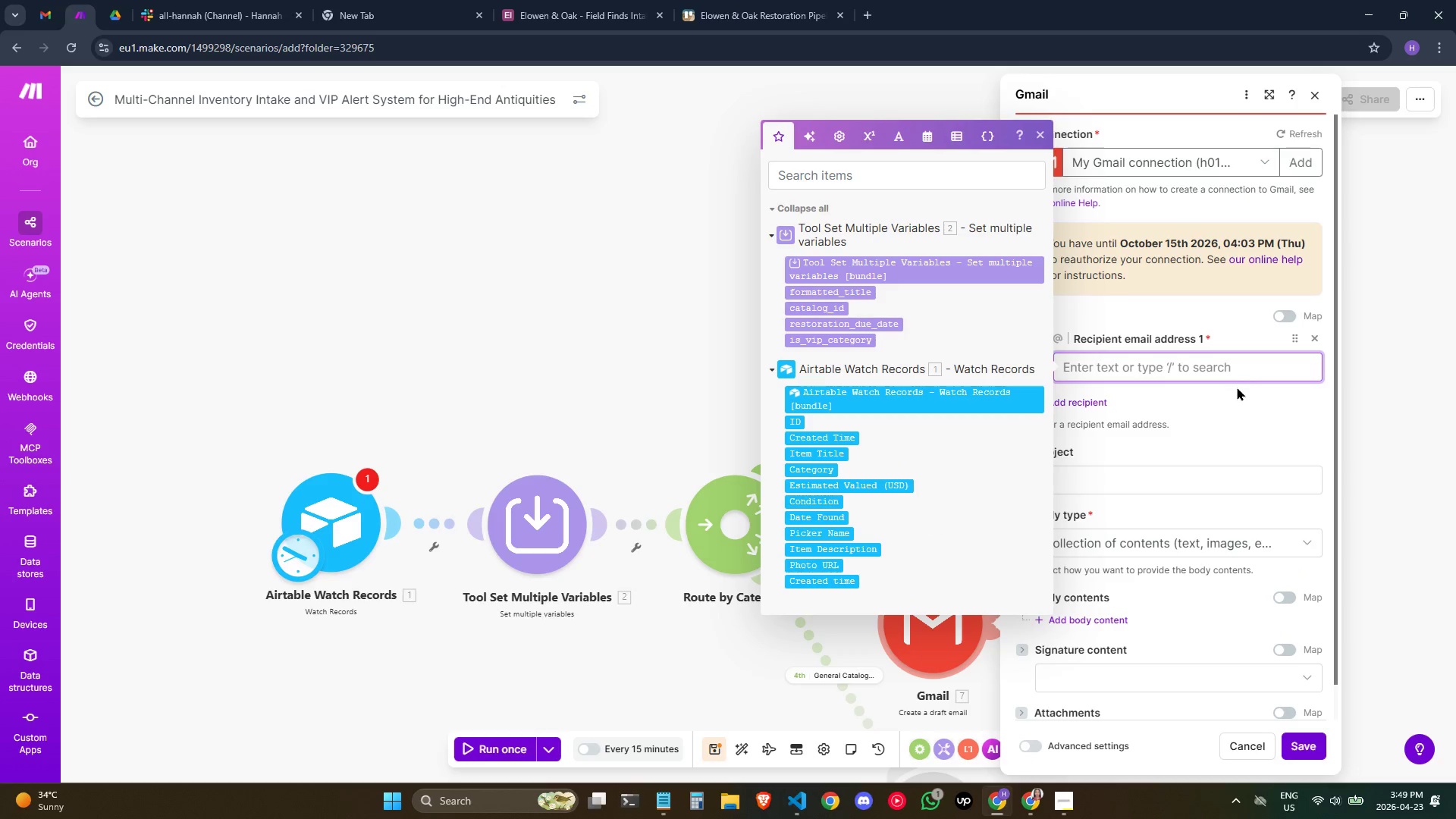 
key(Control+V)
 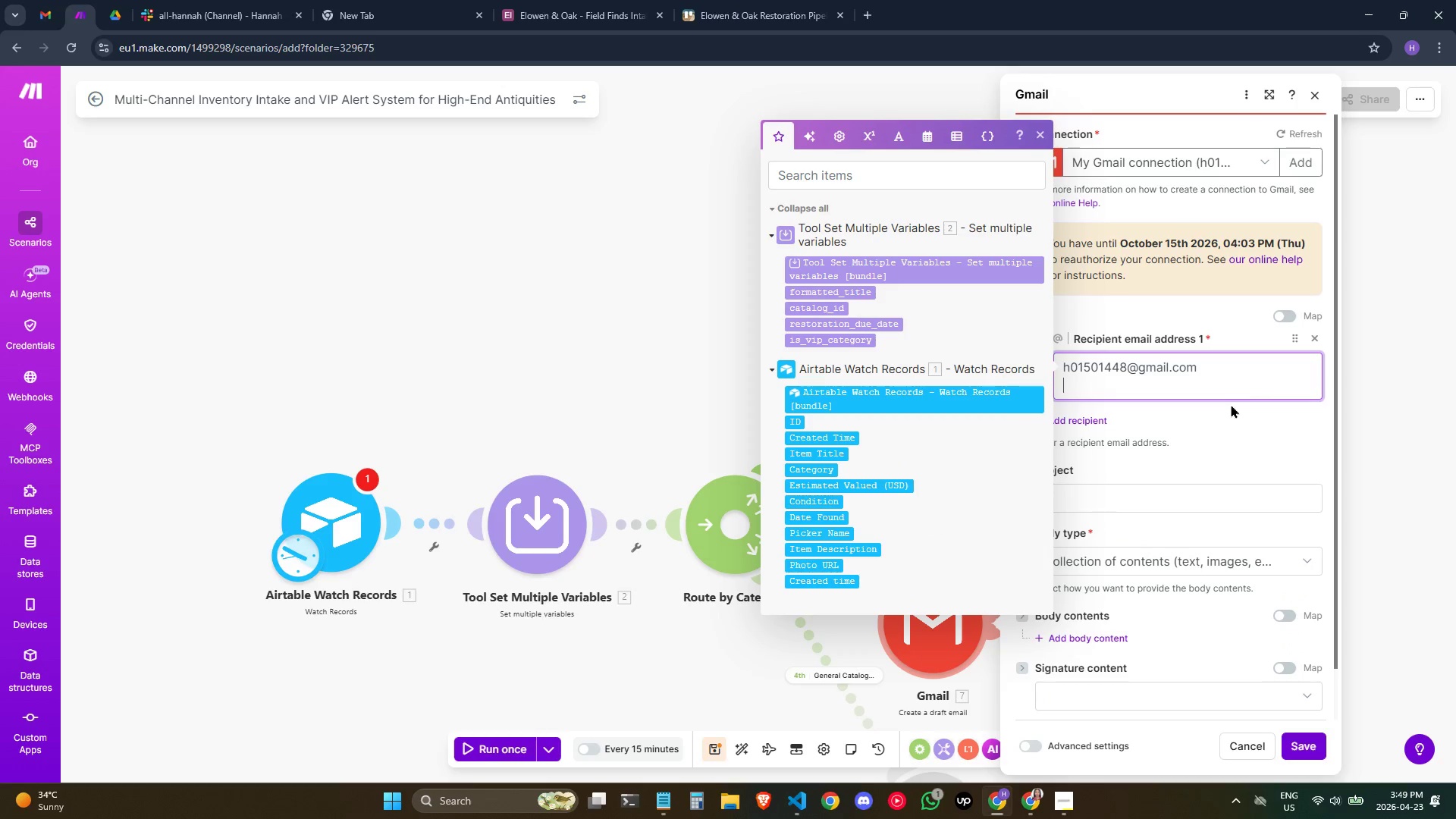 
key(Backspace)
 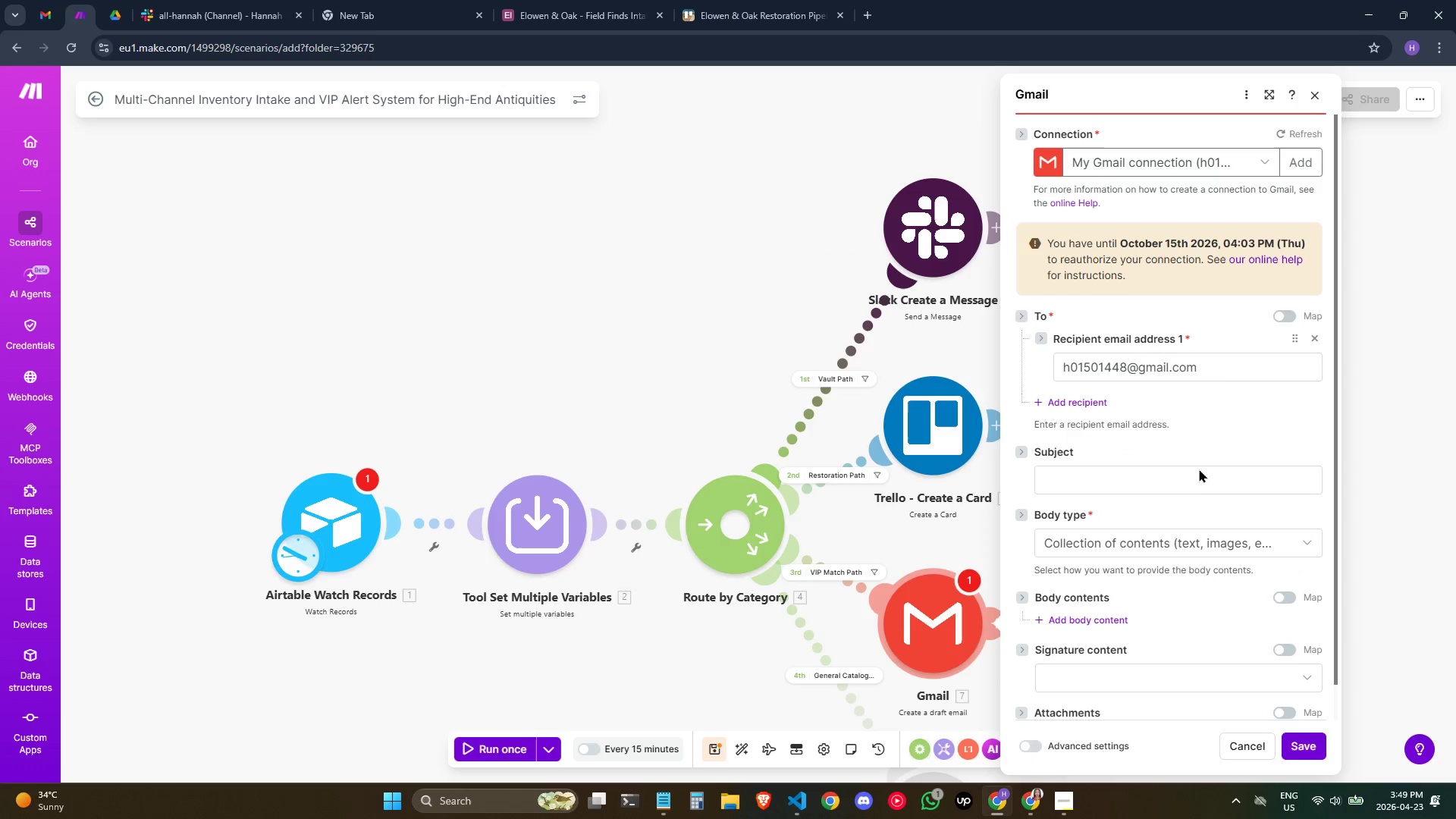 
left_click([1184, 484])
 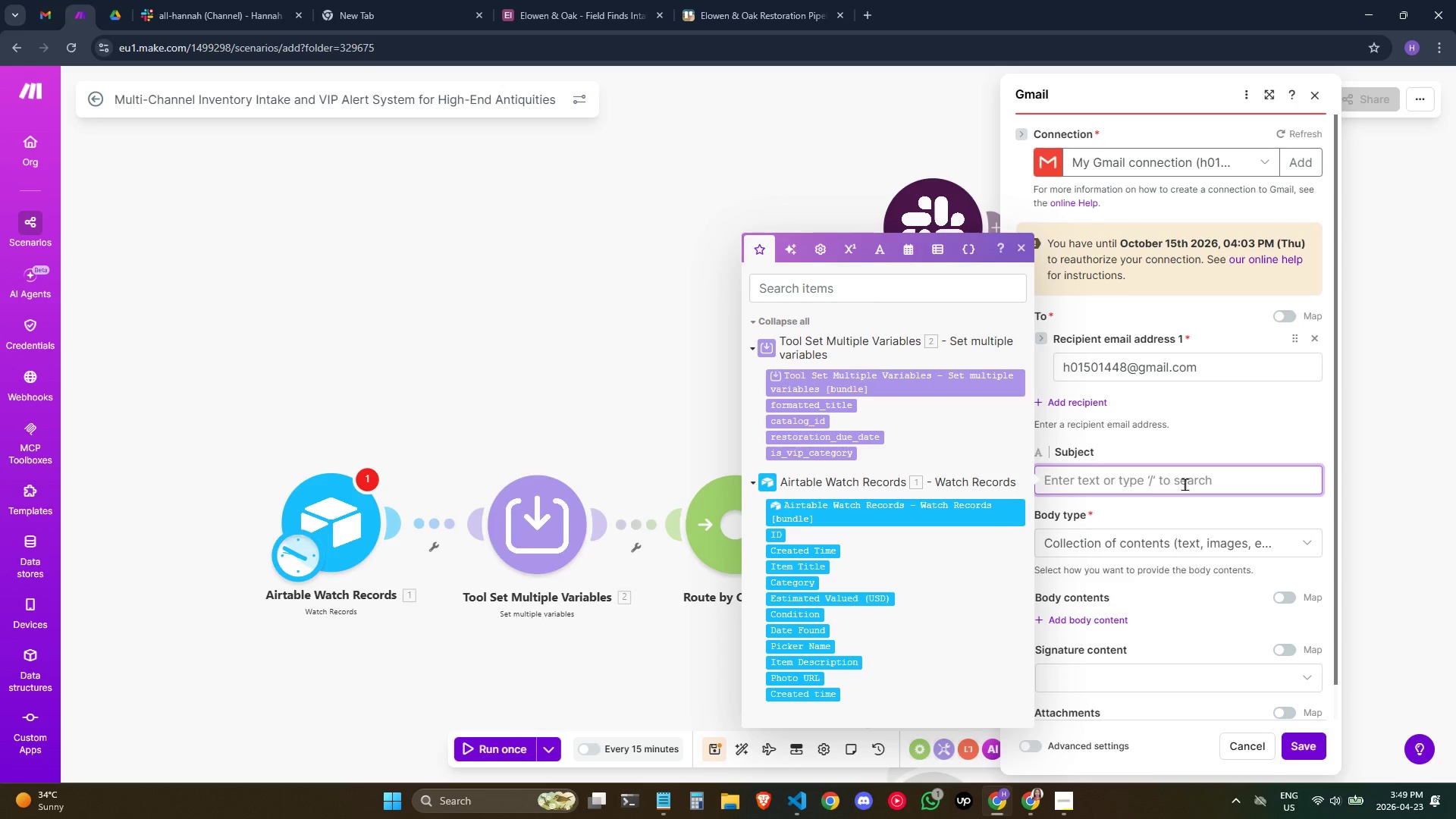 
left_click([1188, 494])
 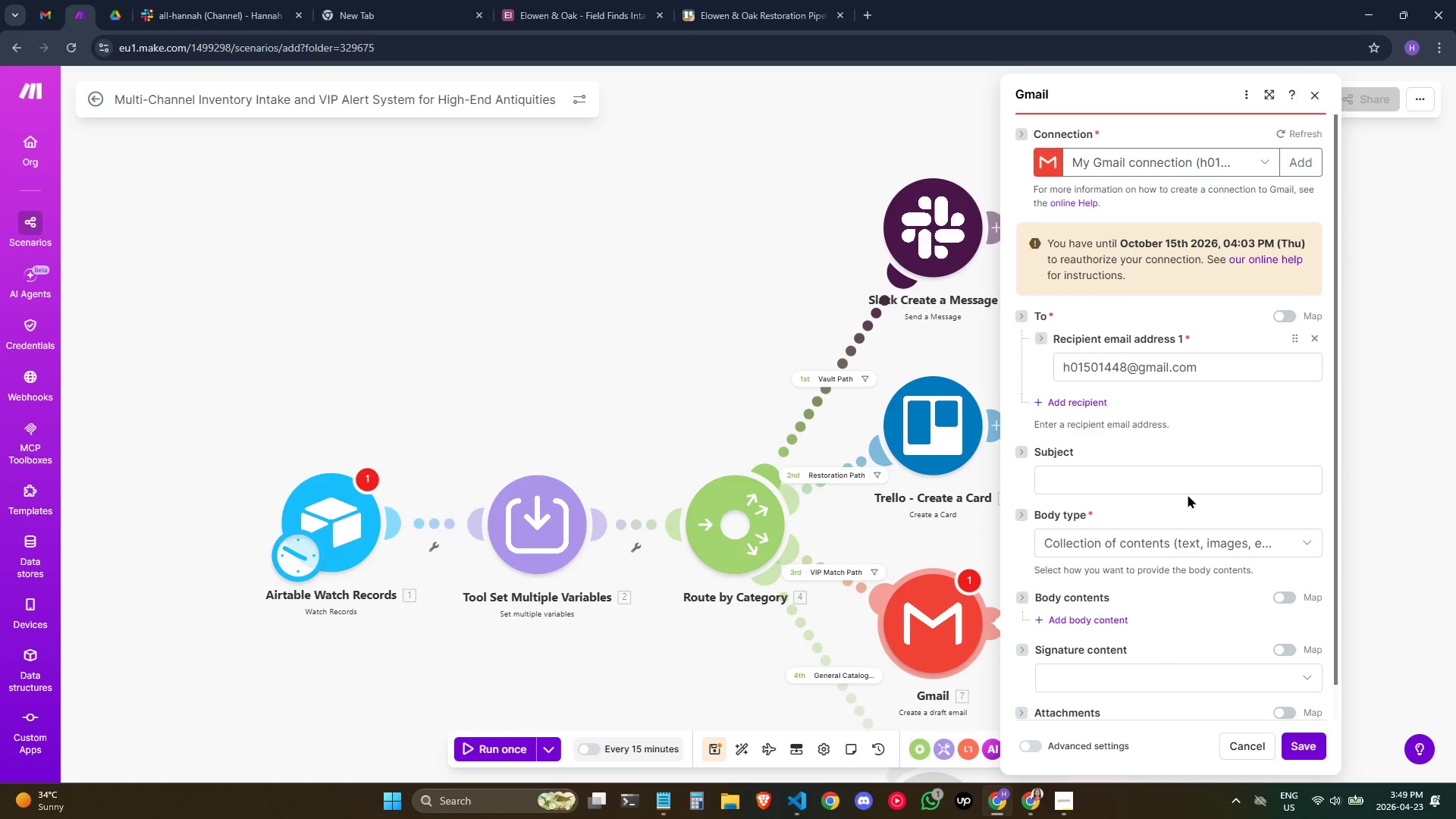 
key(CapsLock)
 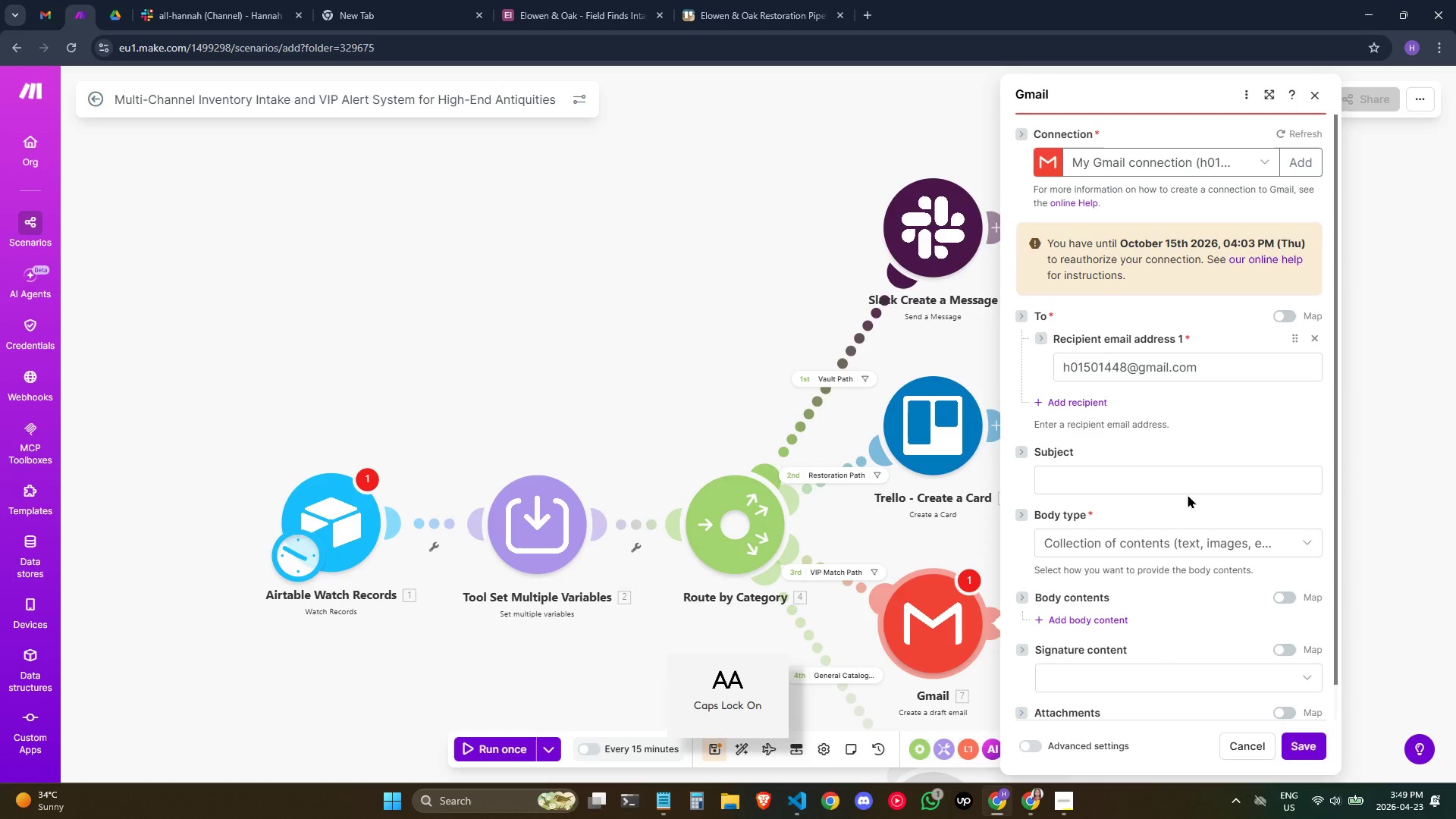 
key(E)
 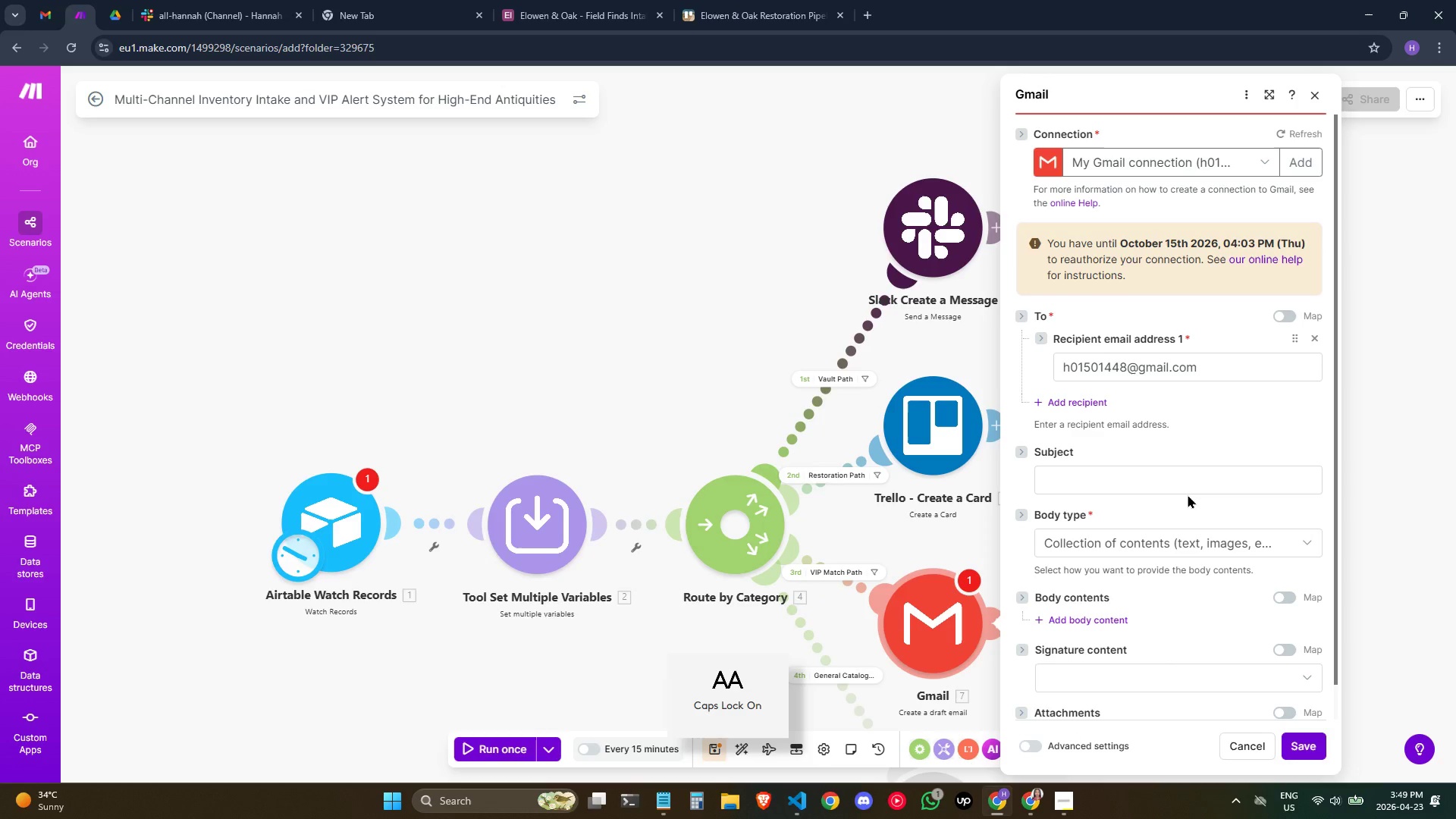 
key(CapsLock)
 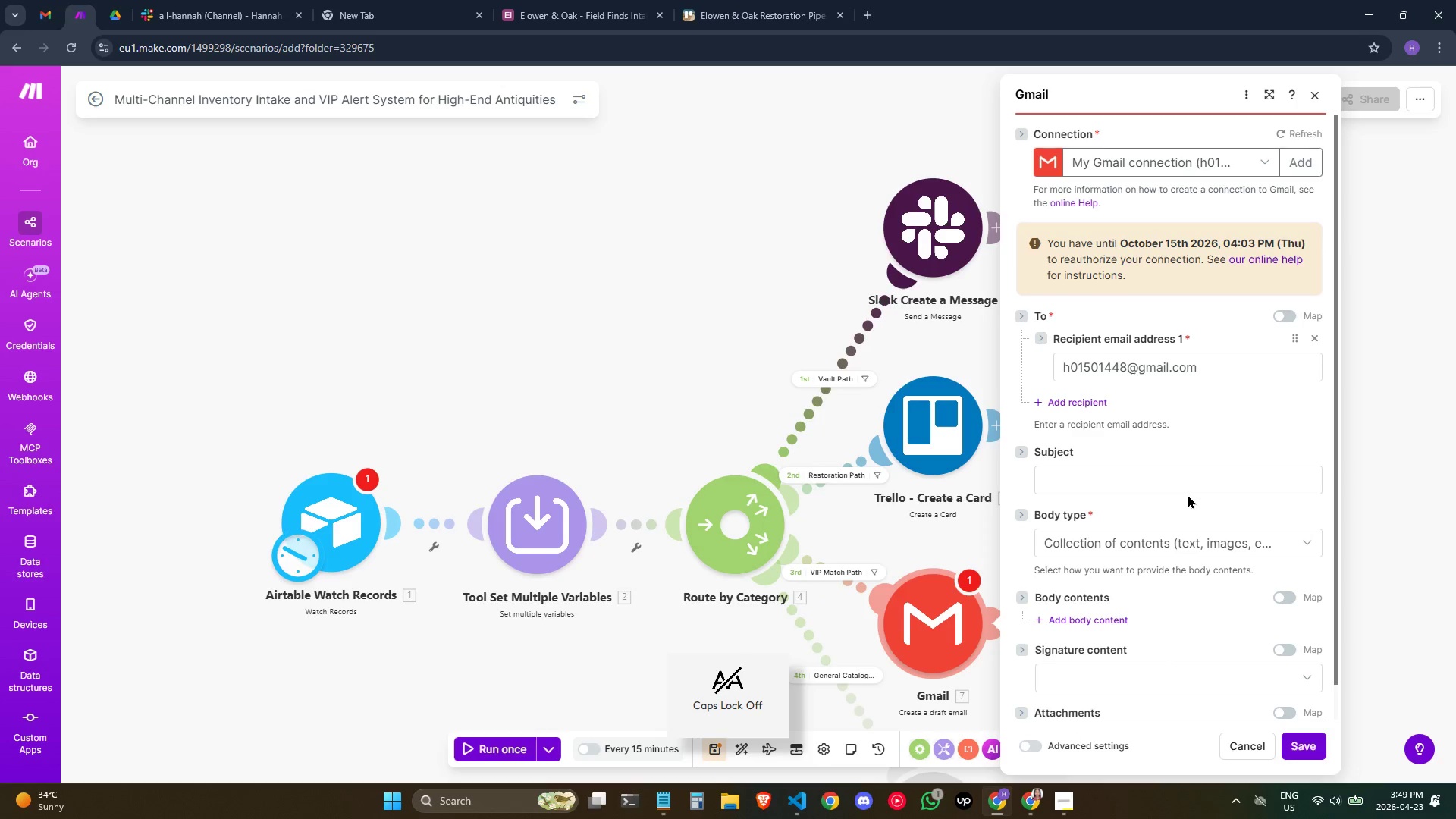 
key(X)
 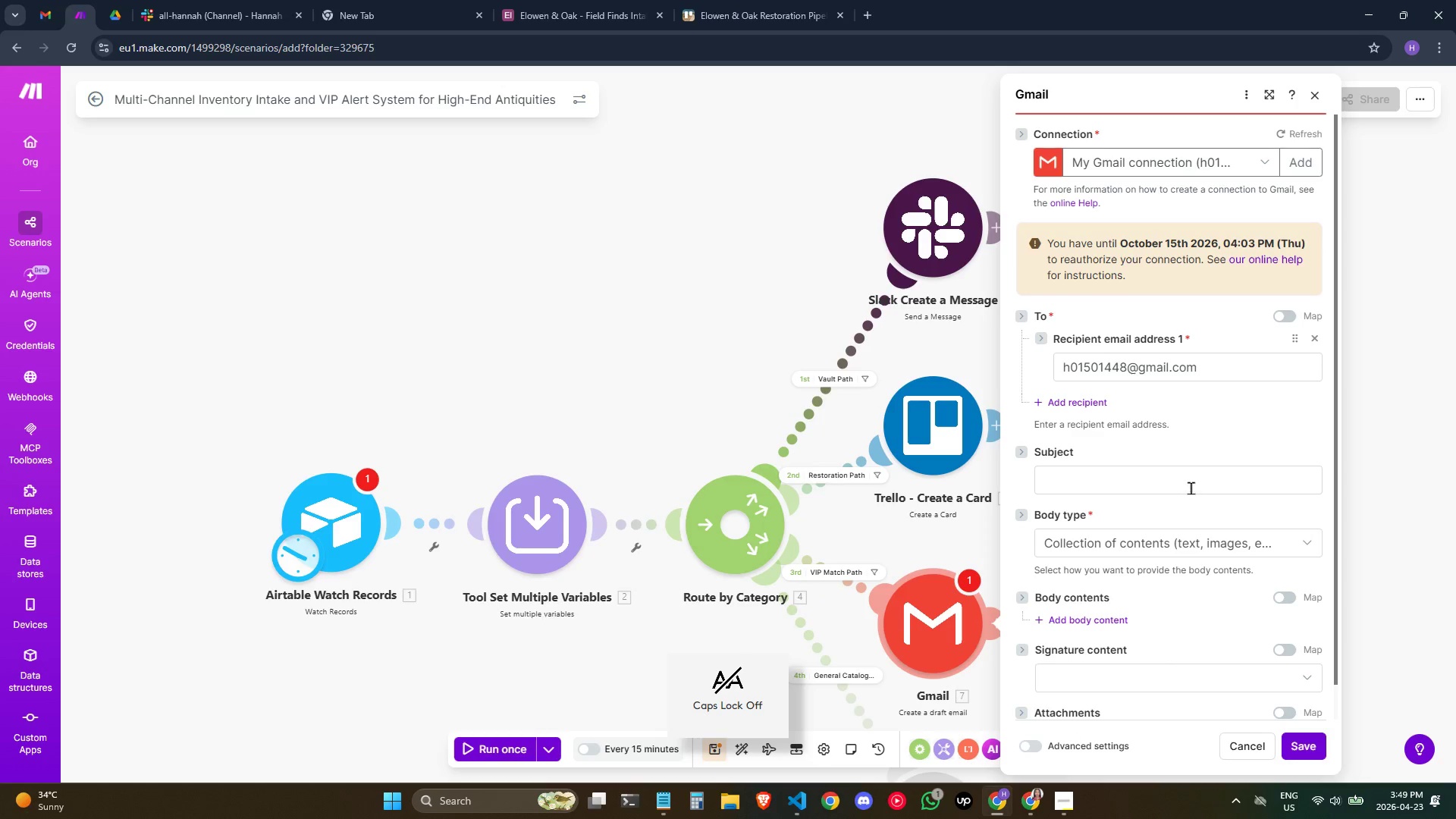 
left_click([1191, 488])
 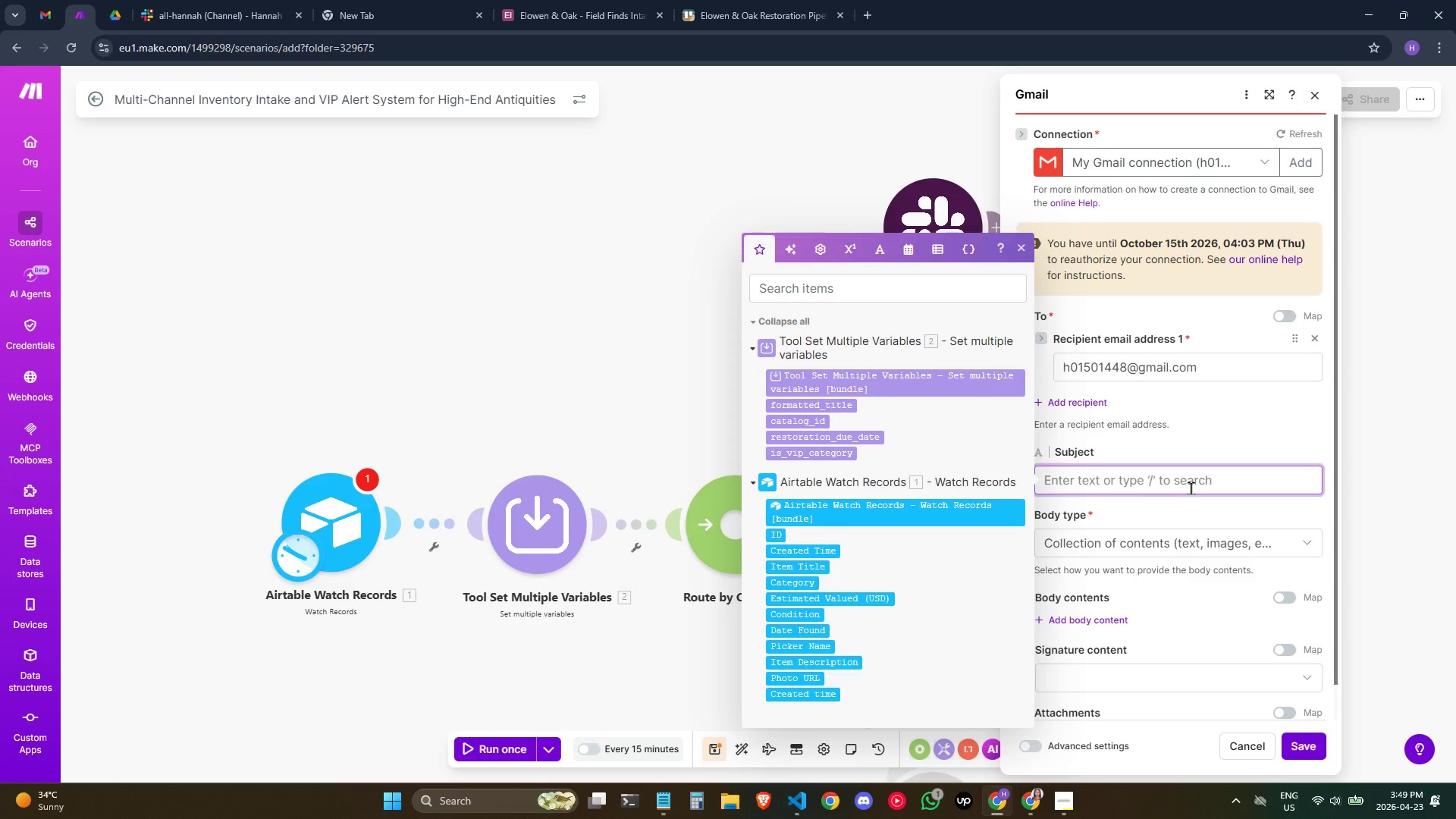 
type(Exclus)
 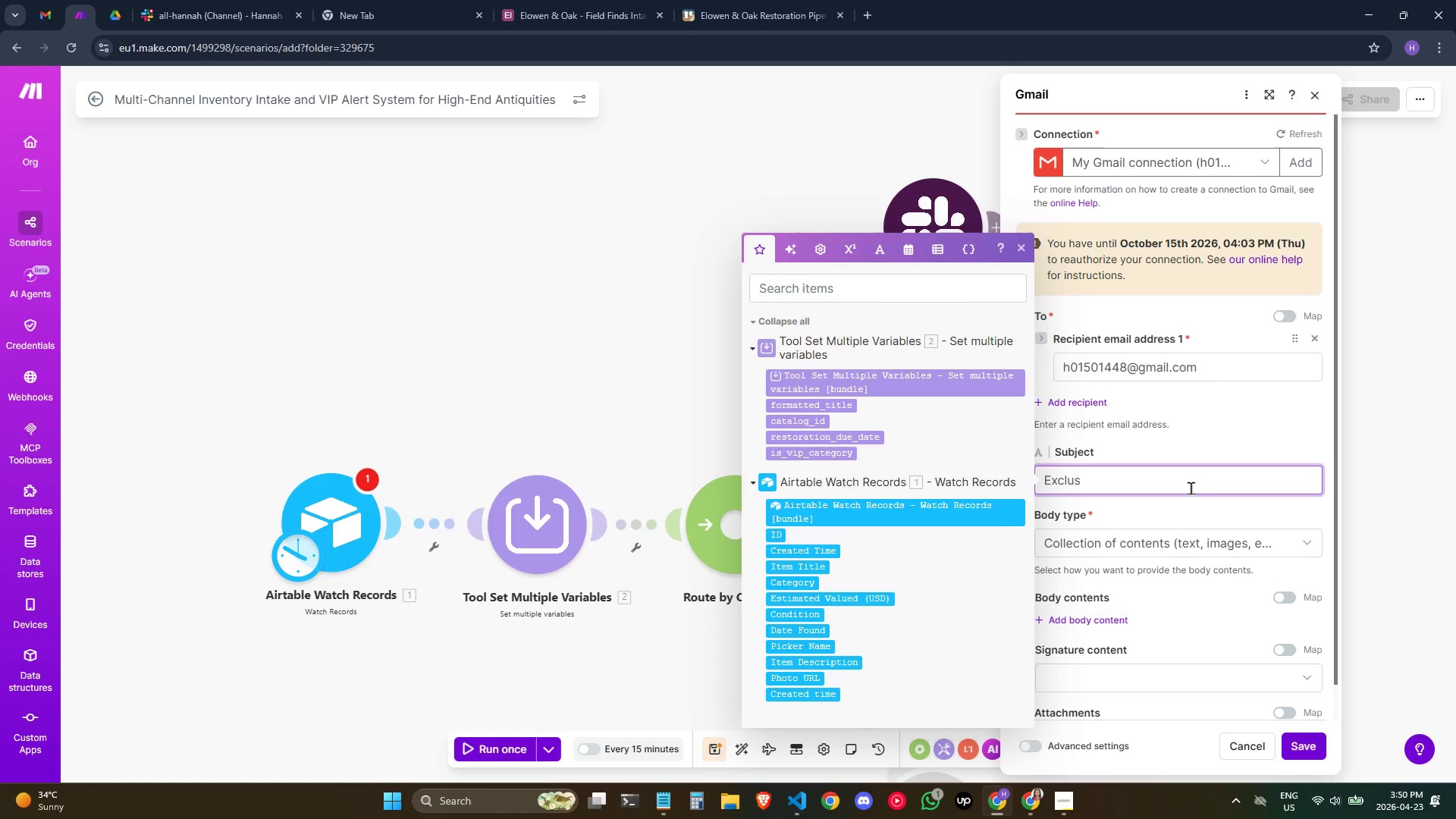 
wait(6.88)
 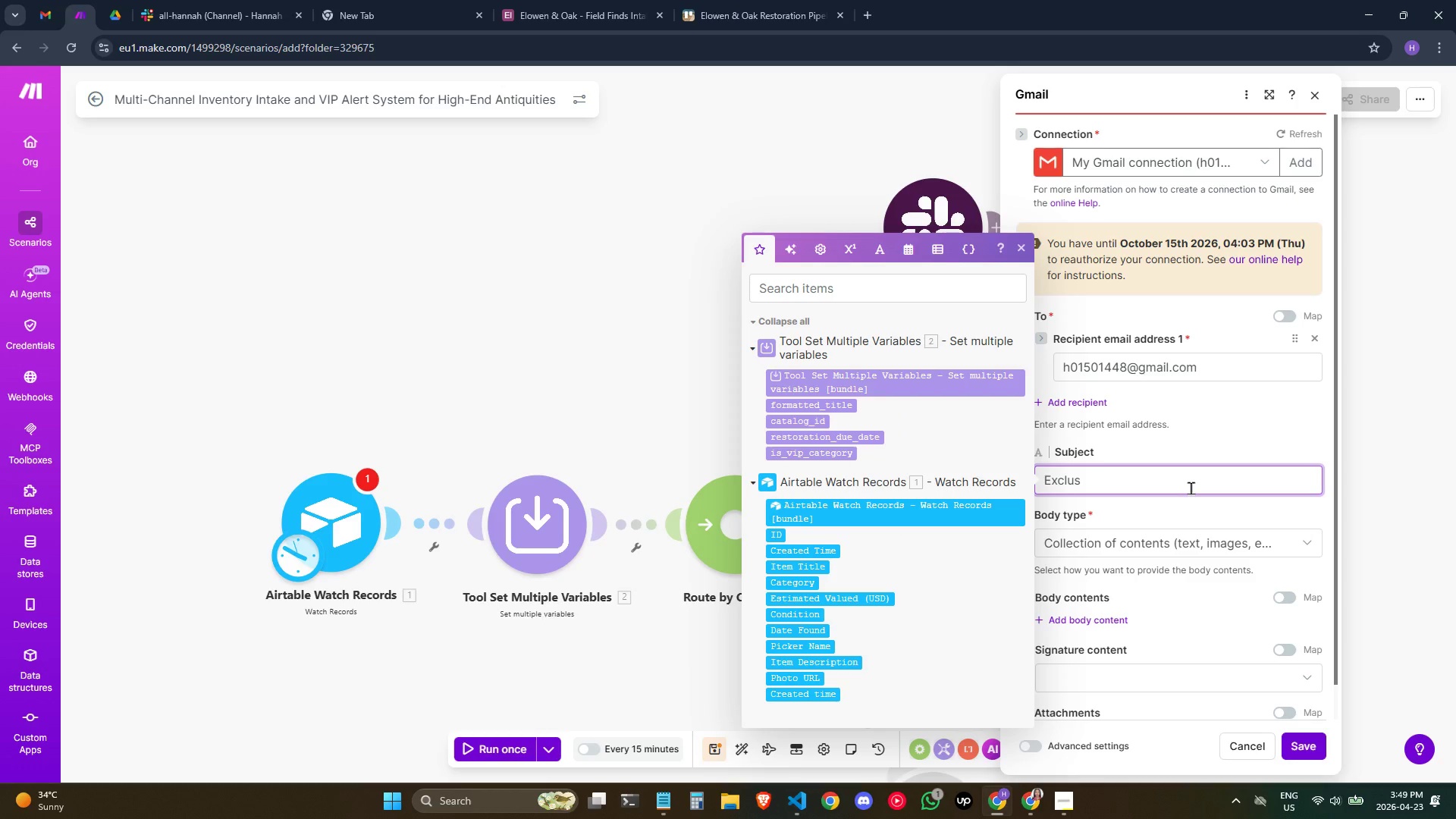 
type(ive)
 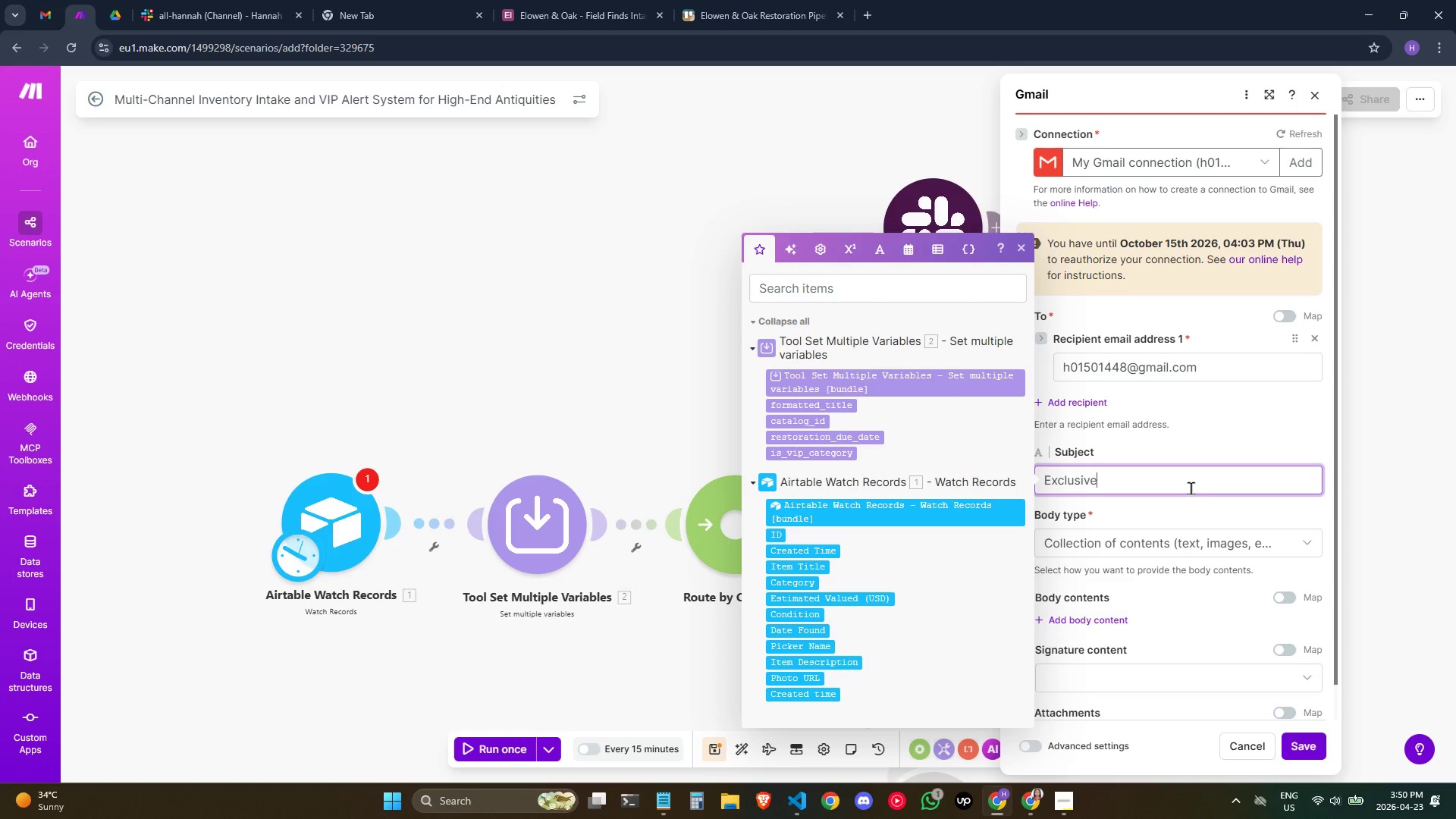 
key(Enter)
 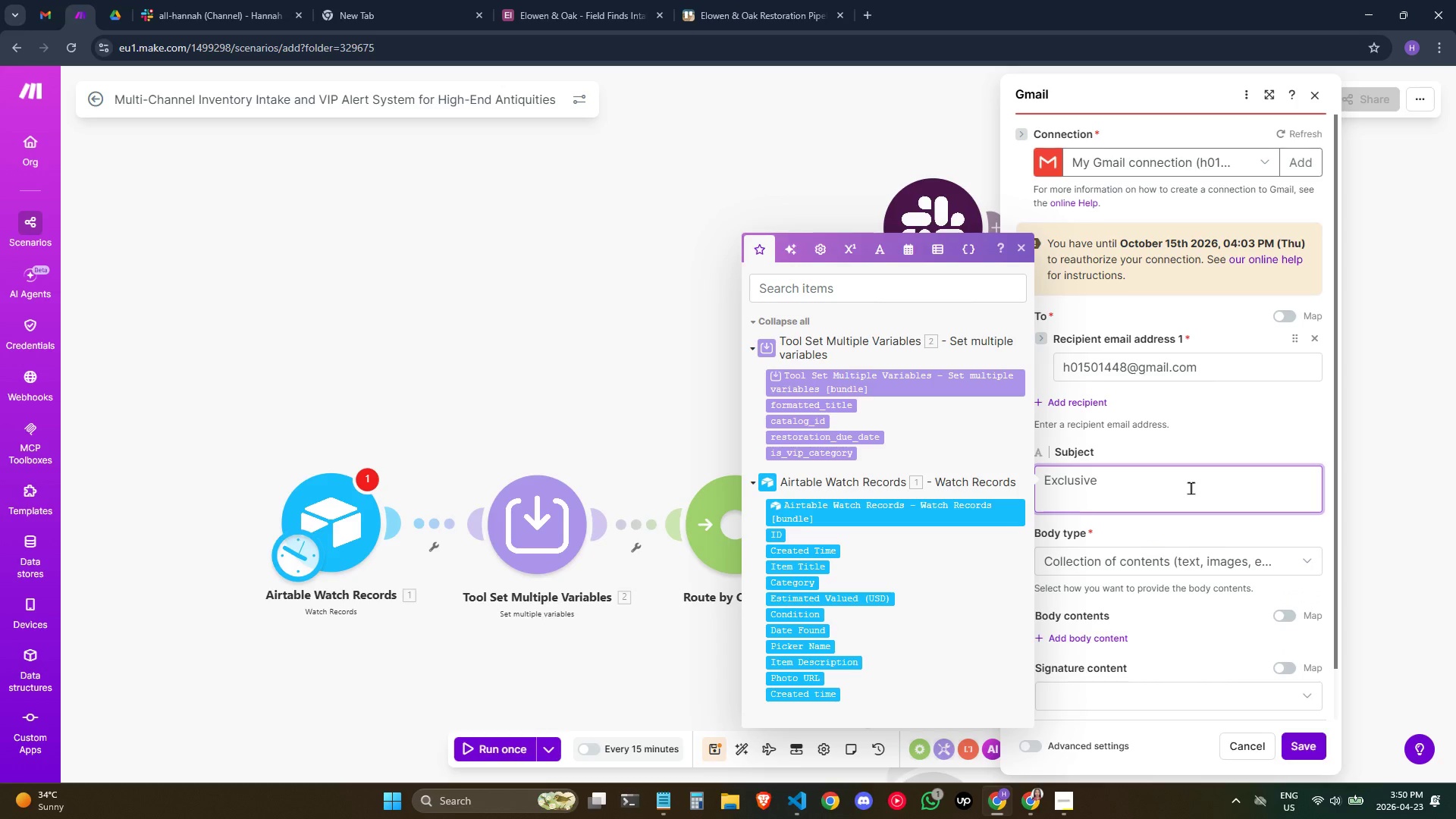 
key(Backspace)
type( BP)
key(Backspace)
key(Backspace)
type(pRE V)
key(Backspace)
key(Backspace)
key(Backspace)
key(Backspace)
key(Backspace)
type(Preview - New)
 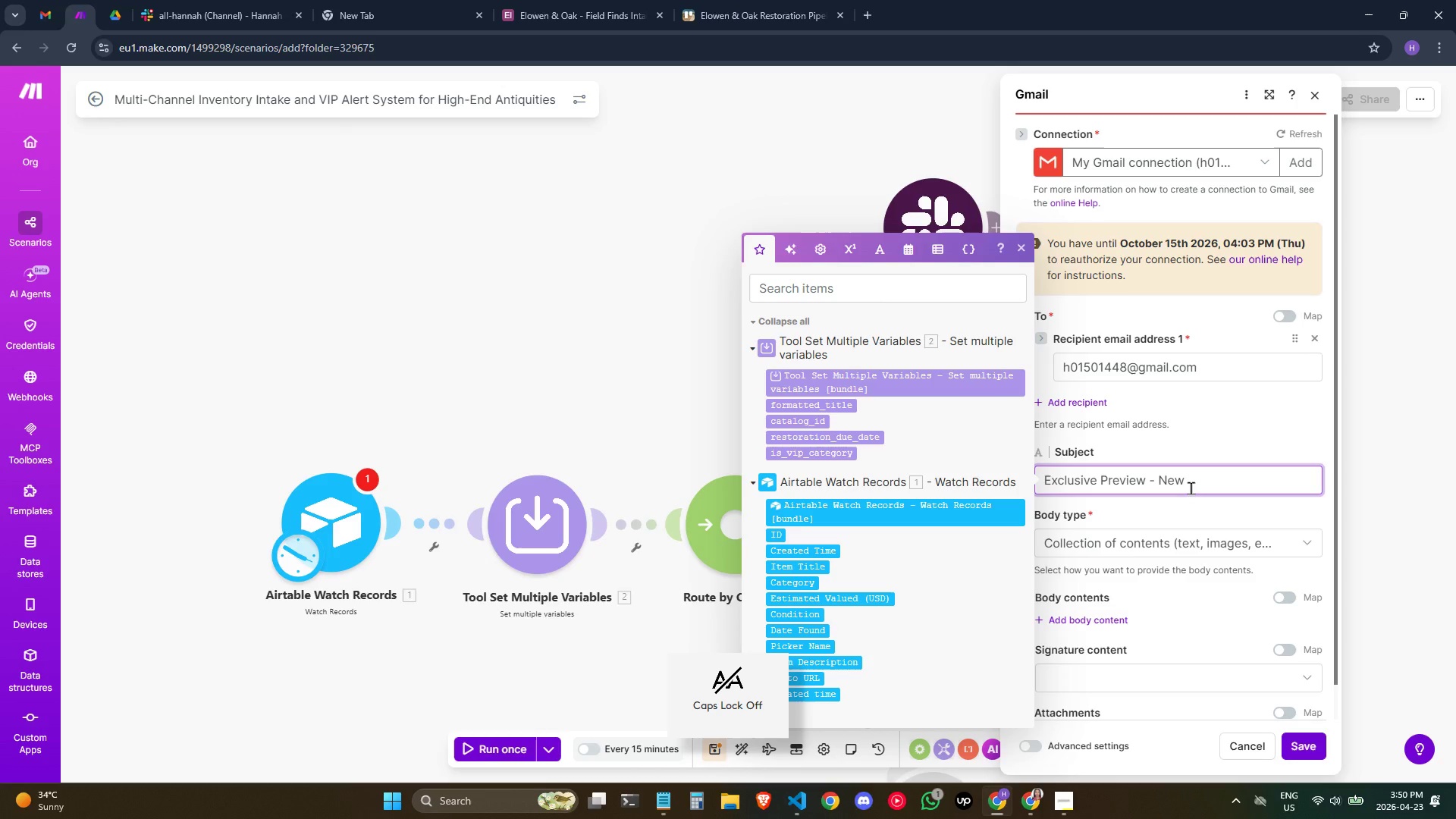 
hold_key(key=CapsLock, duration=0.41)
 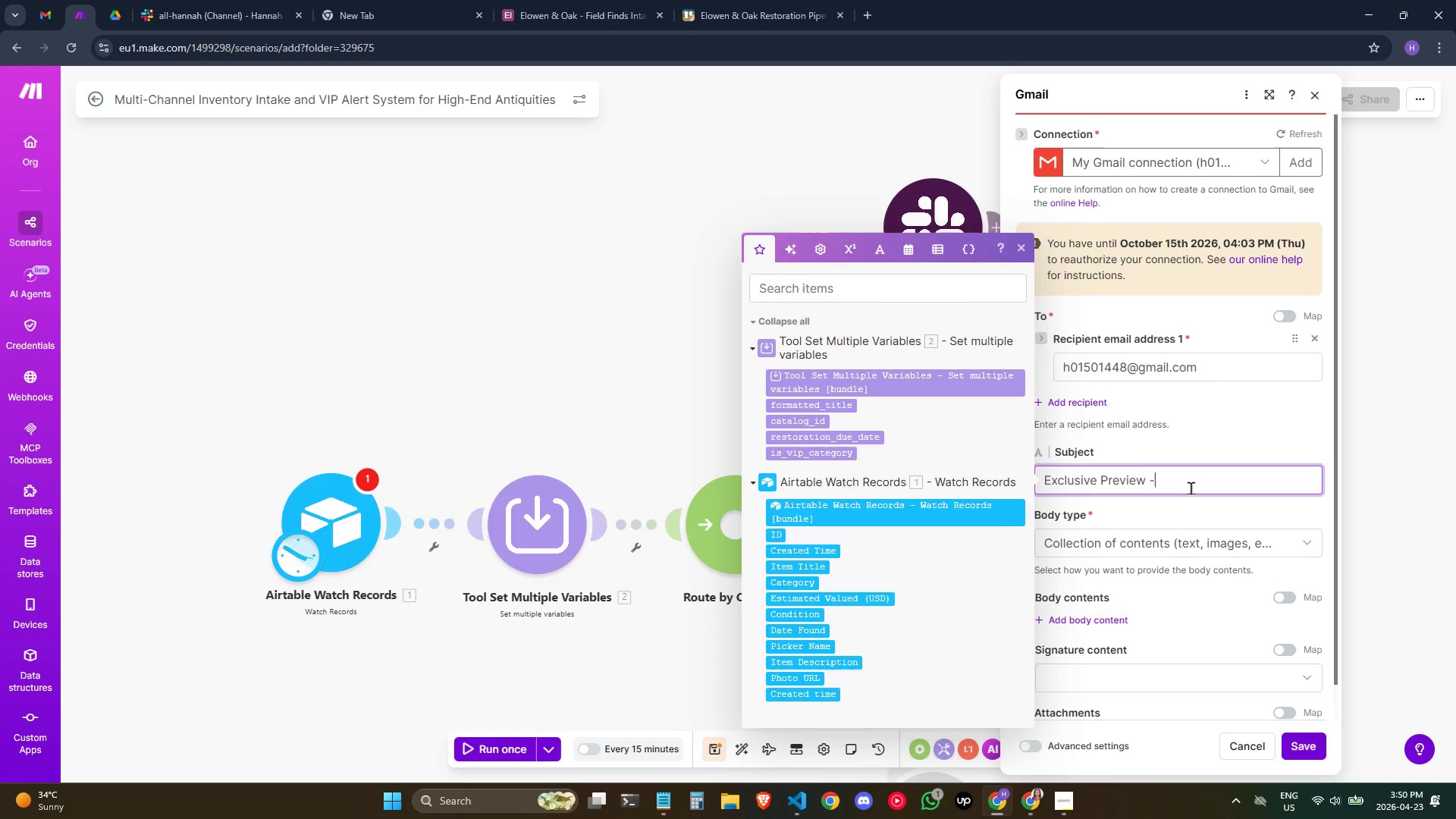 
left_click([811, 585])
 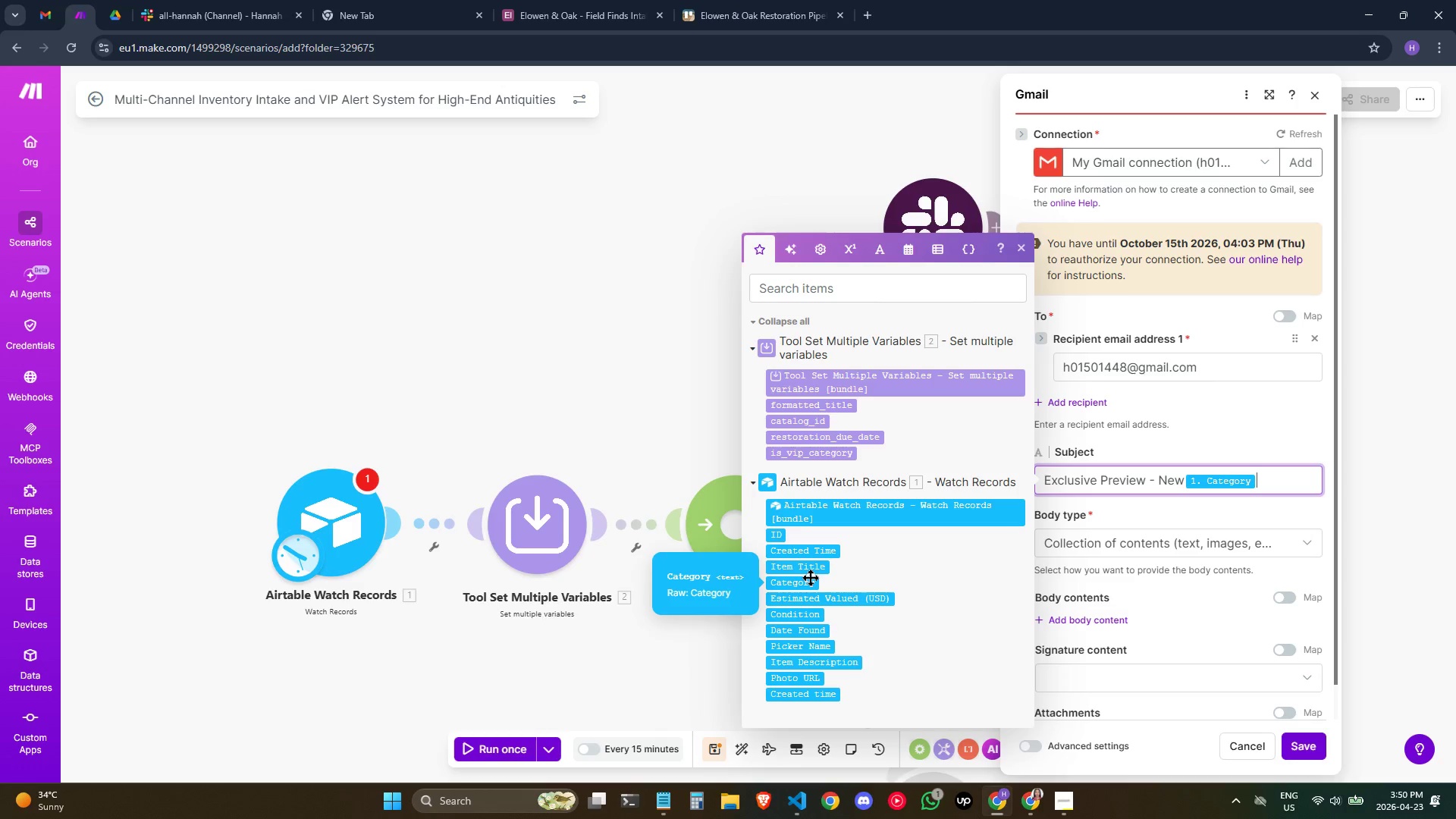 
wait(7.75)
 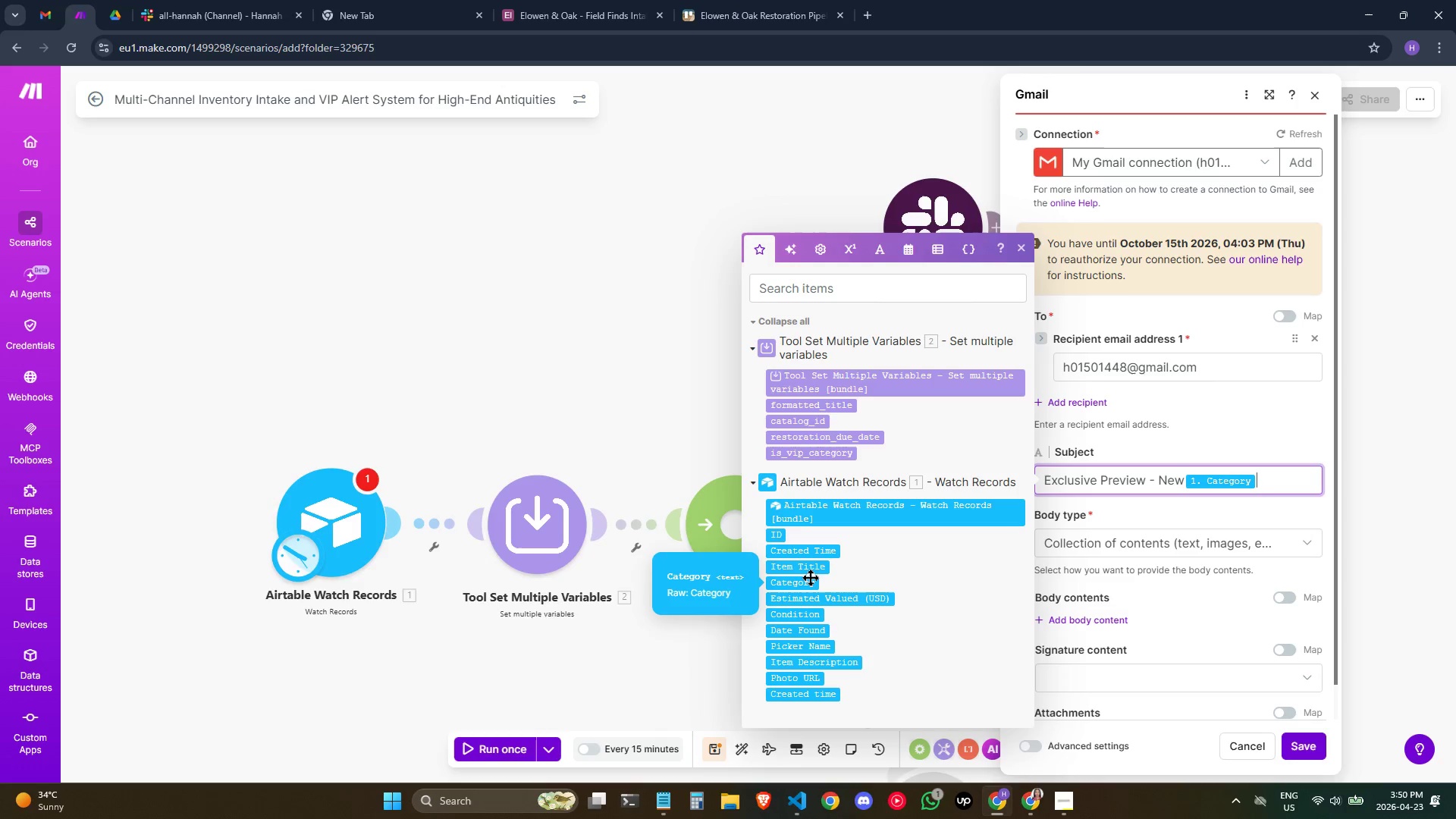 
type( Acquisition \)
key(Backspace)
type(\)
key(Backspace)
key(Backspace)
type(\)
key(Backspace)
type(|)
key(Backspace)
key(Backspace)
type(| )
 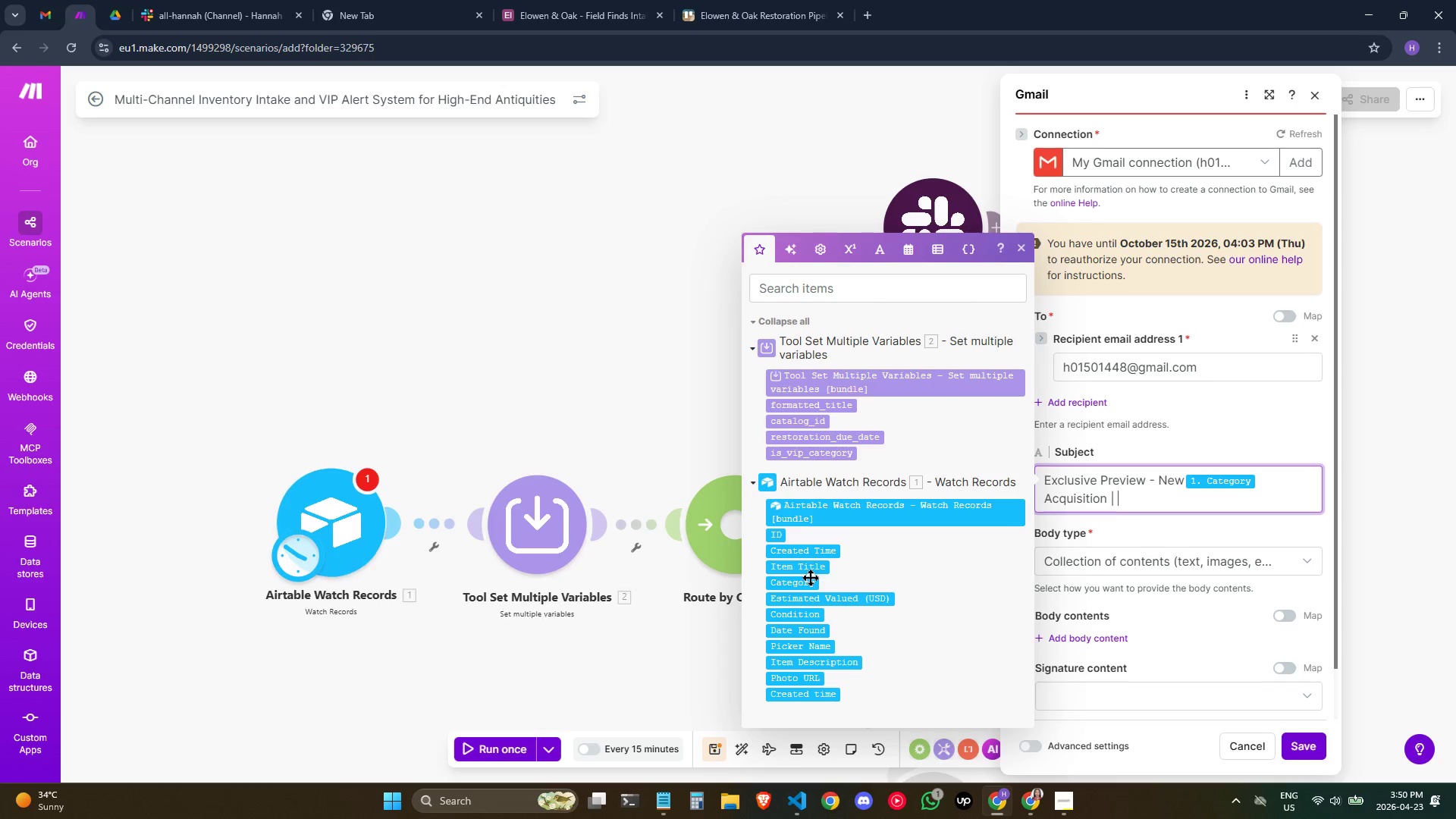 
hold_key(key=Enter, duration=0.44)
 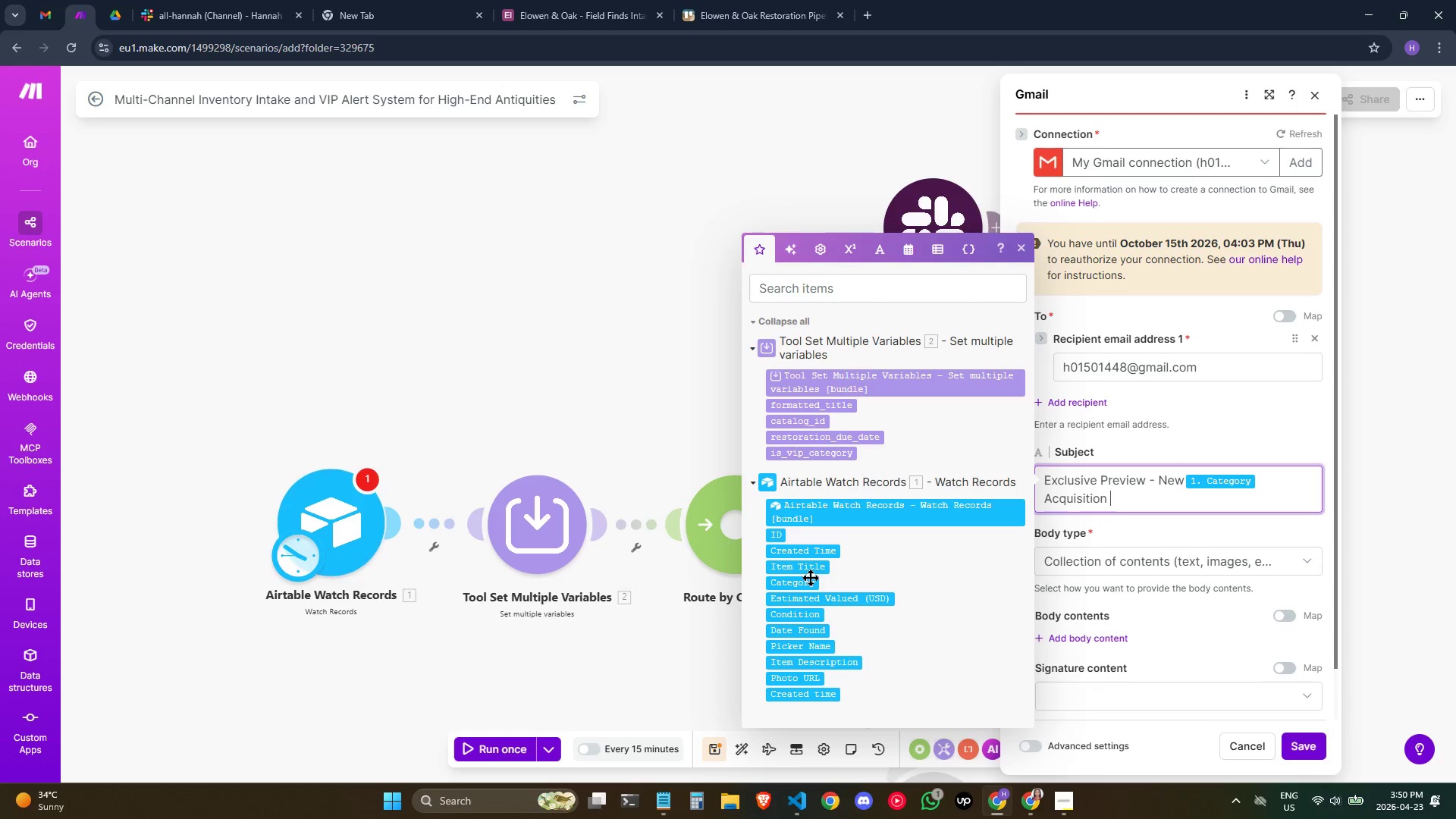 
hold_key(key=Enter, duration=0.45)
 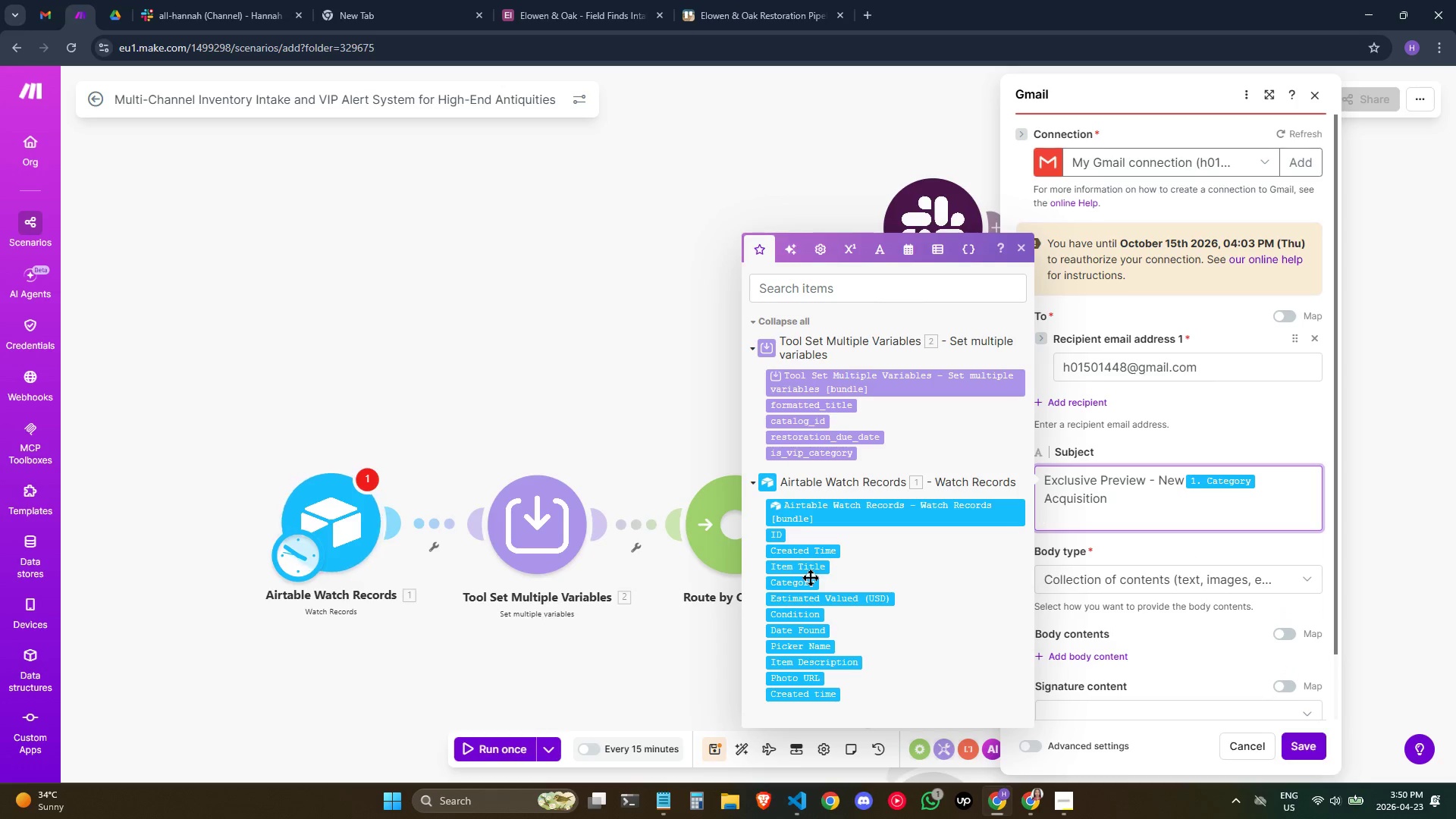 
mouse_move([796, 610])
 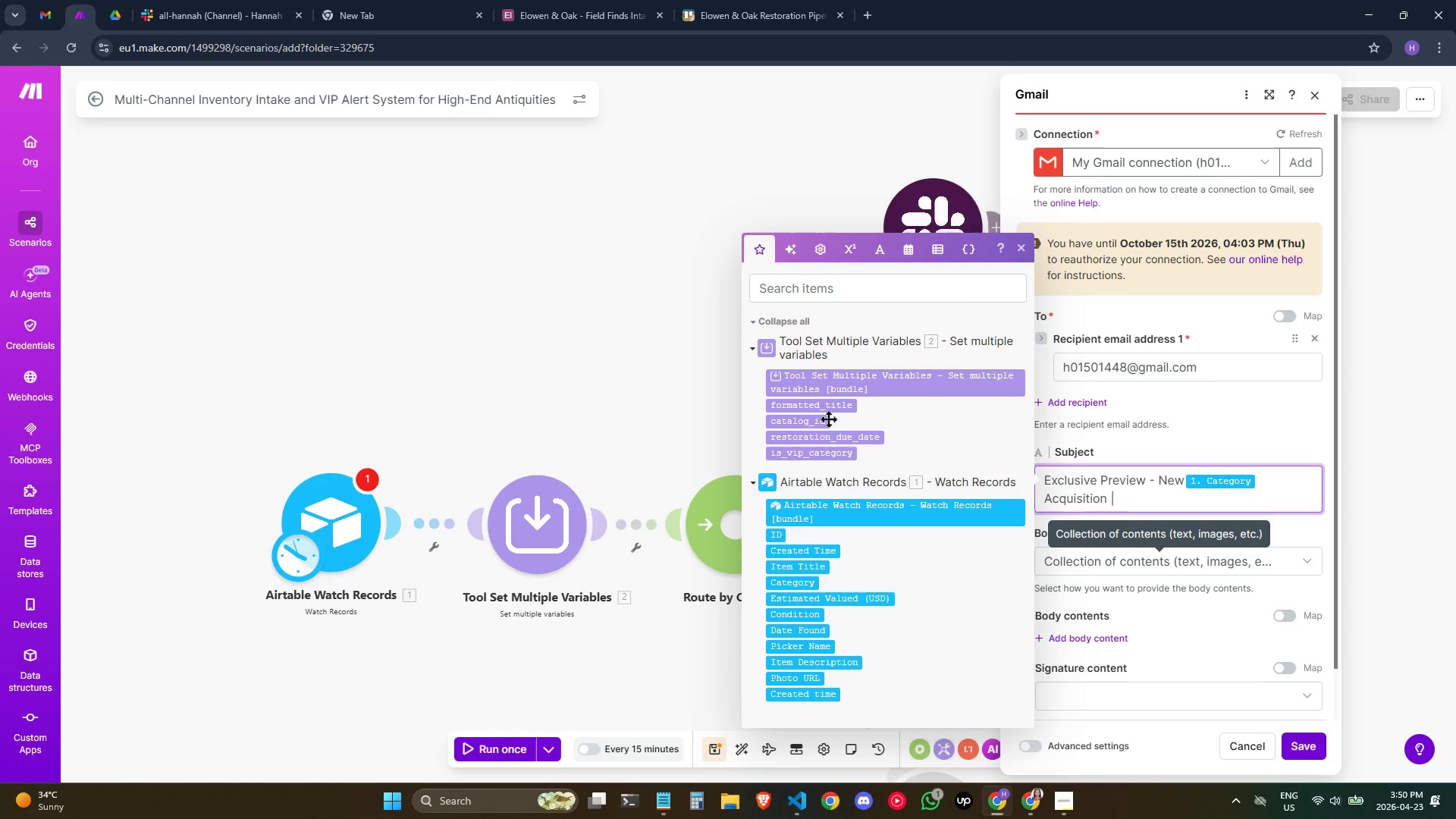 
left_click([821, 419])
 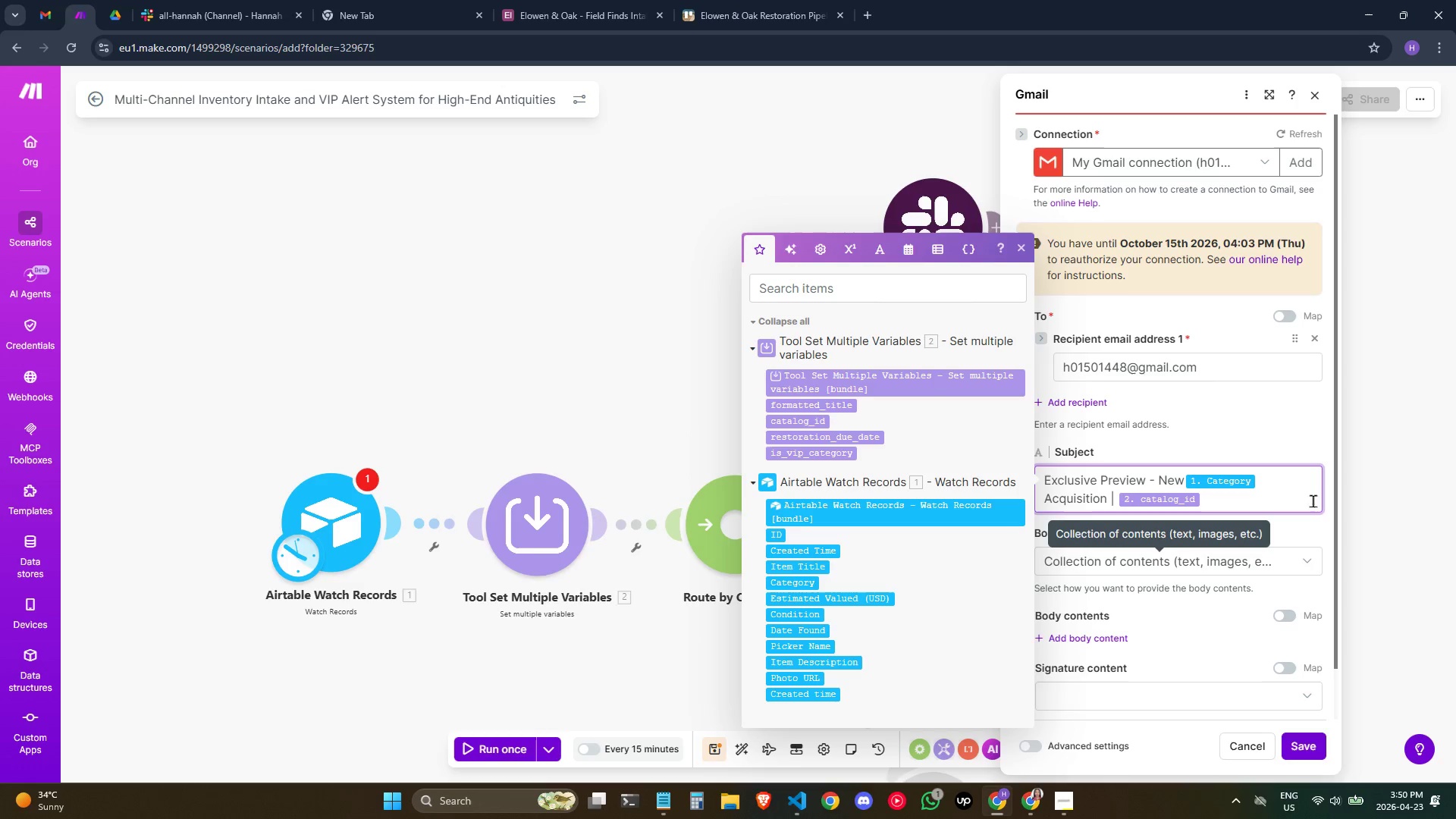 
scroll: coordinate [1257, 541], scroll_direction: down, amount: 1.0
 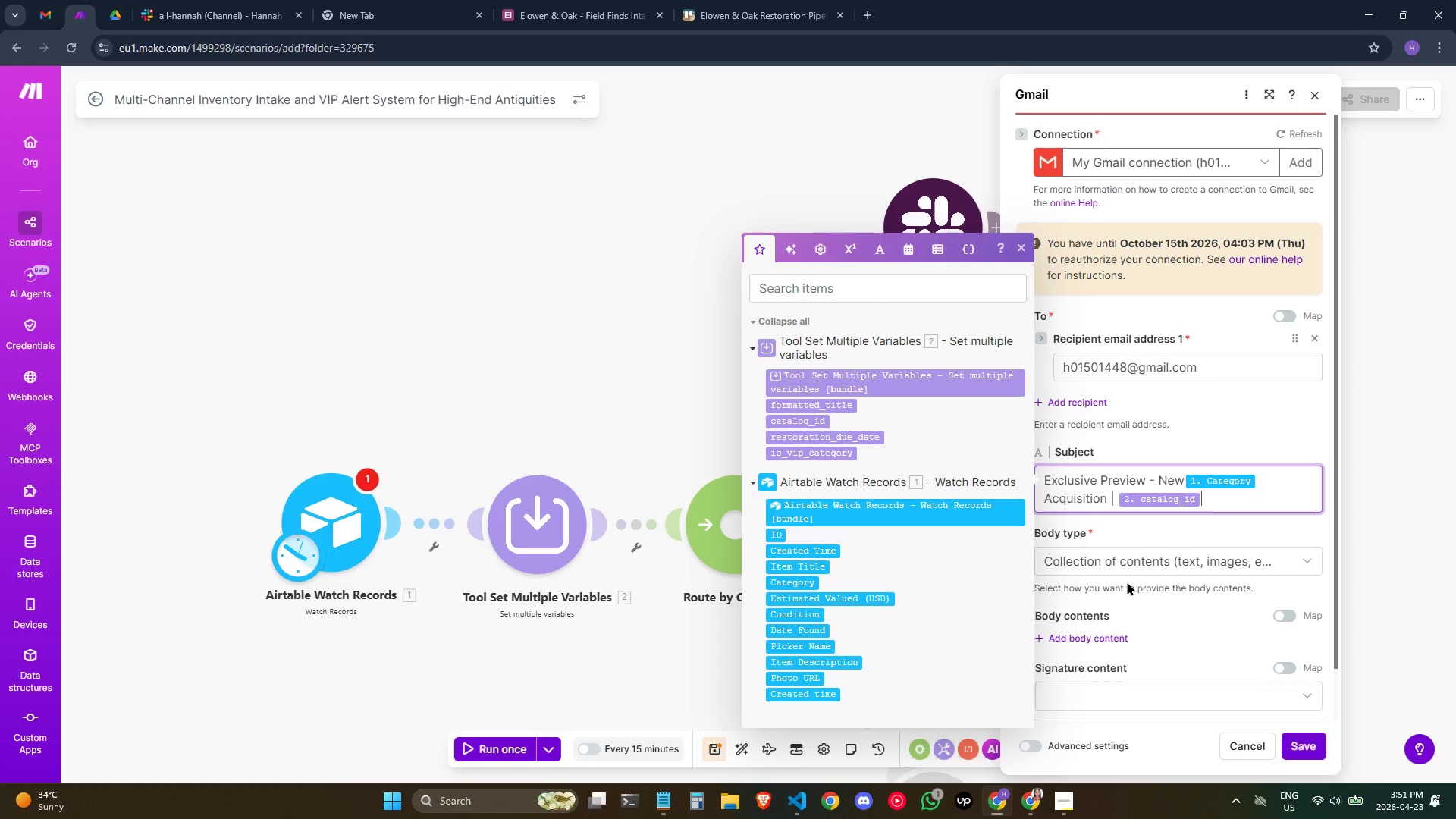 
wait(8.84)
 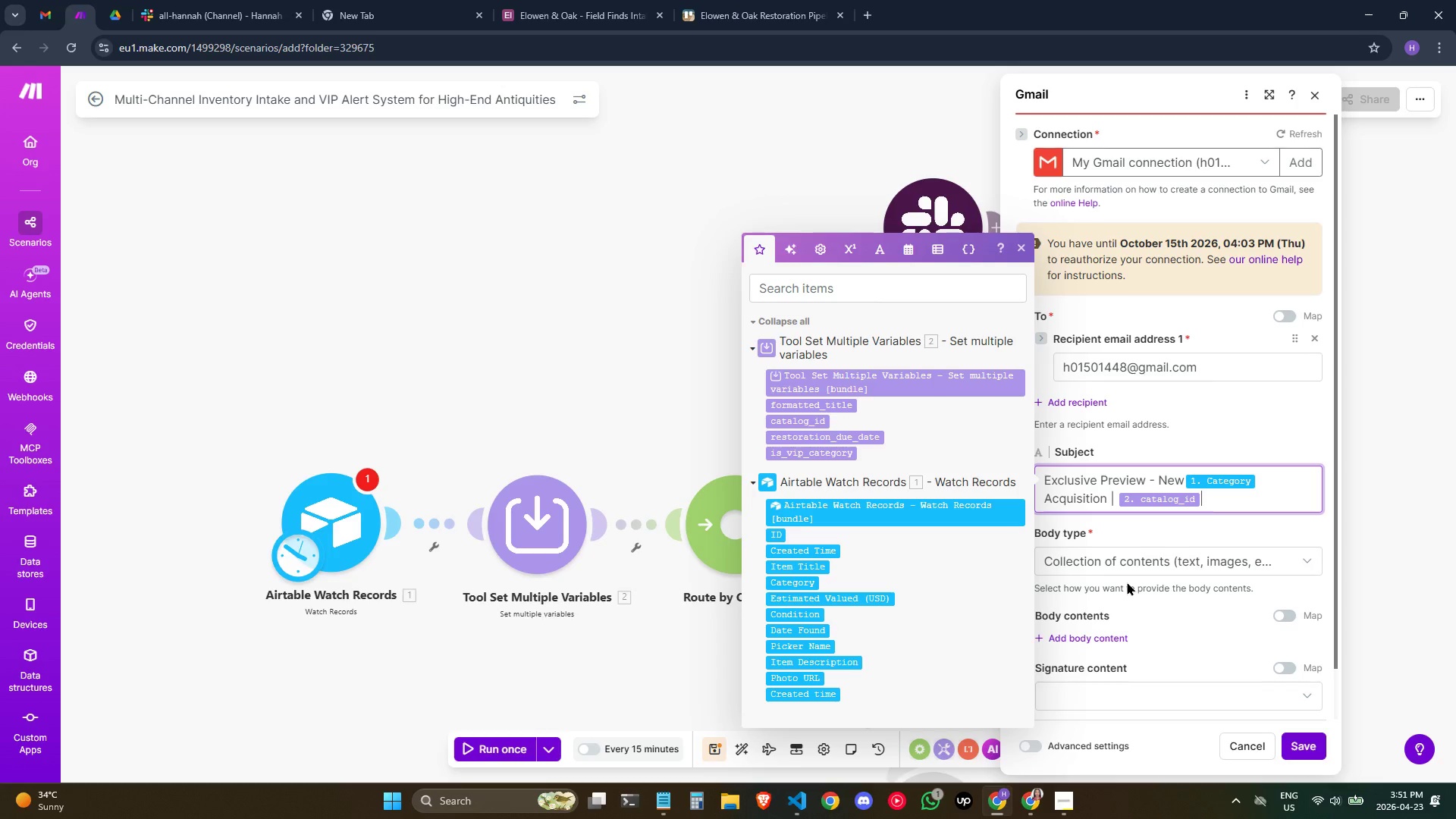 
left_click([1237, 547])
 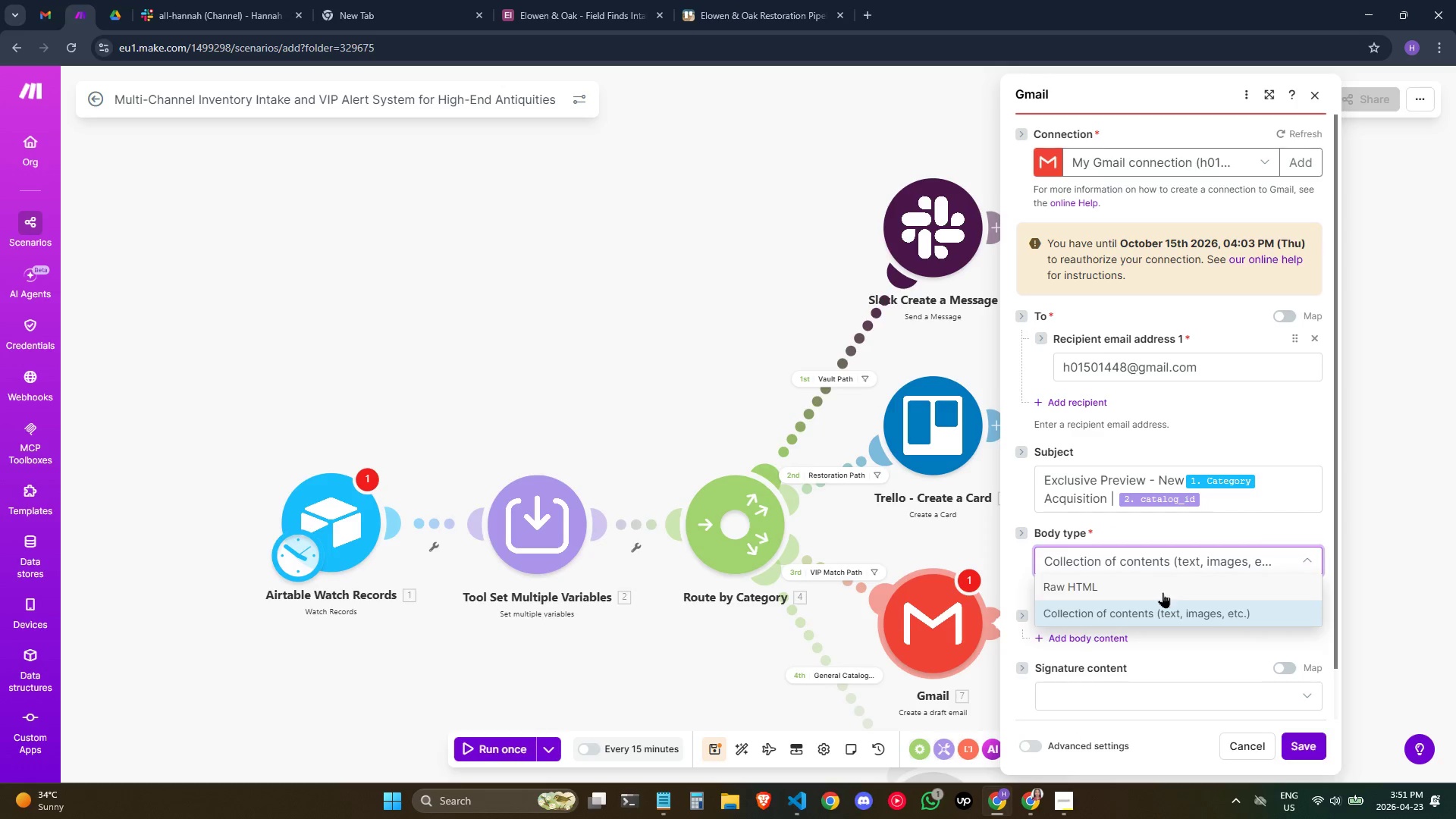 
left_click([1166, 585])
 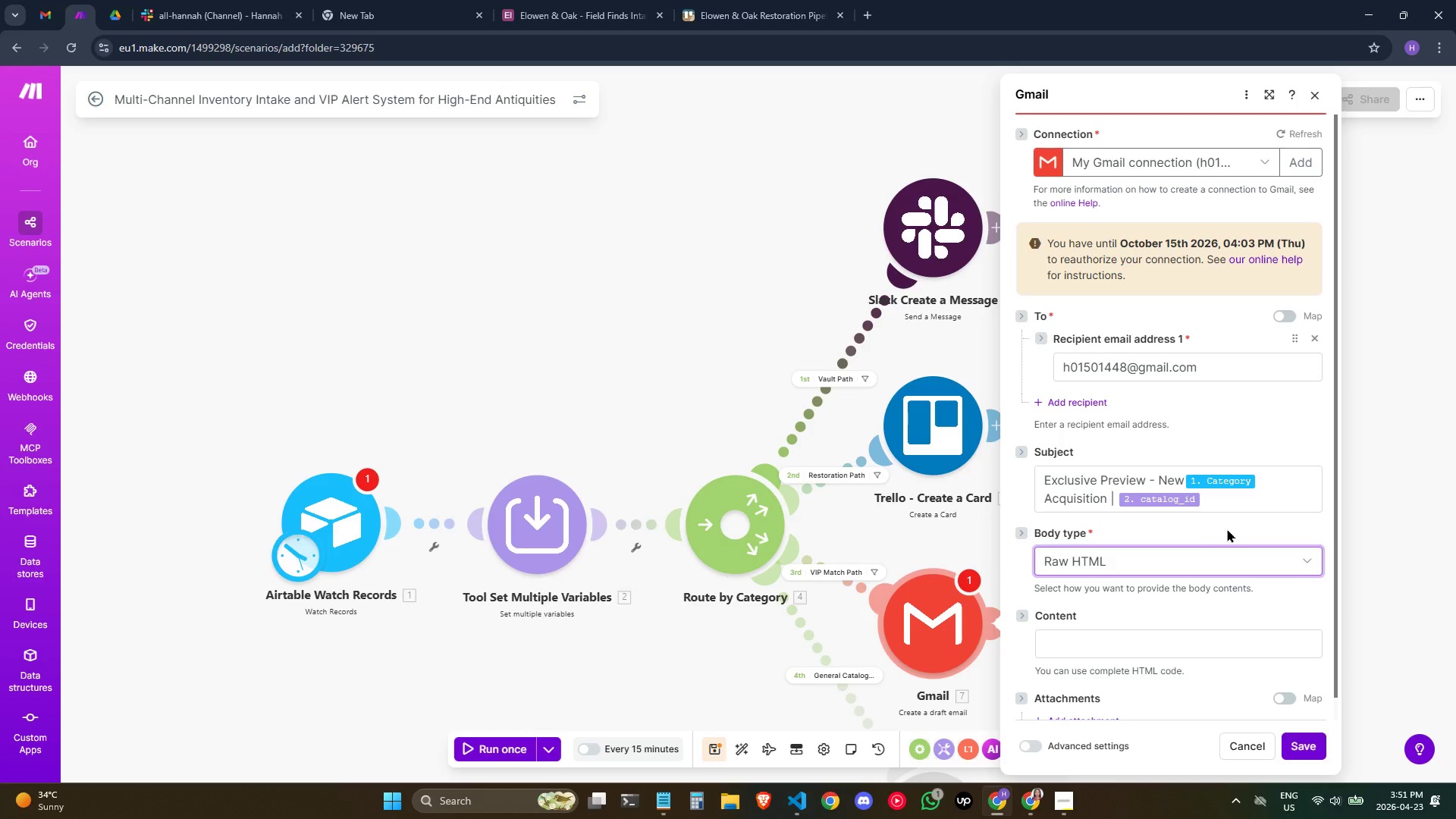 
wait(22.92)
 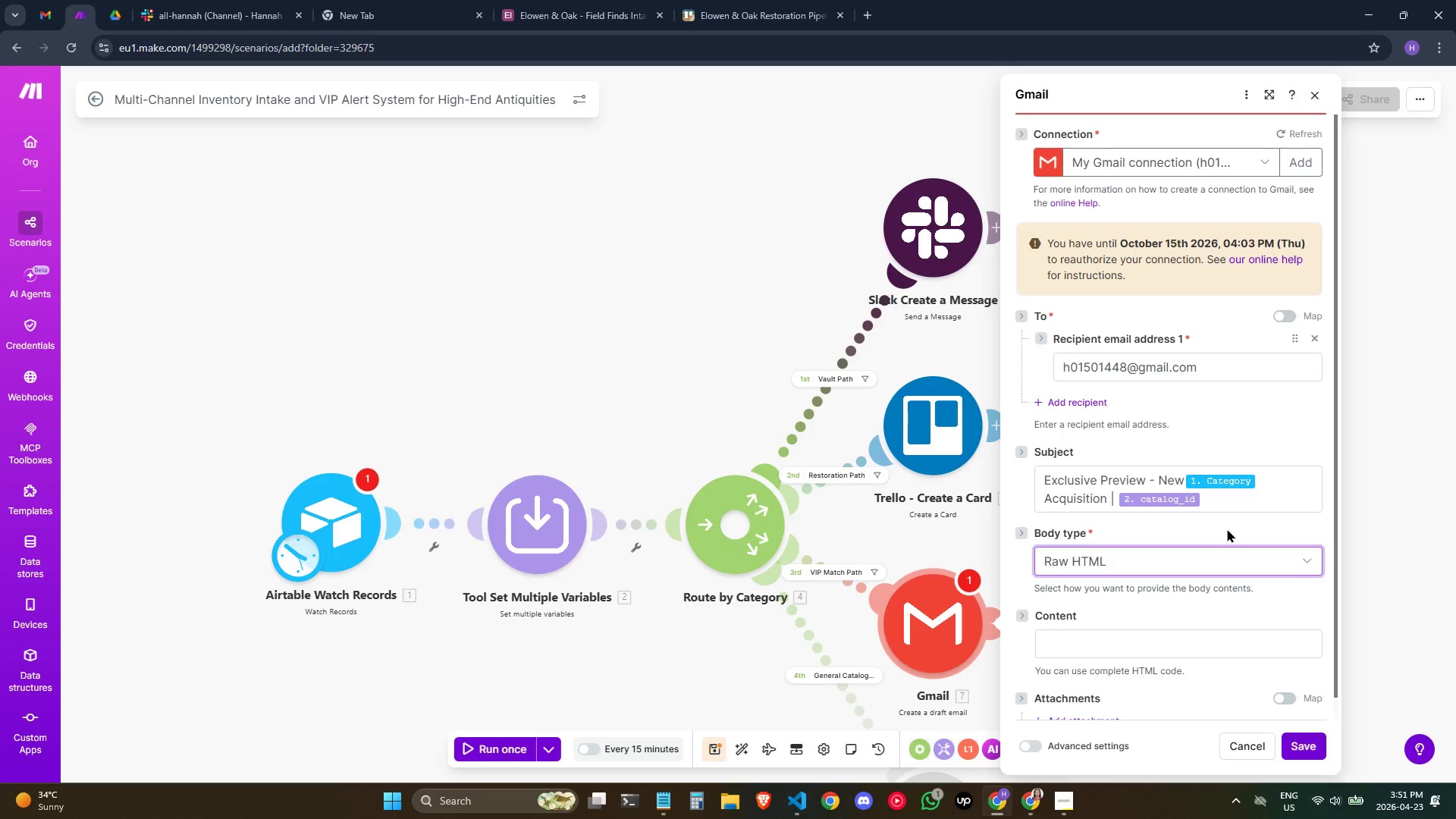 
mouse_move([1180, 459])
 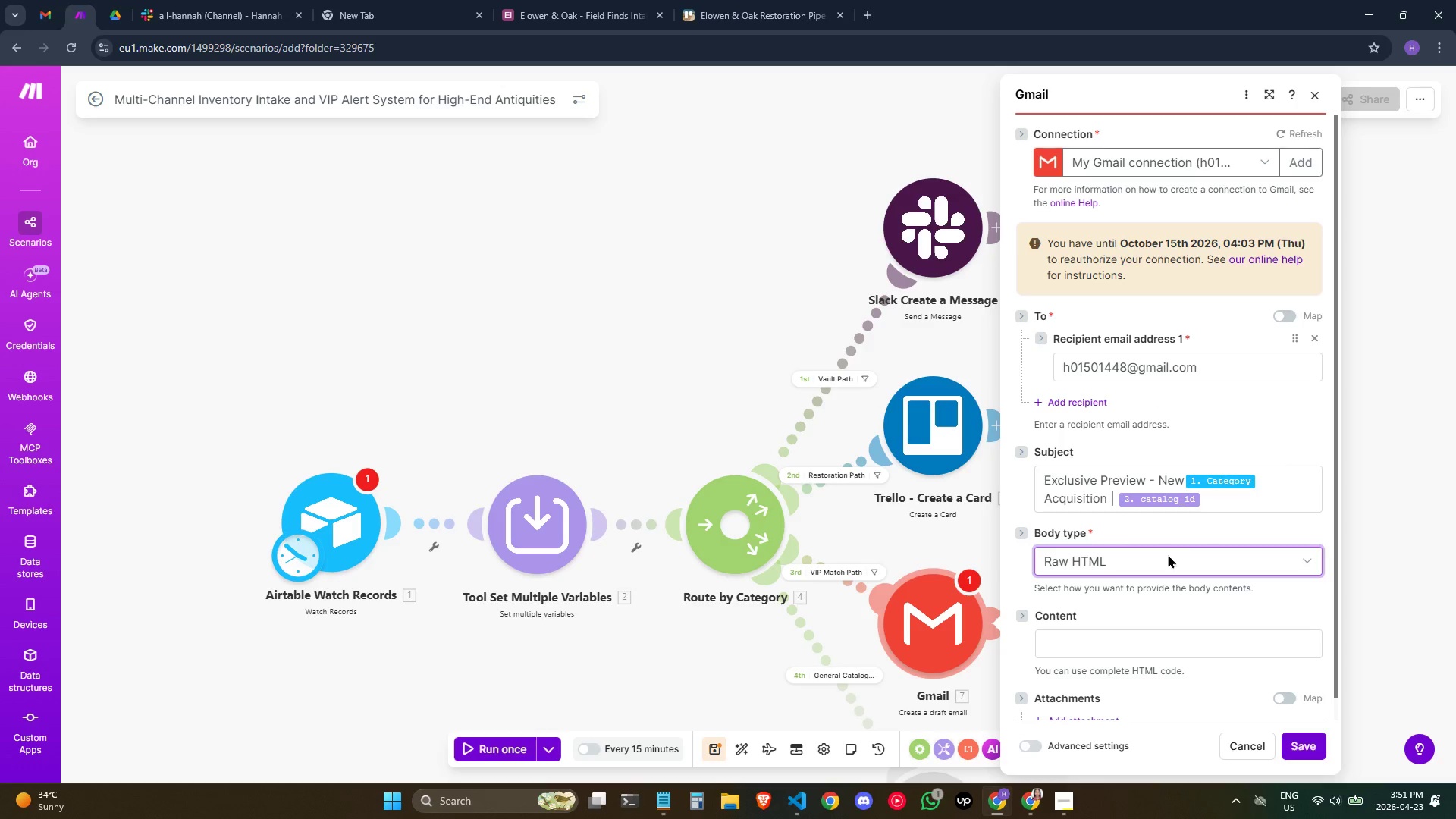 
left_click([1103, 645])
 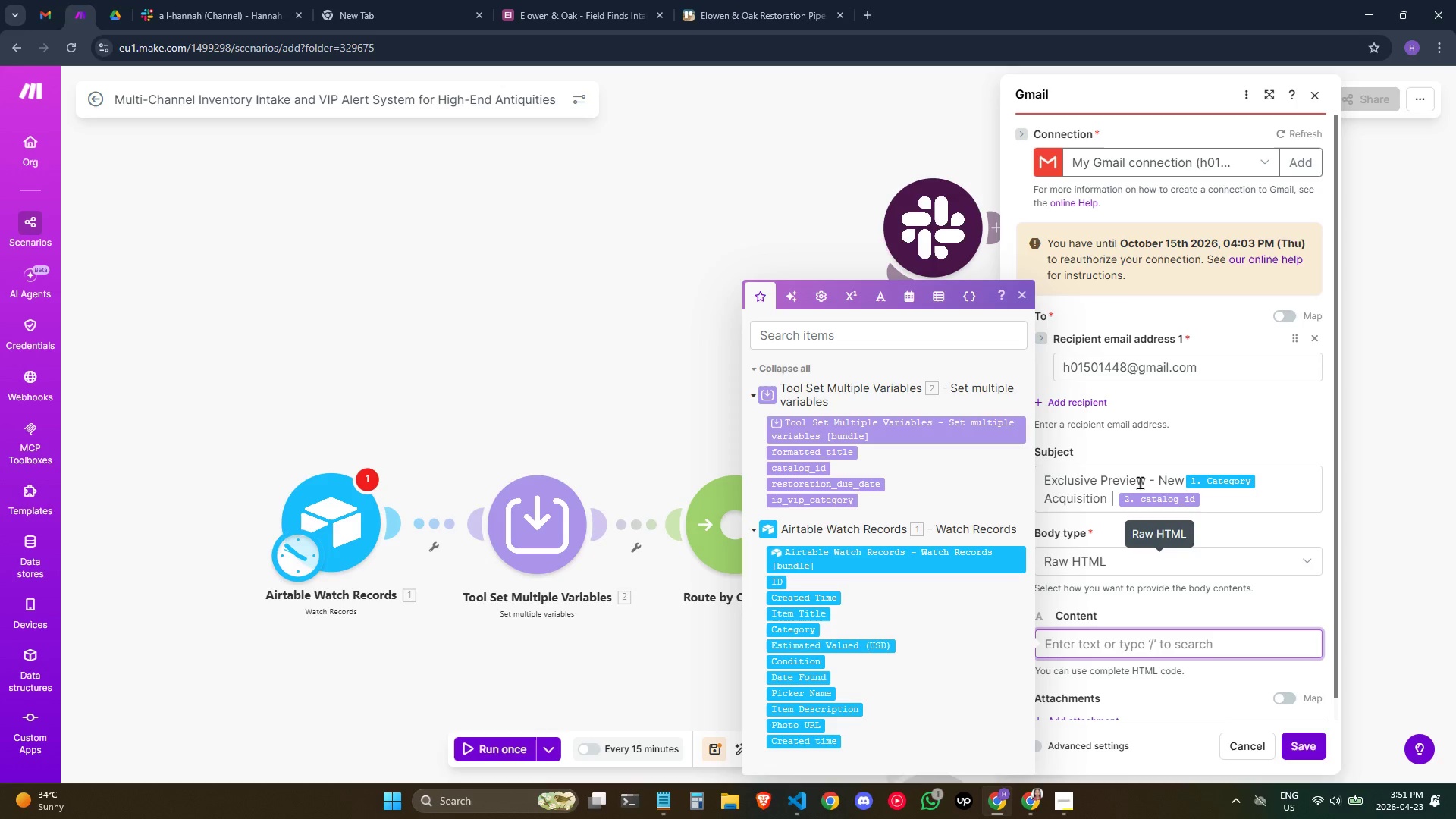 
wait(12.92)
 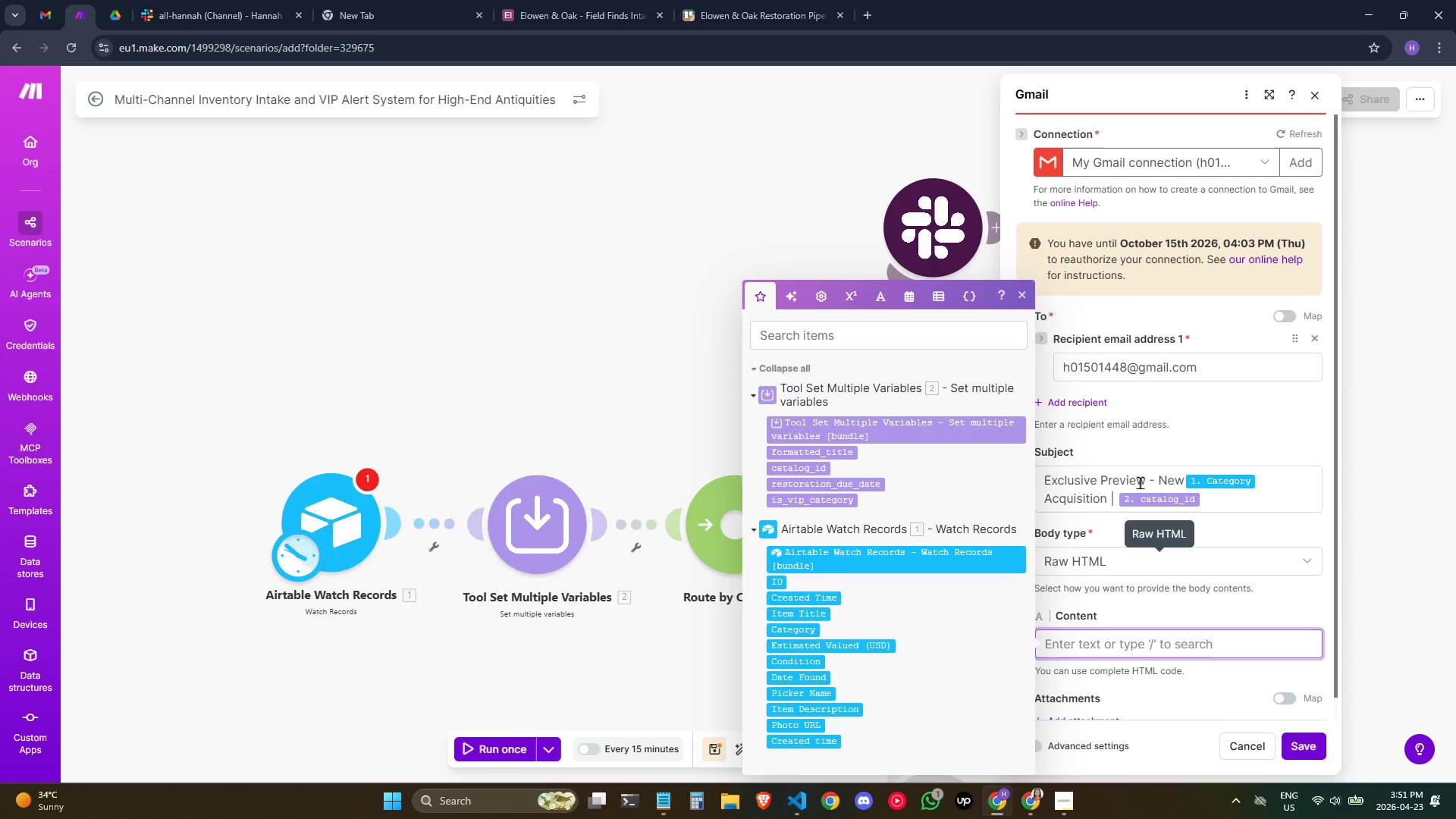 
left_click([1133, 476])
 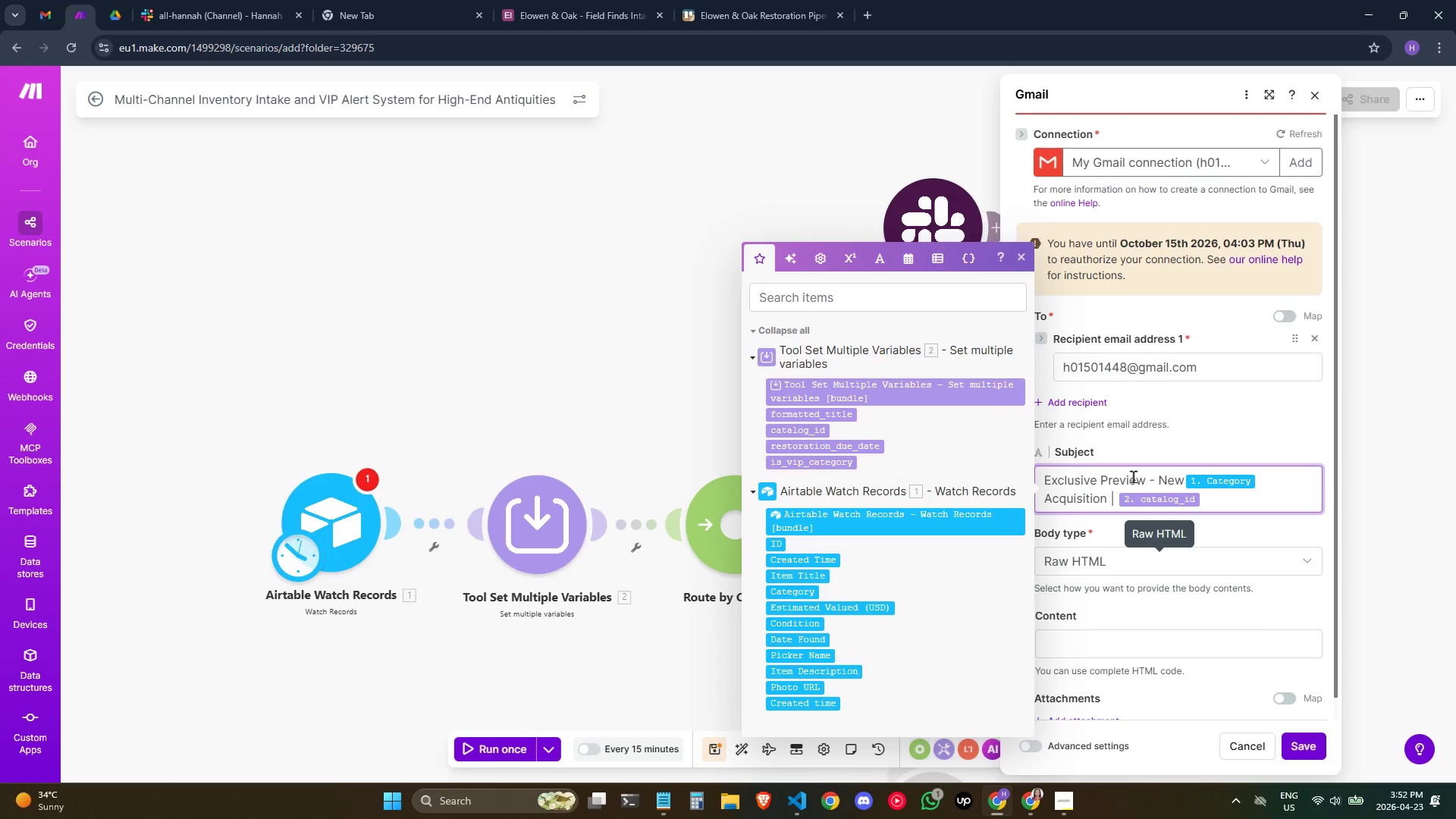 
wait(13.31)
 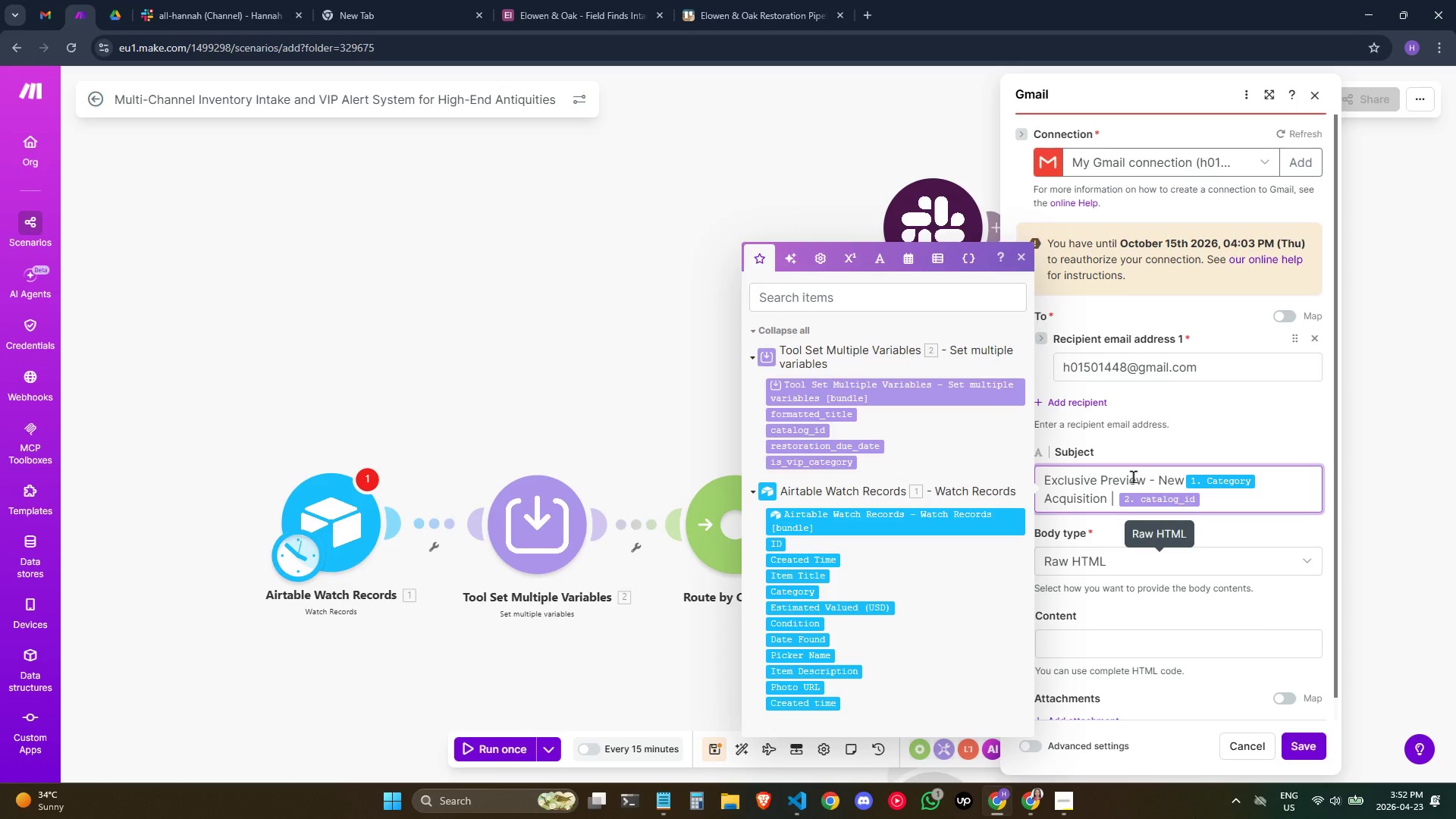 
left_click_drag(start_coordinate=[1119, 633], to_coordinate=[1120, 626])
 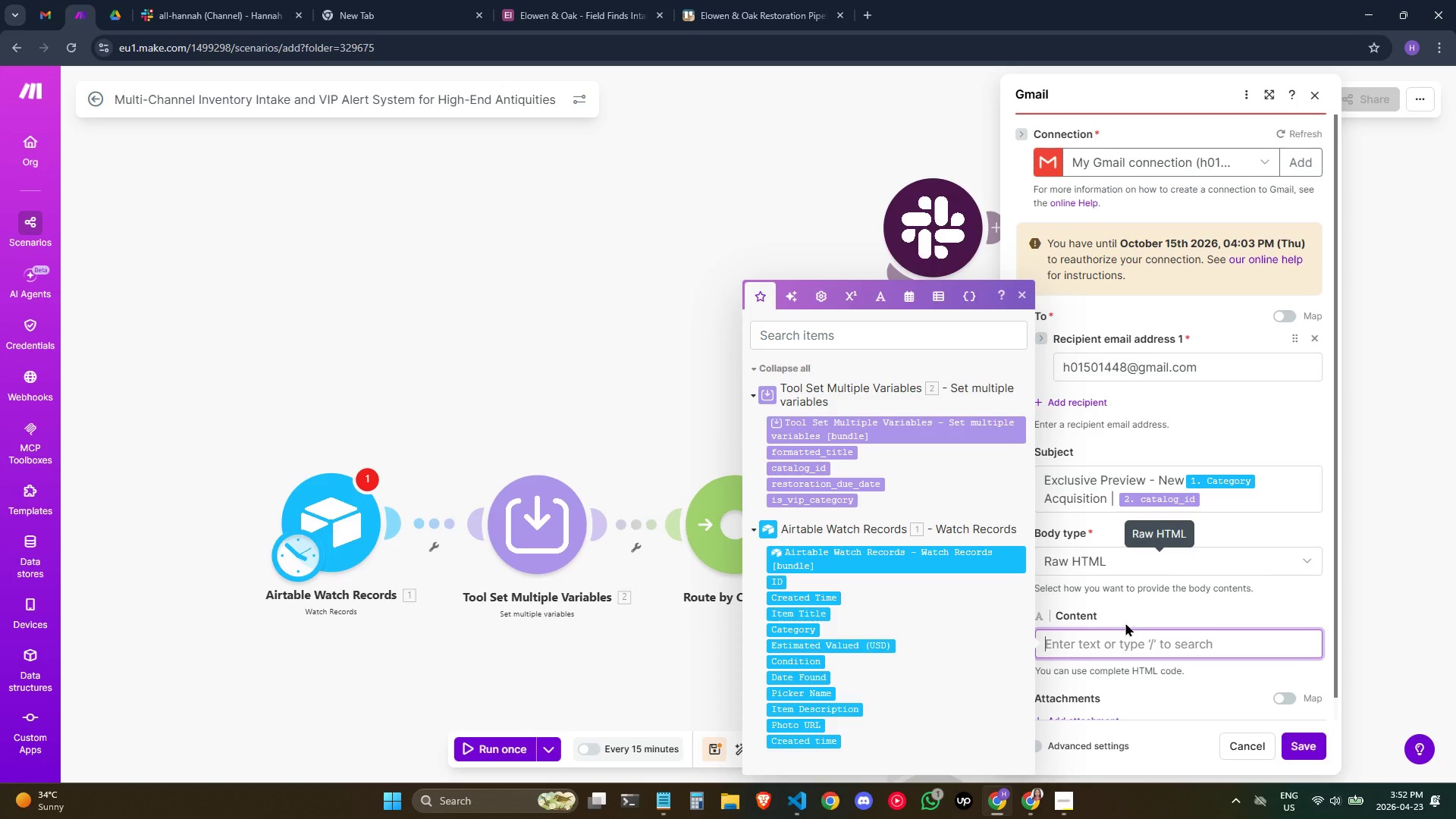 
type(c)
key(Backspace)
type(xml<!)
 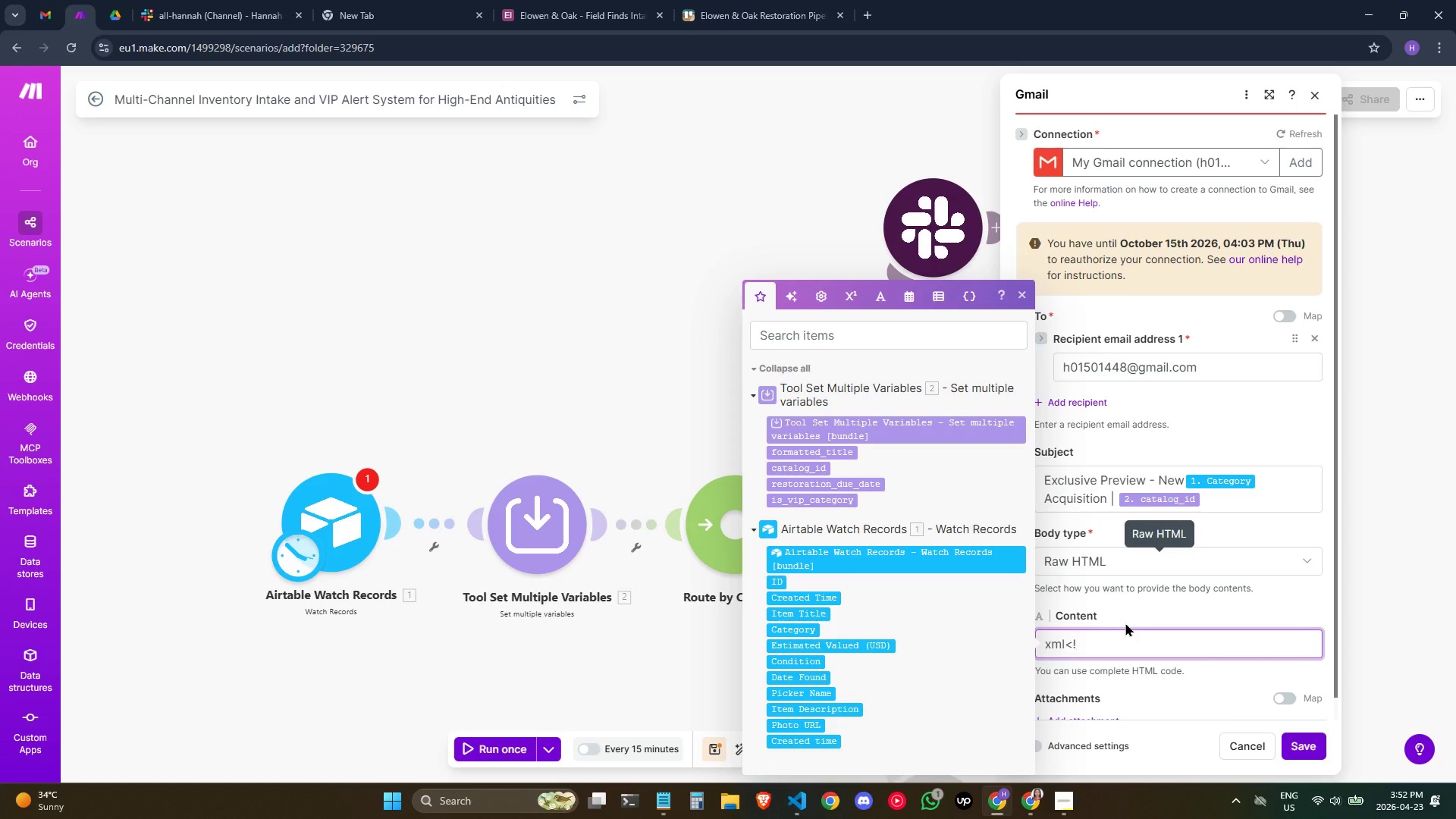 
type(DOCTYPE html>)
 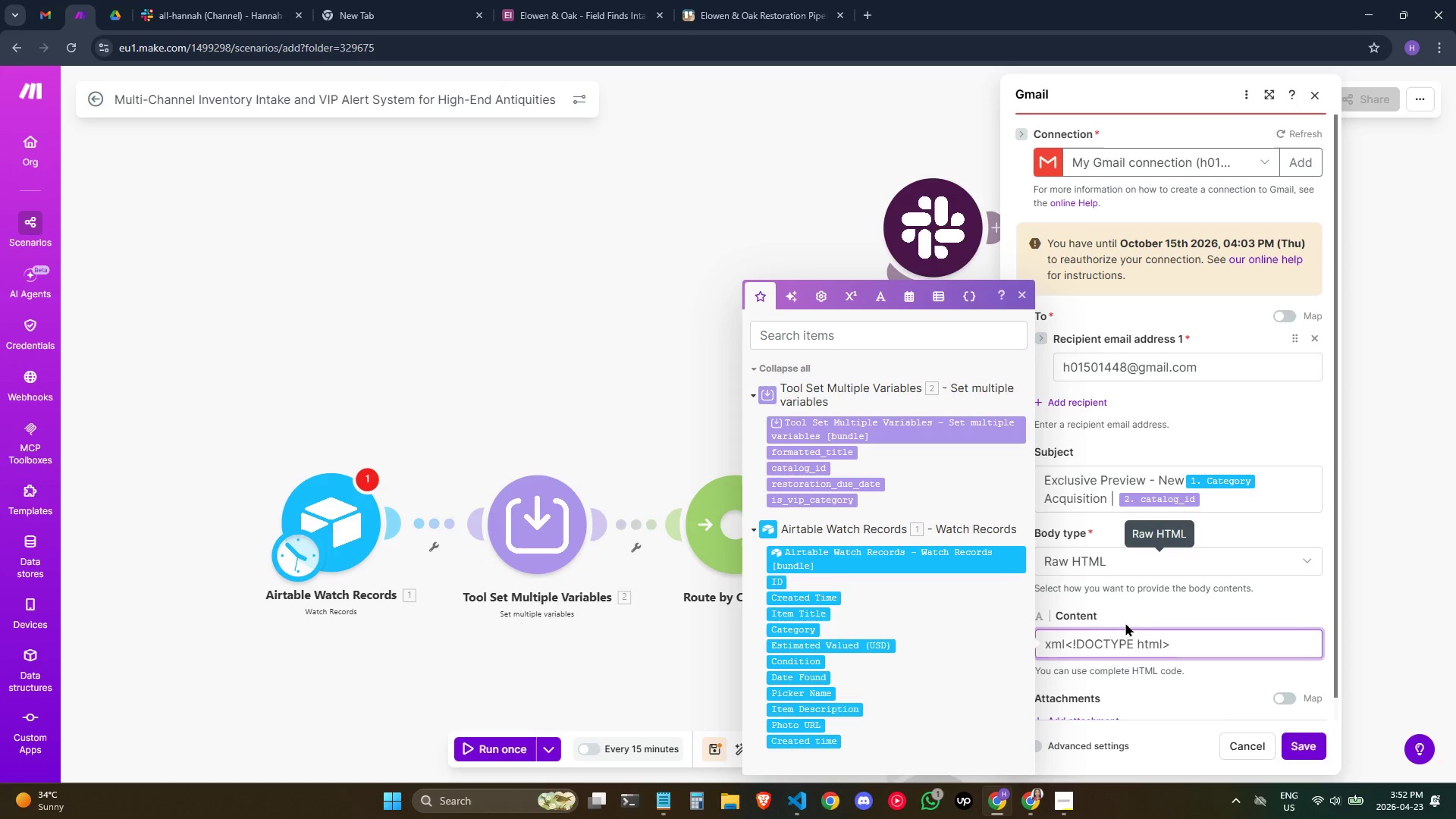 
key(Enter)
 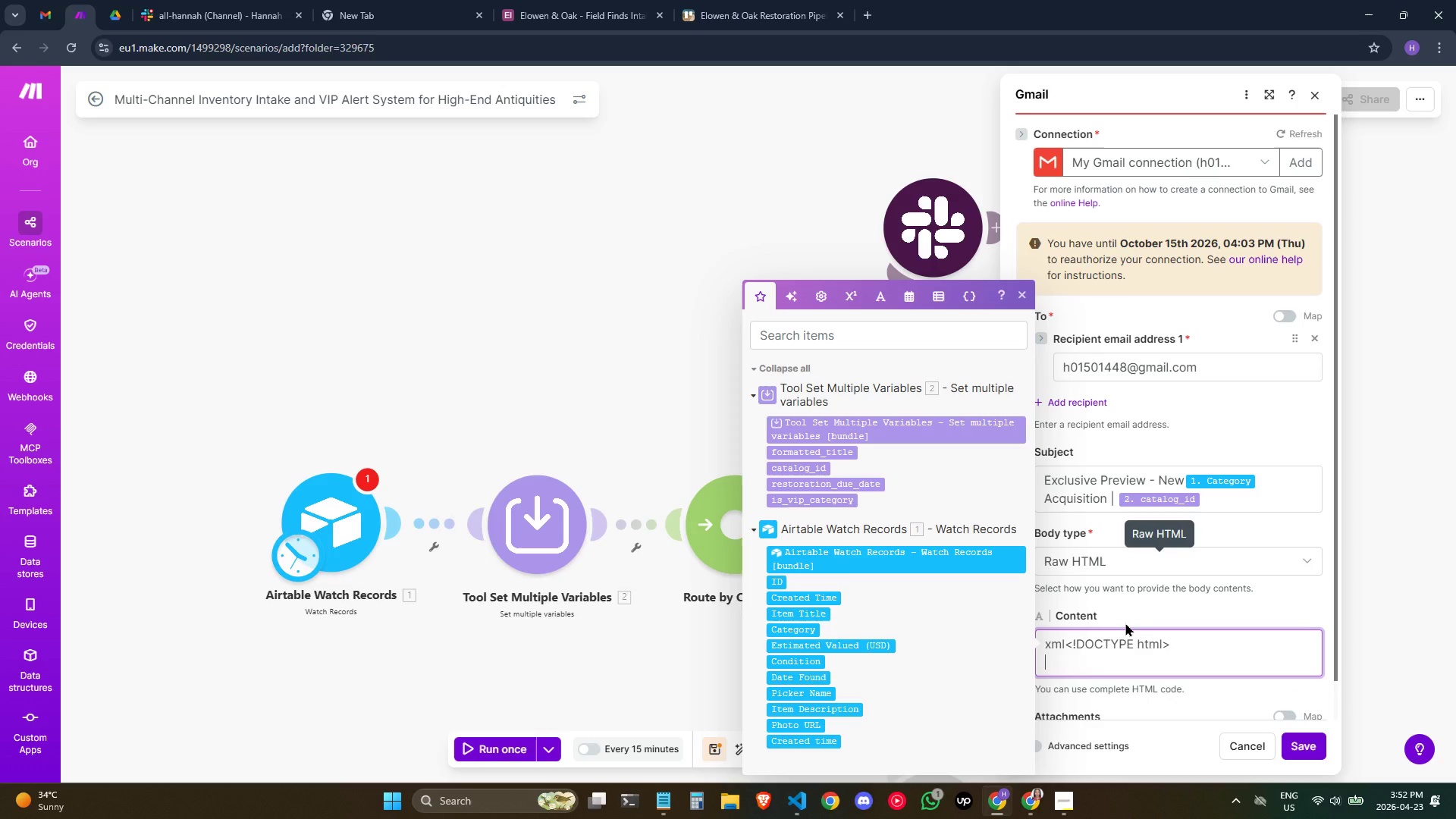 
type(<html1>)
 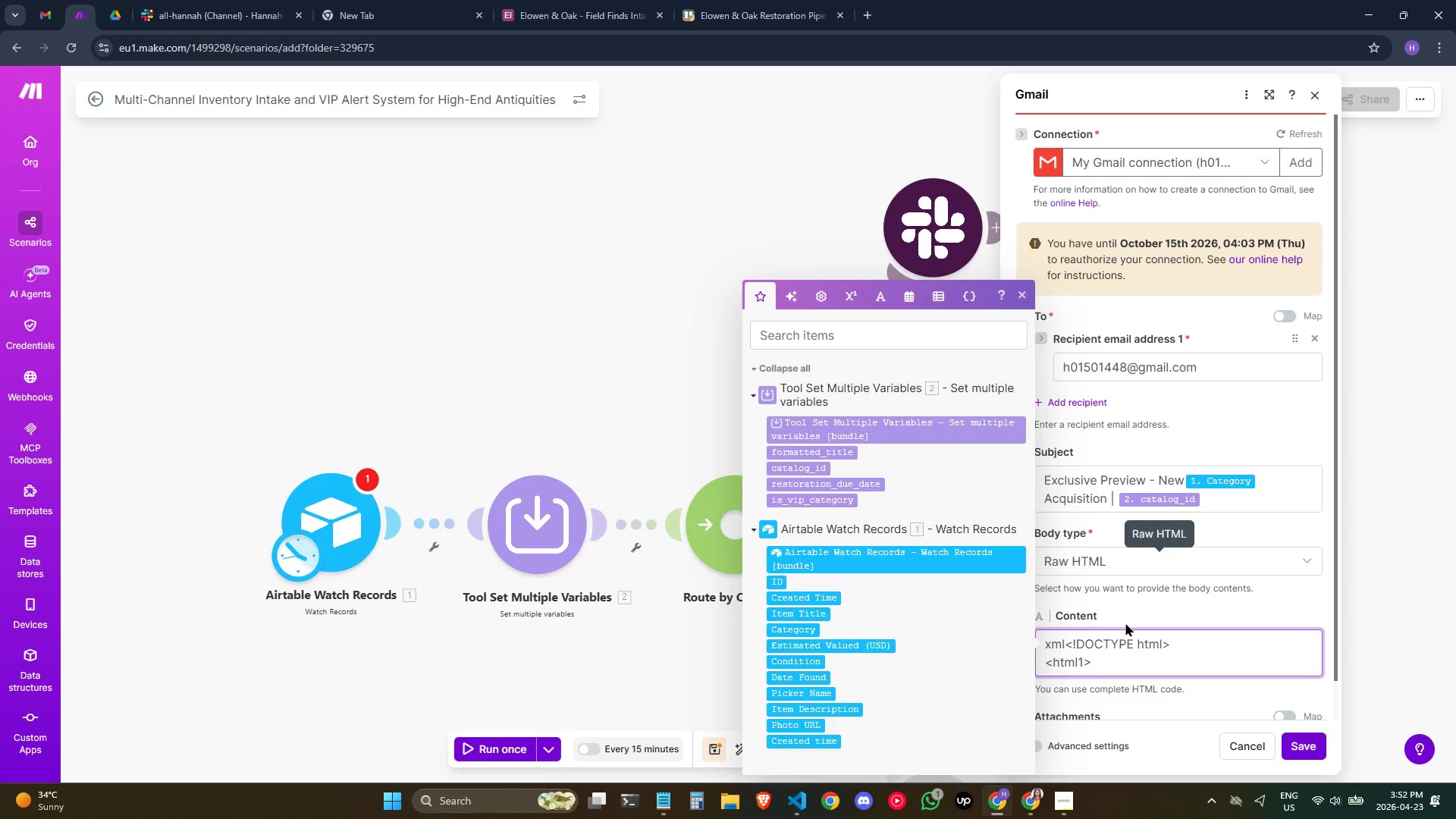 
key(Enter)
 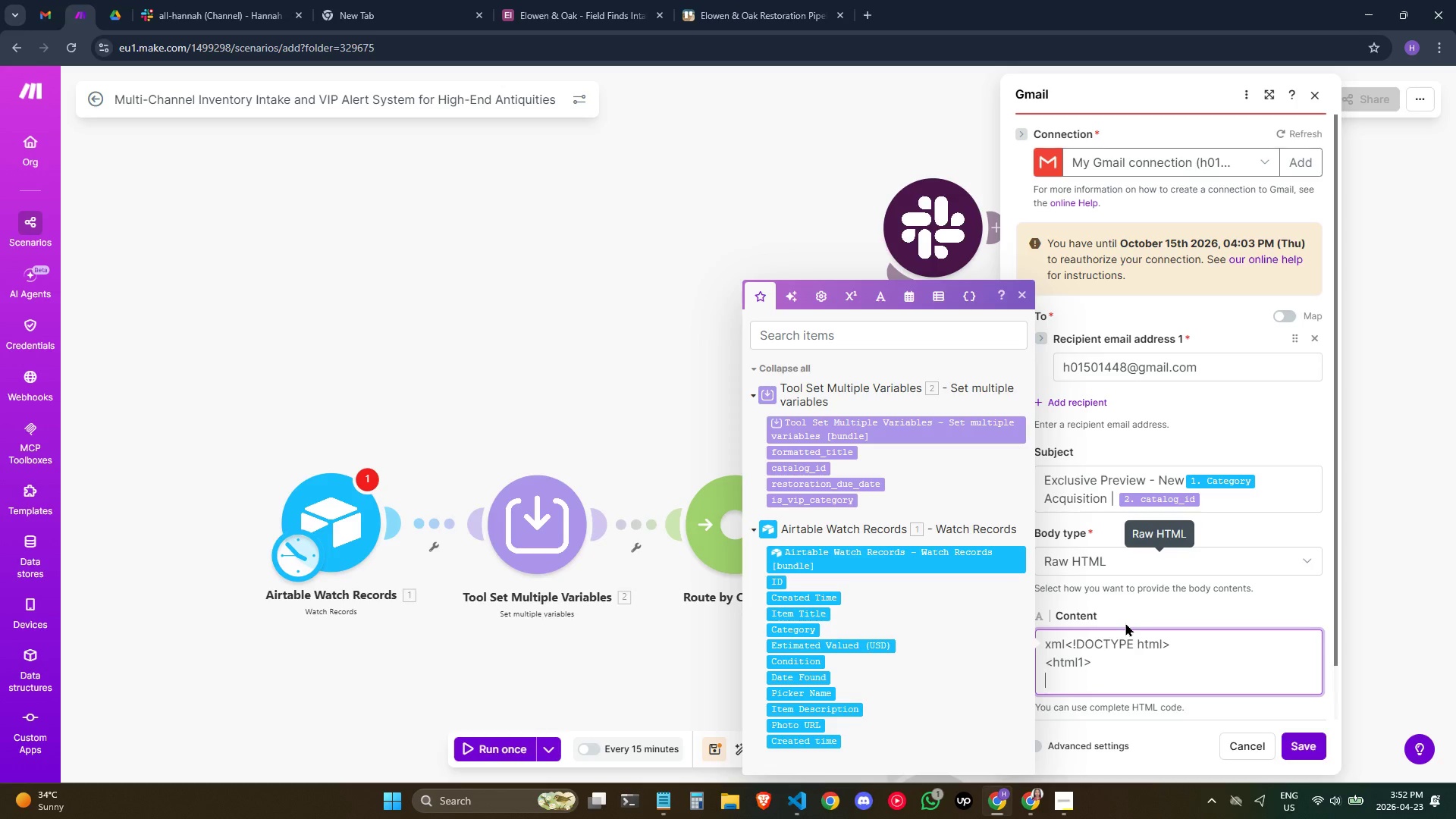 
type(<heas)
key(Backspace)
type(d>)
 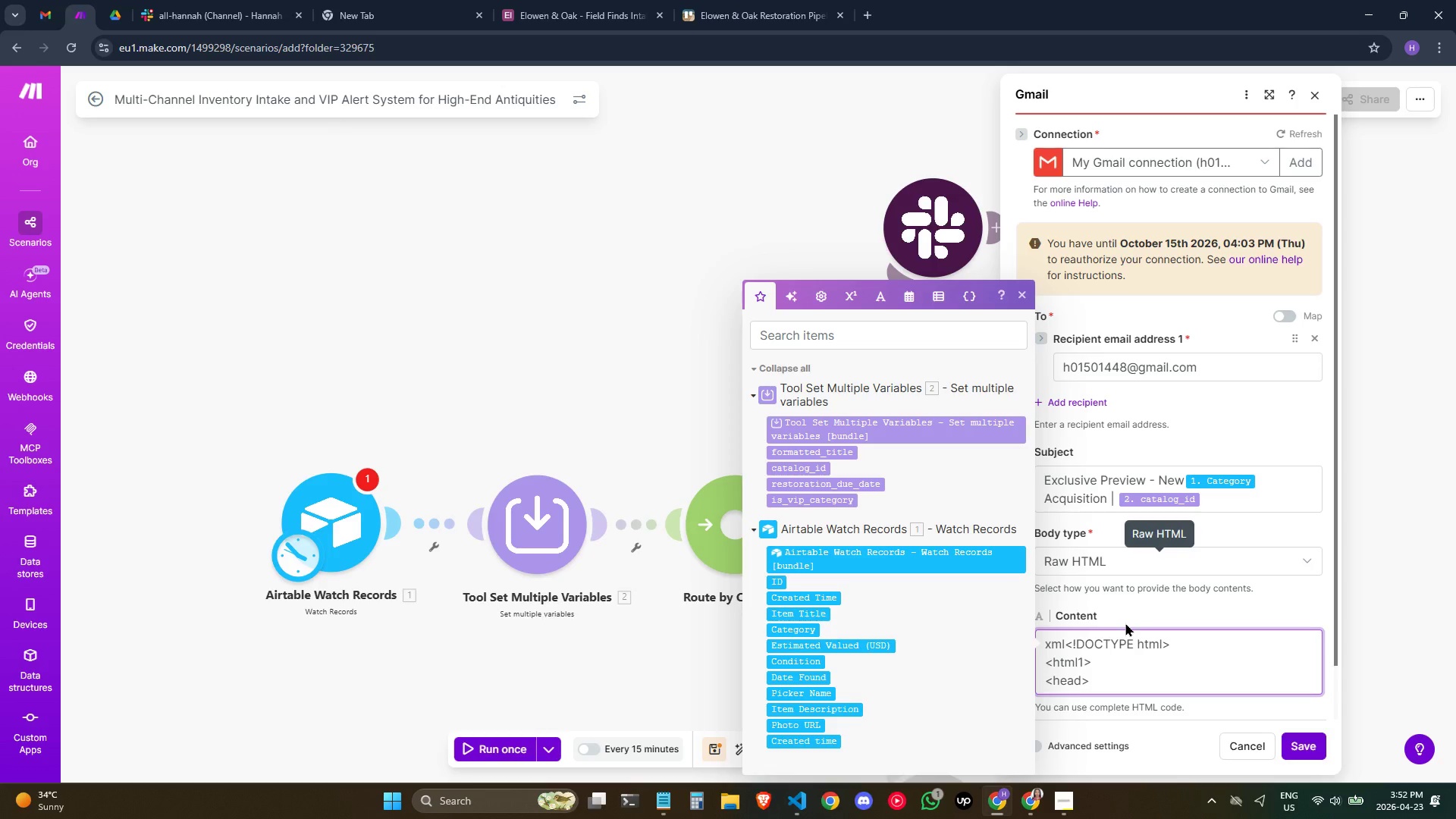 
key(Enter)
 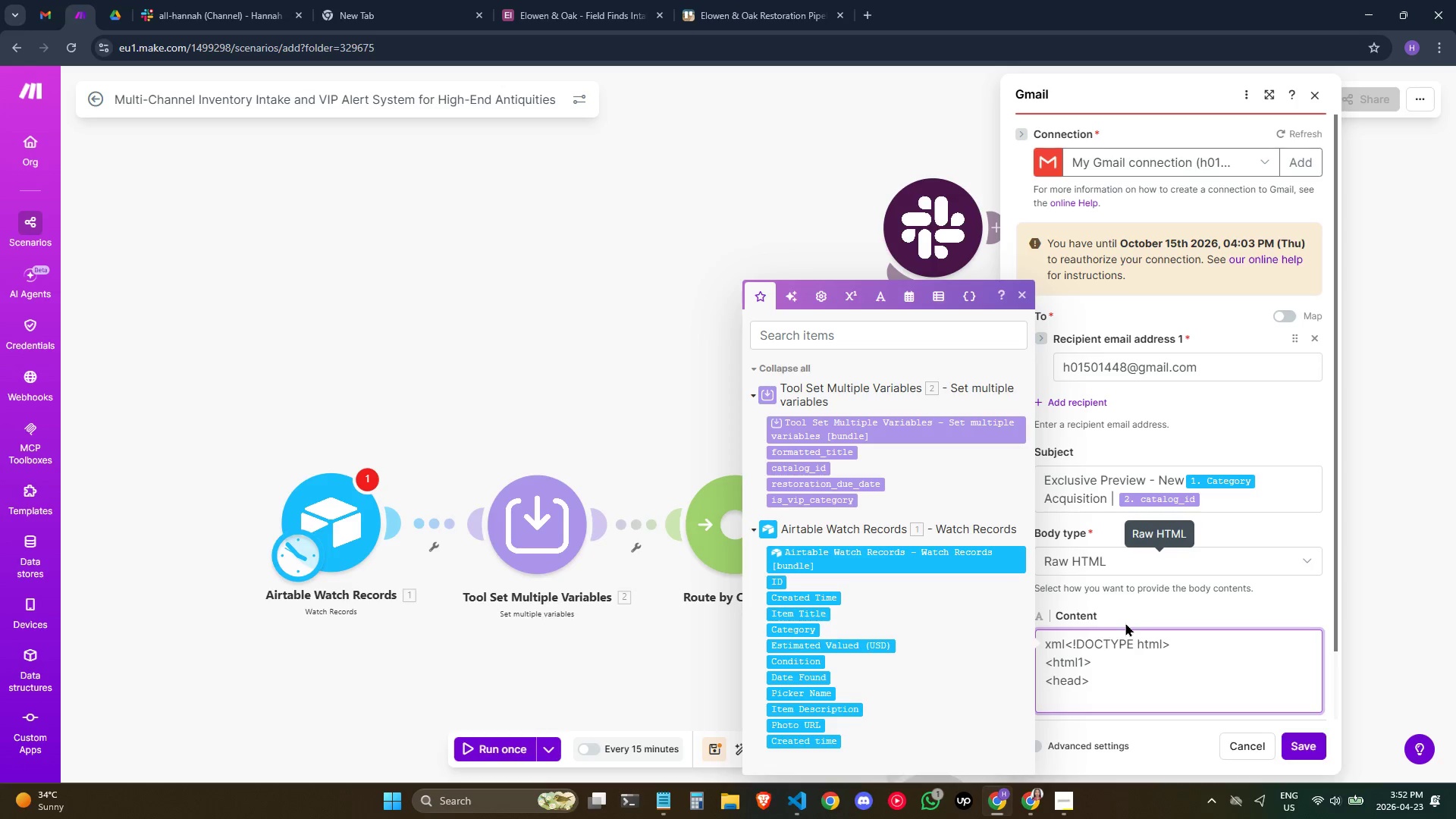 
key(Space)
 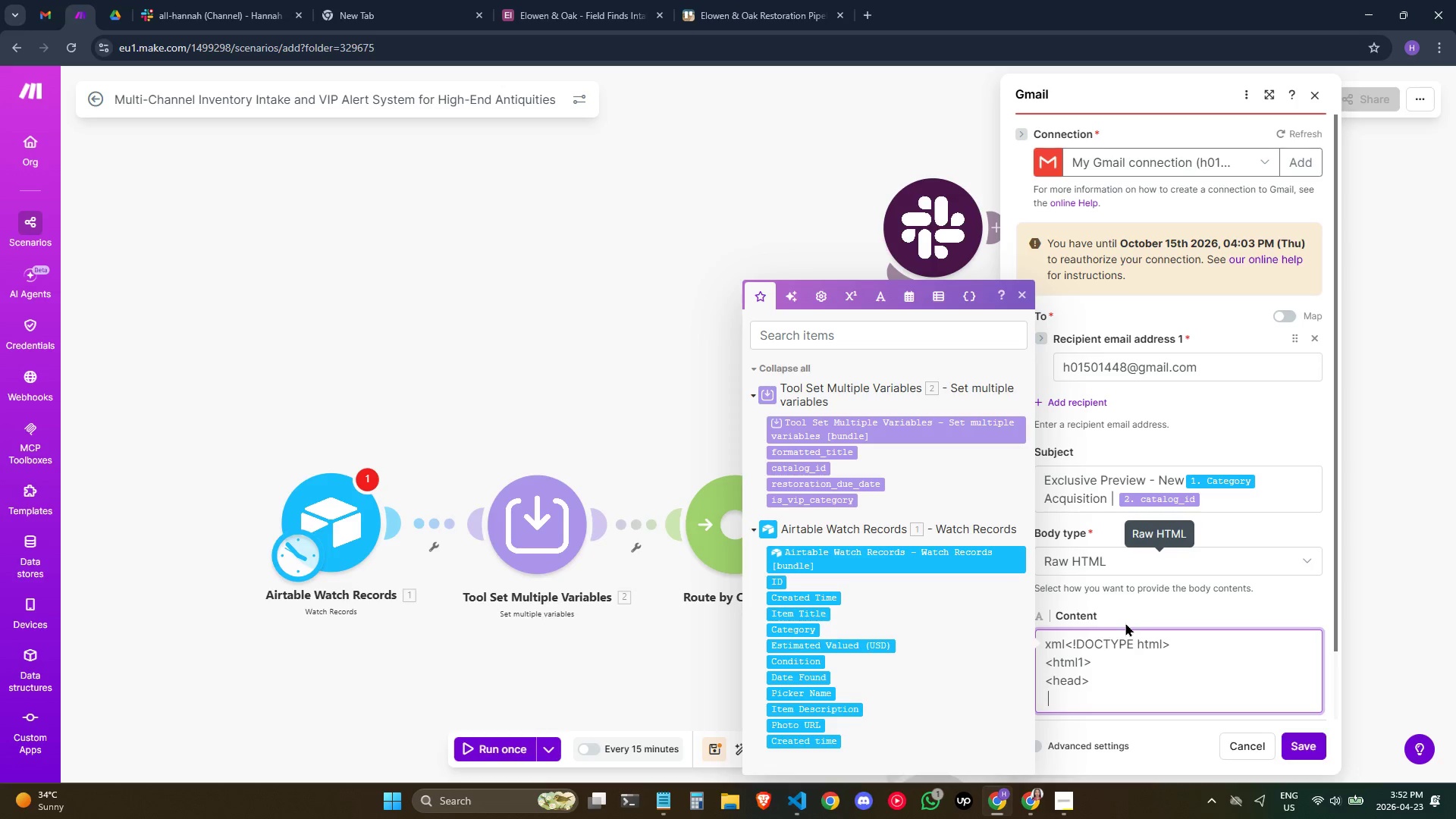 
key(Space)
 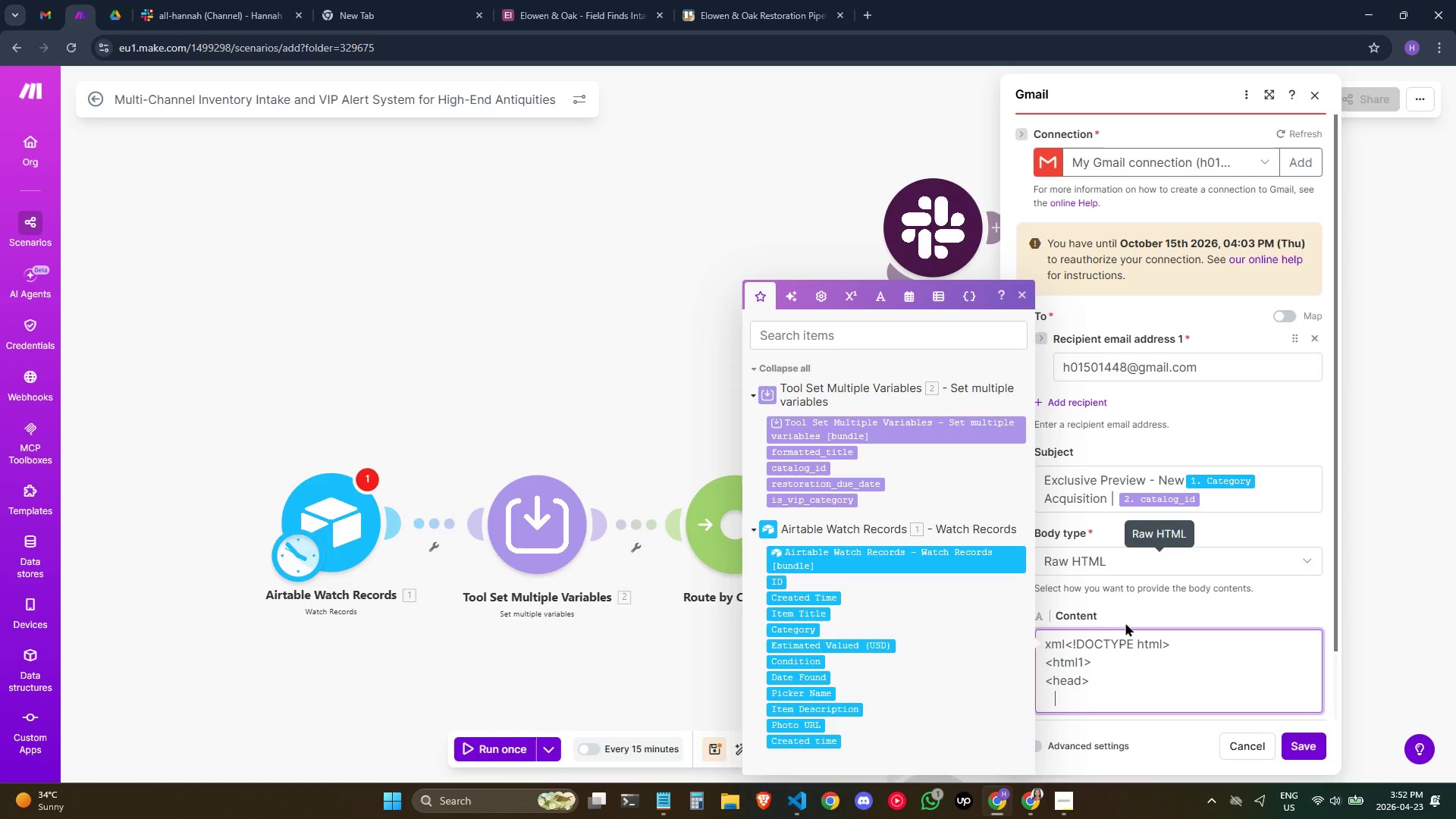 
key(Space)
 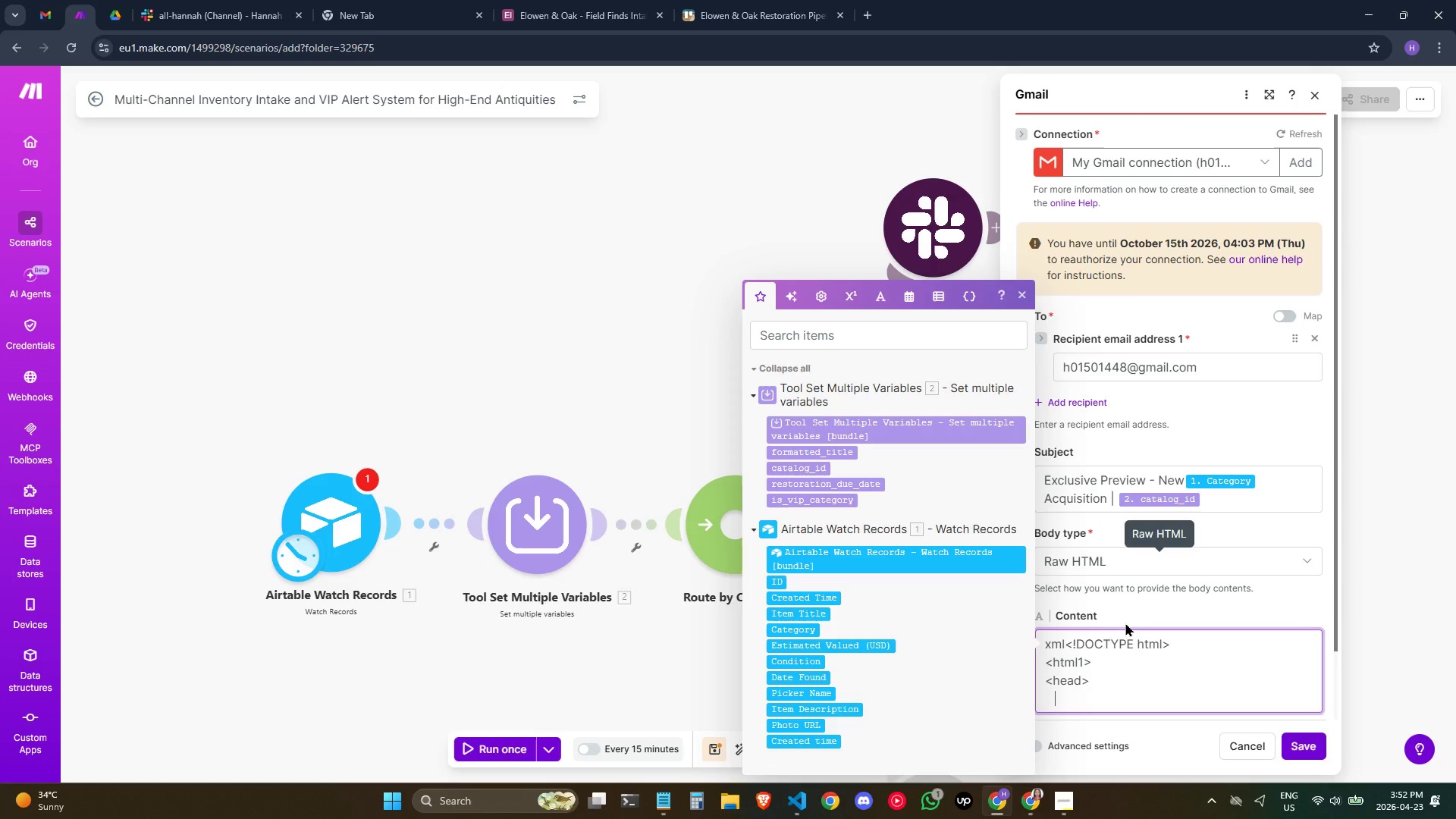 
key(Space)
 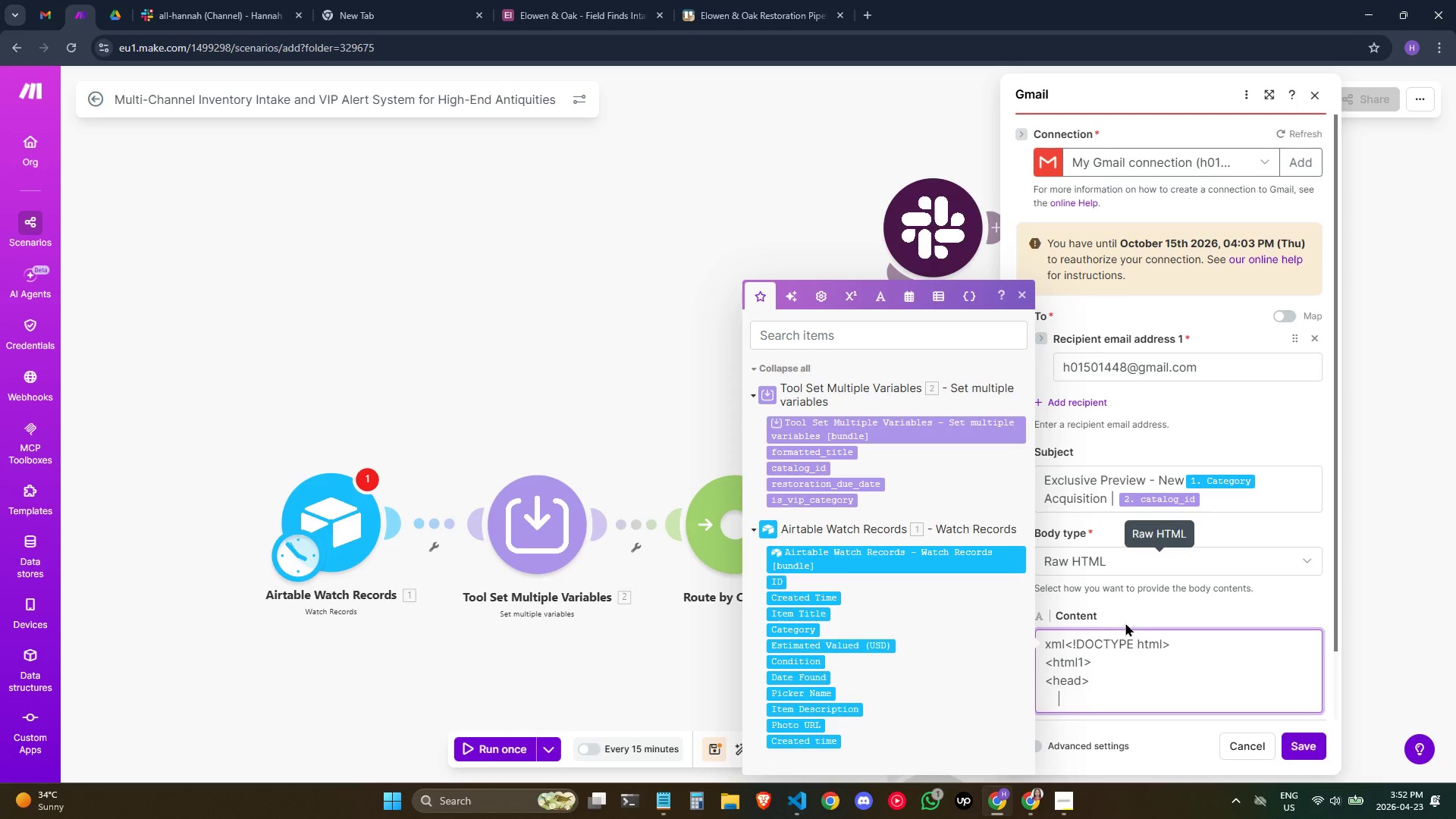 
type(<style)
 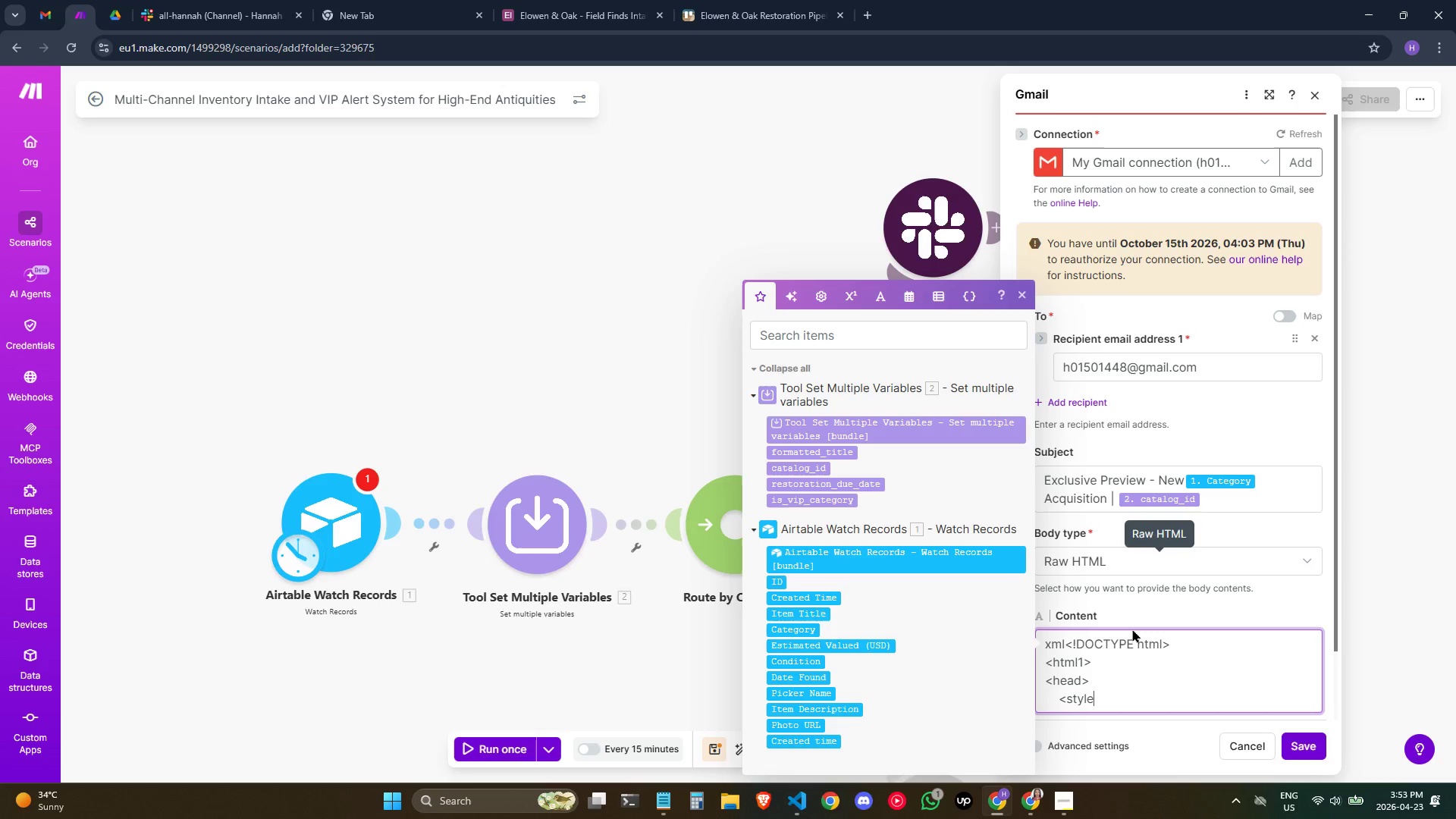 
key(Shift+ShiftRight)
 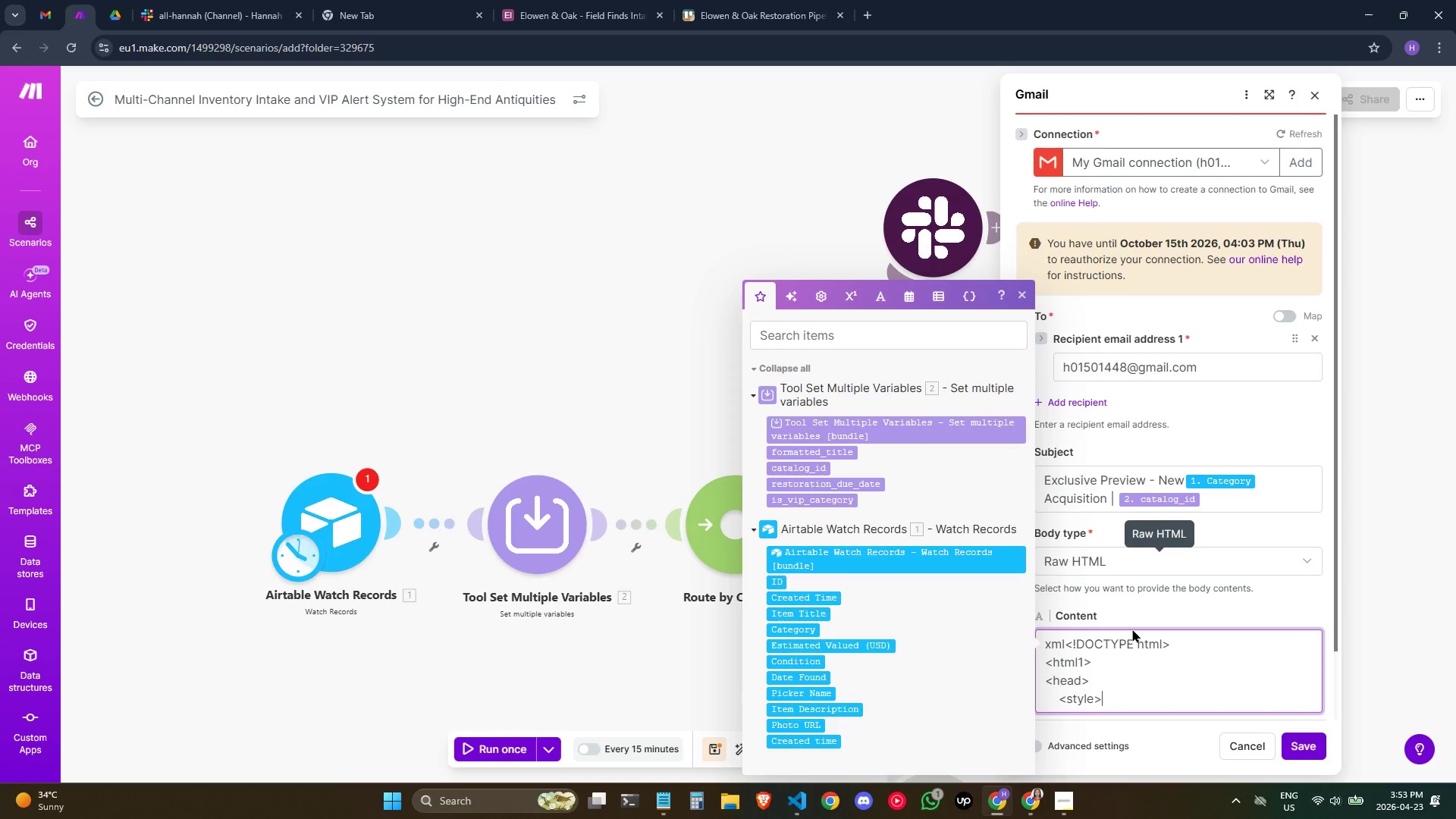 
key(Shift+Period)
 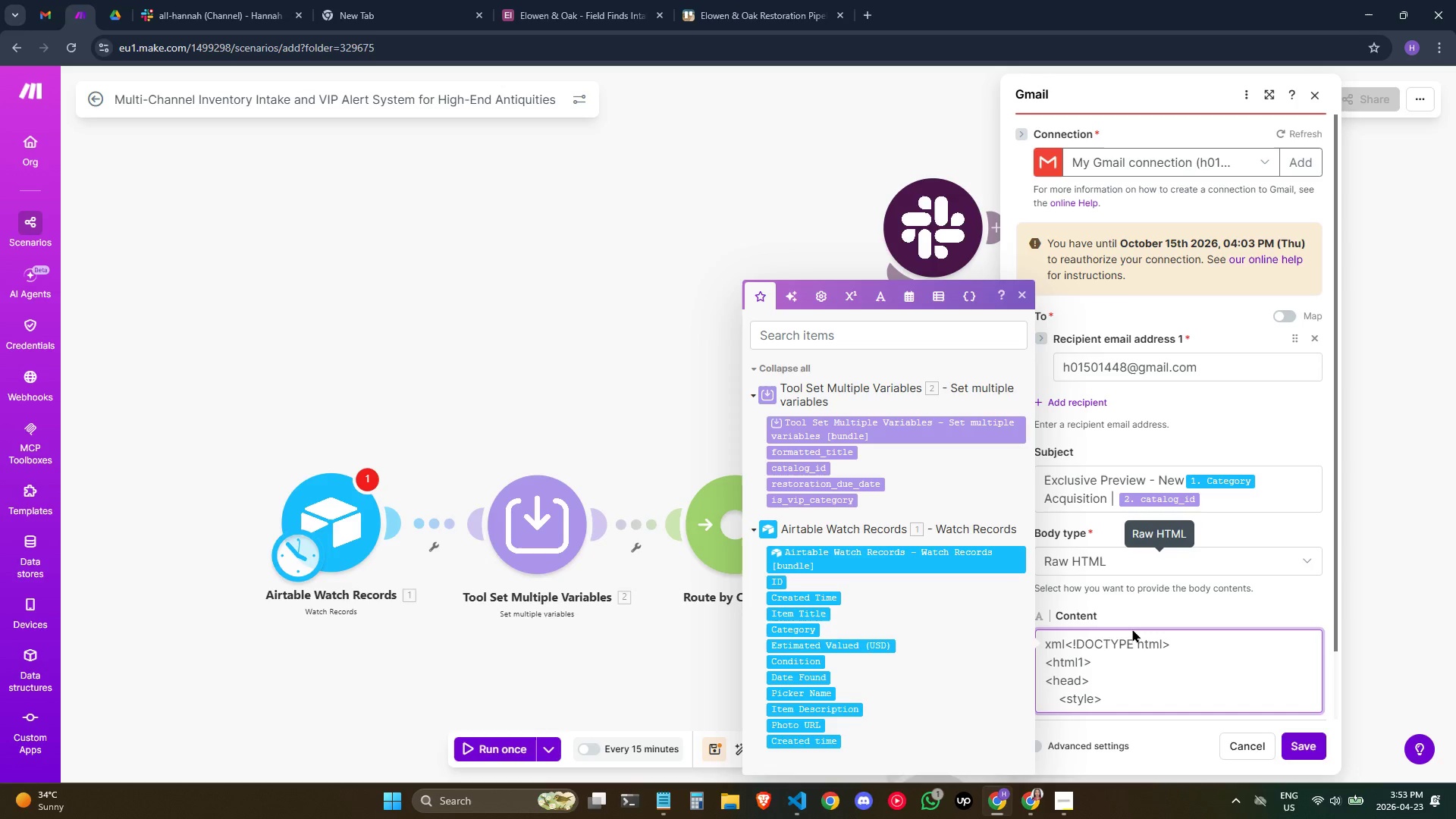 
key(Enter)
 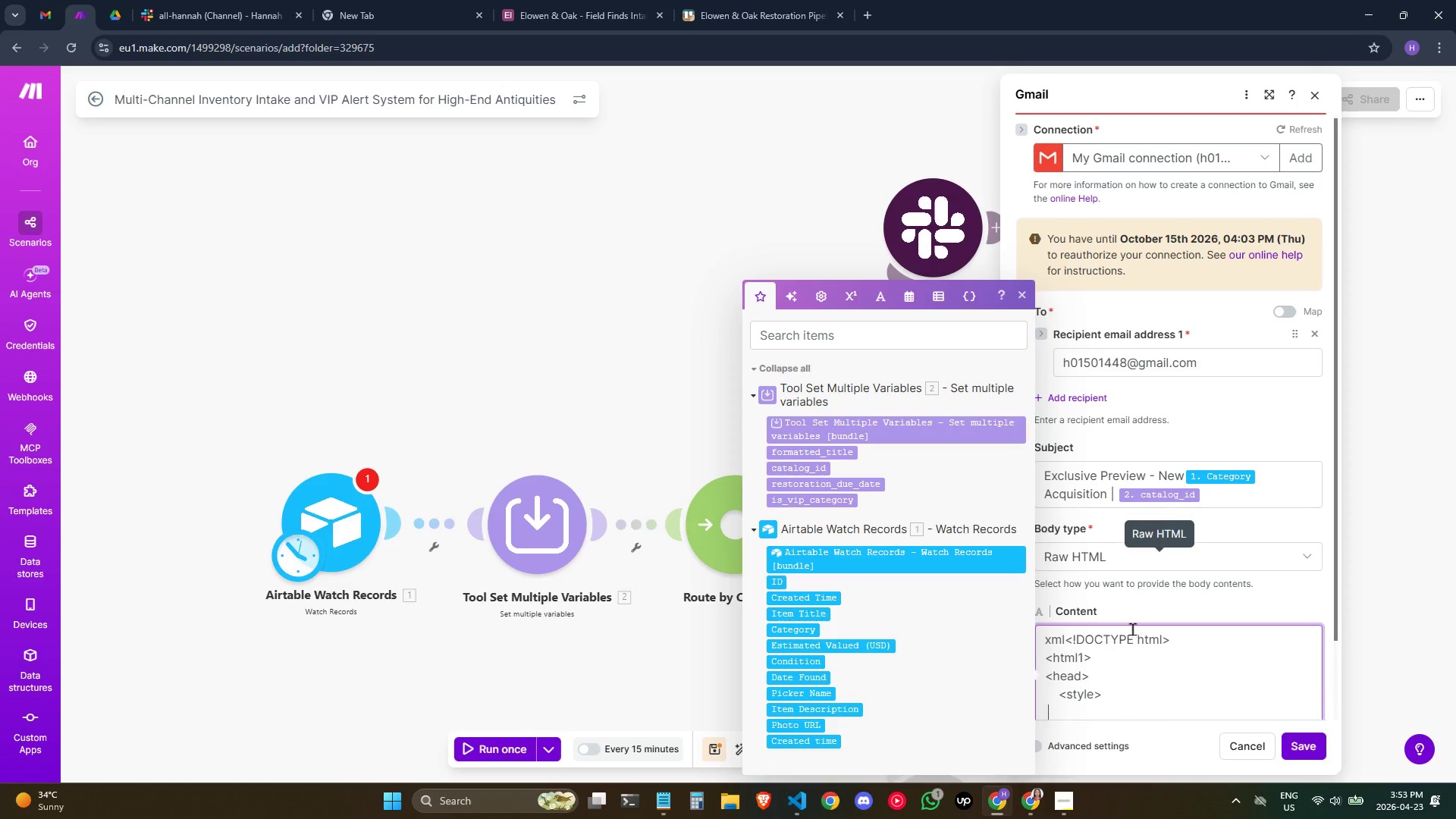 
hold_key(key=Space, duration=0.81)
 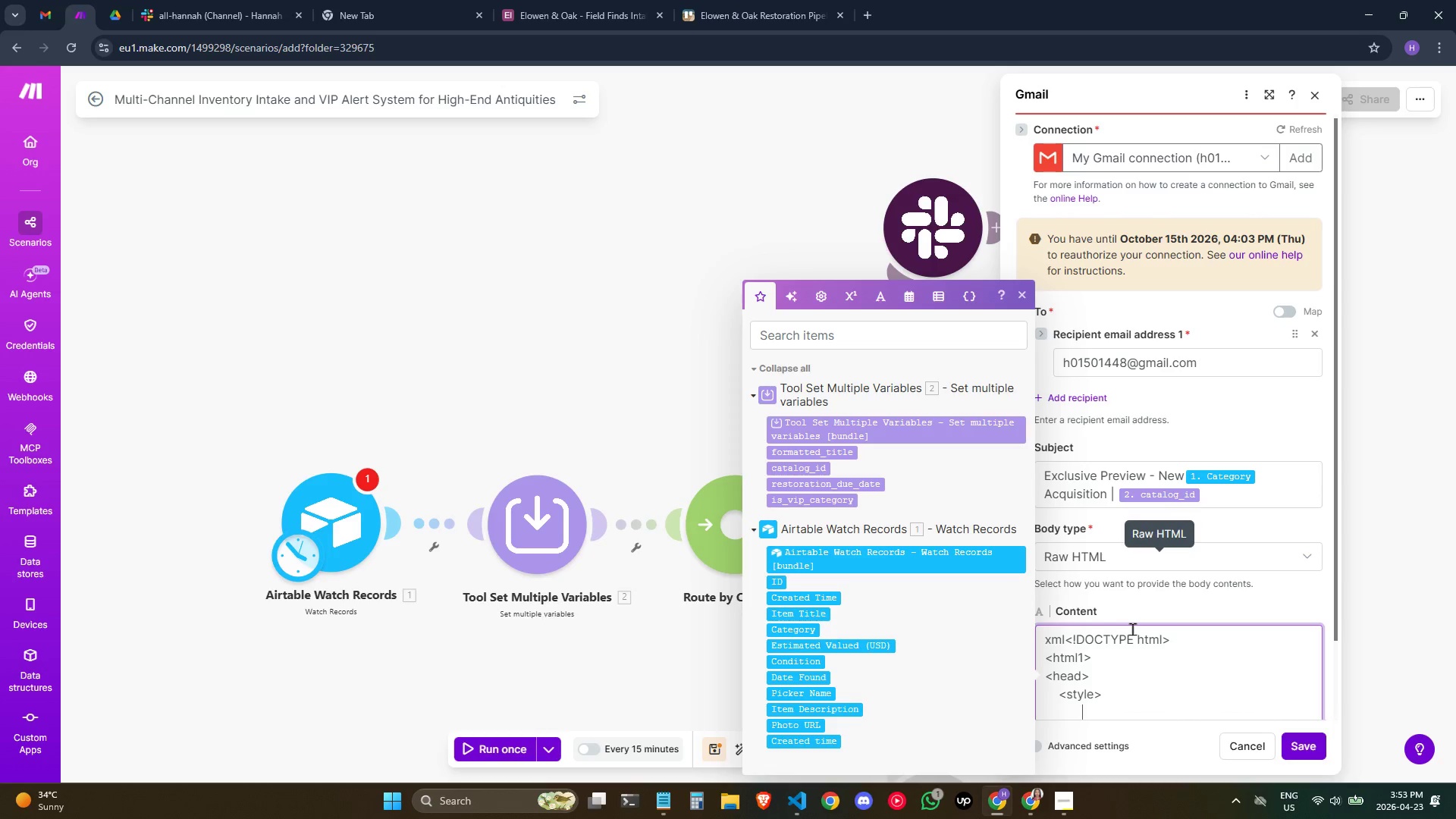 
type( body { font-a)
key(Backspace)
type(family: Ger)
key(Backspace)
type(orgia)
 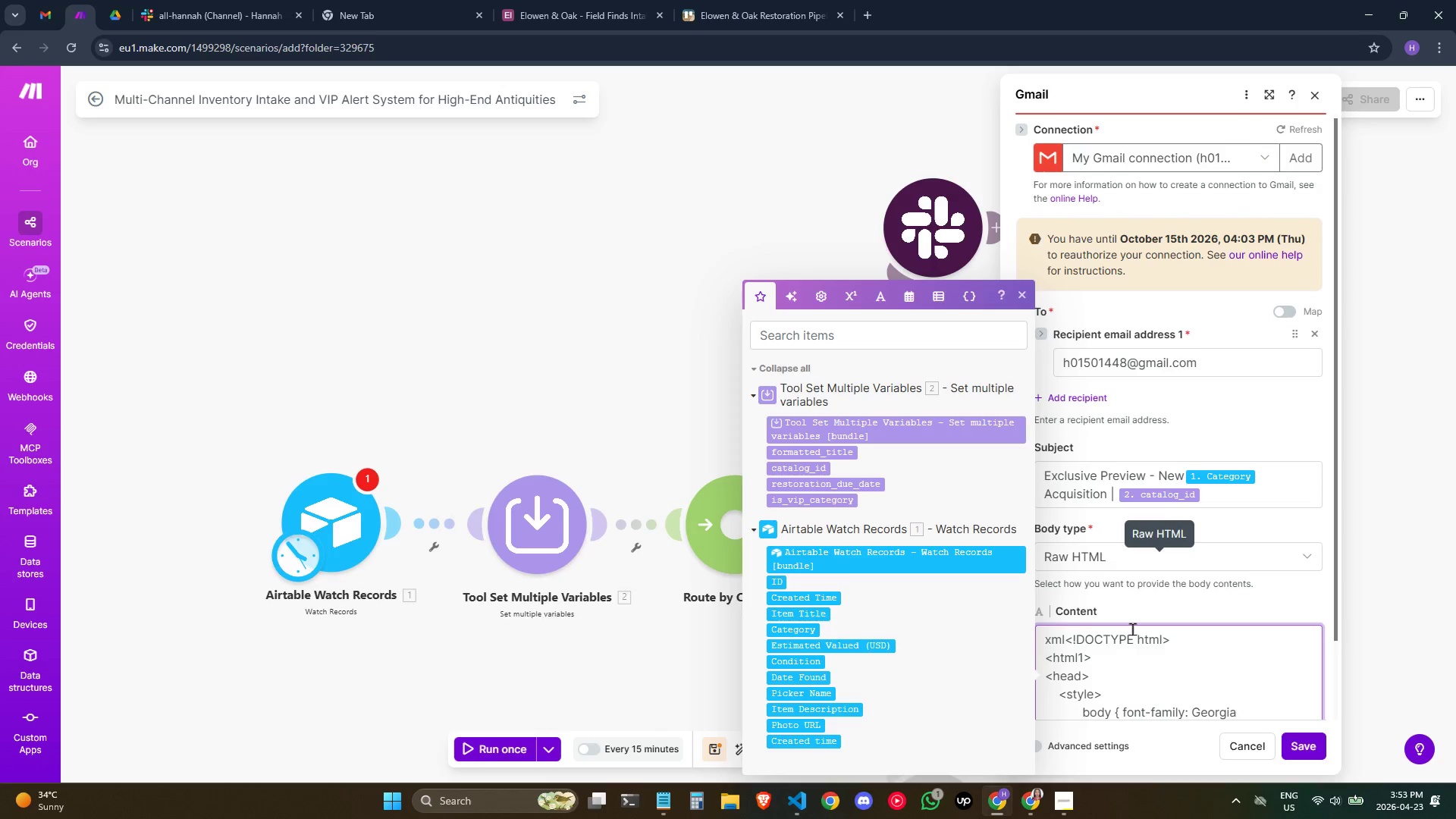 
key(Comma)
 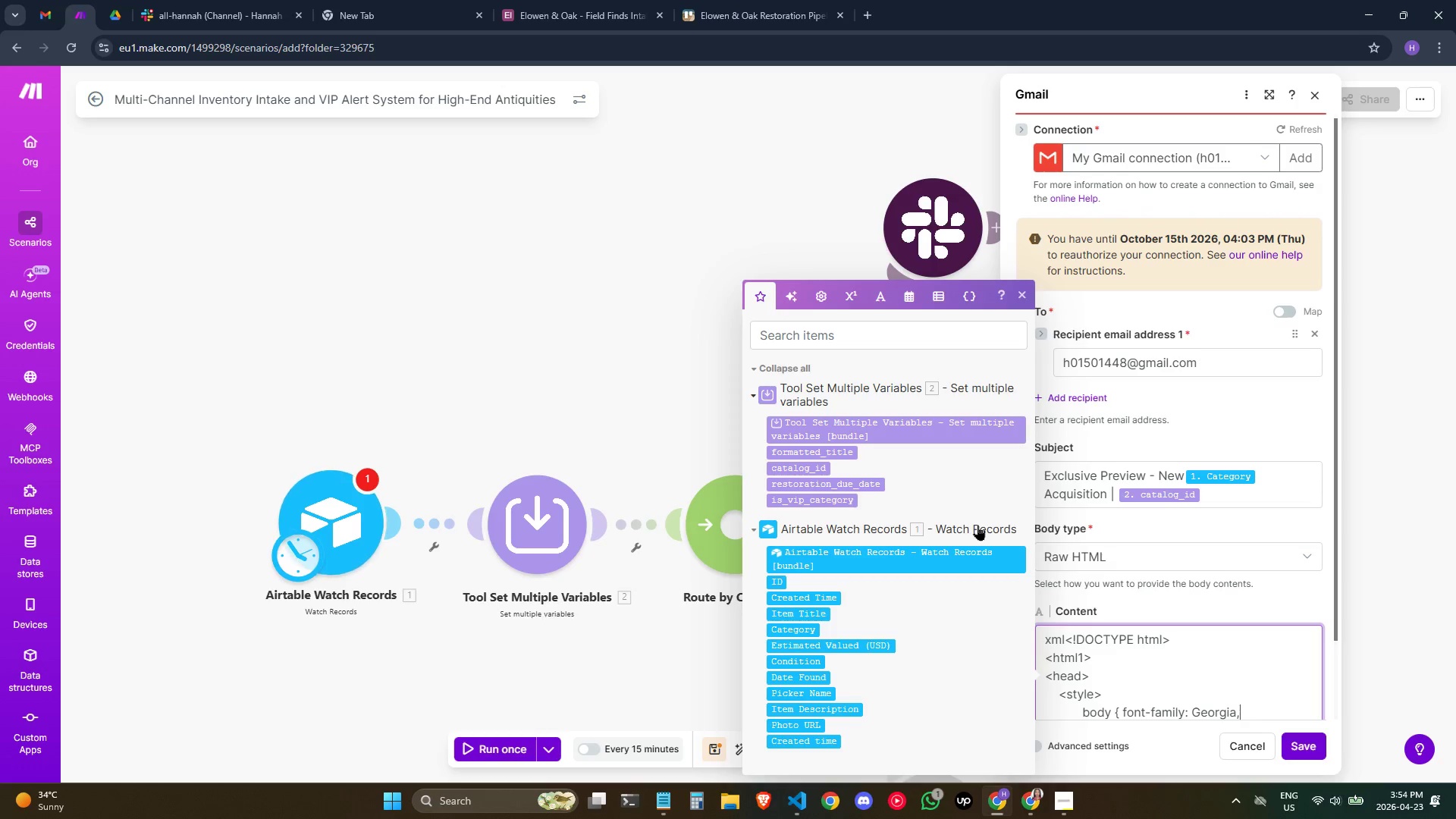 
wait(47.86)
 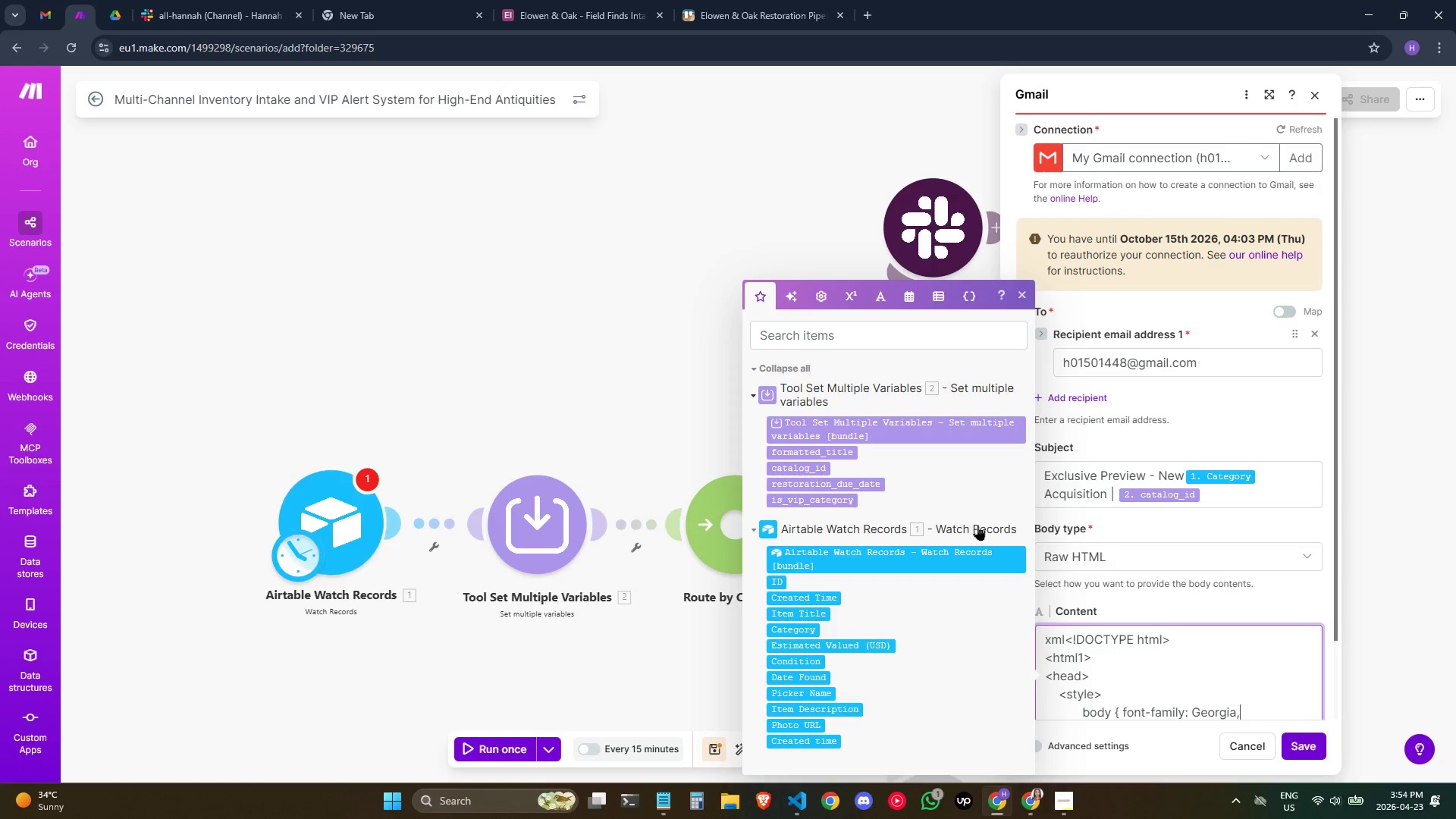 
type( serif )
 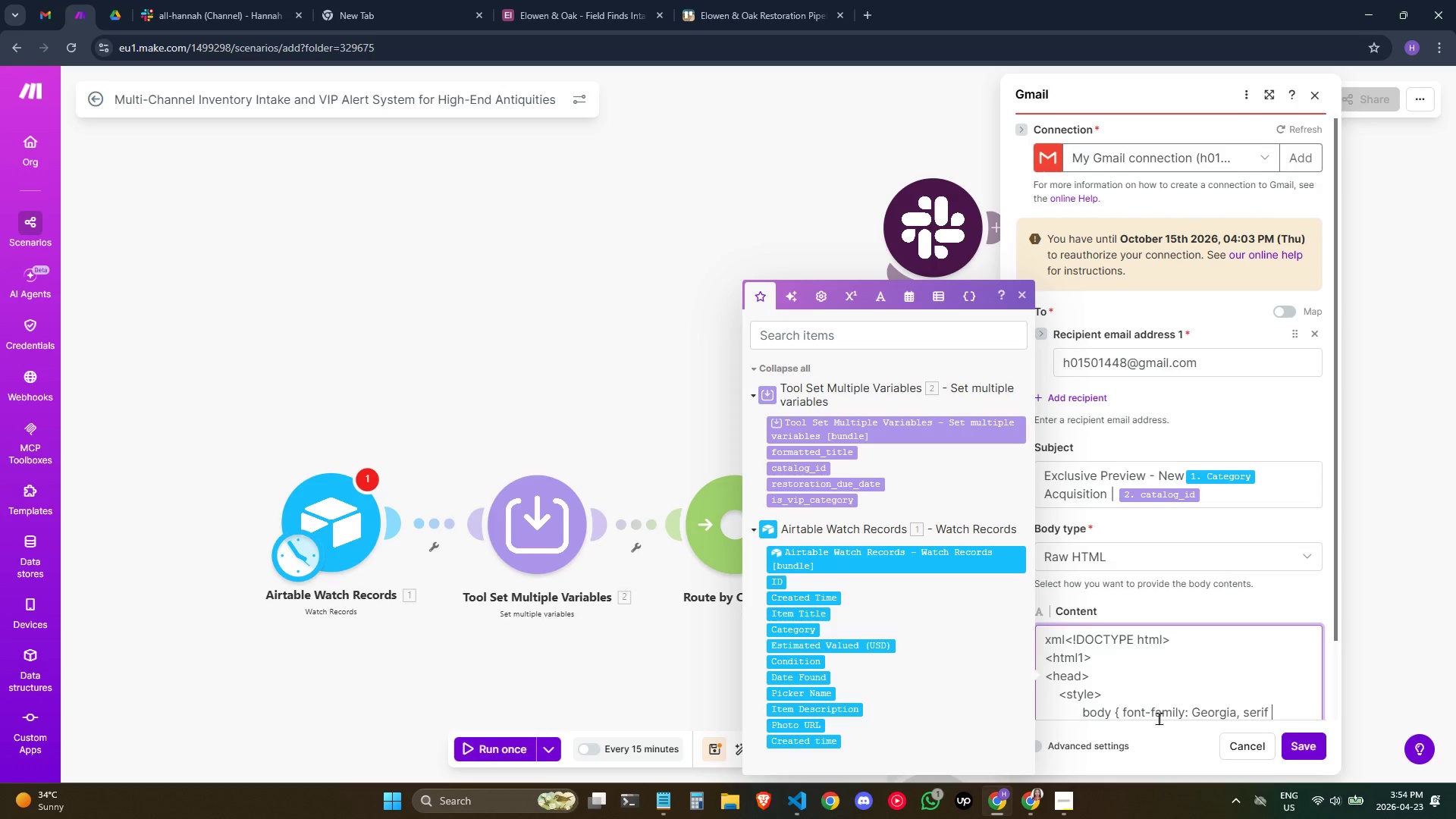 
key(Backspace)
type(; color: #)
 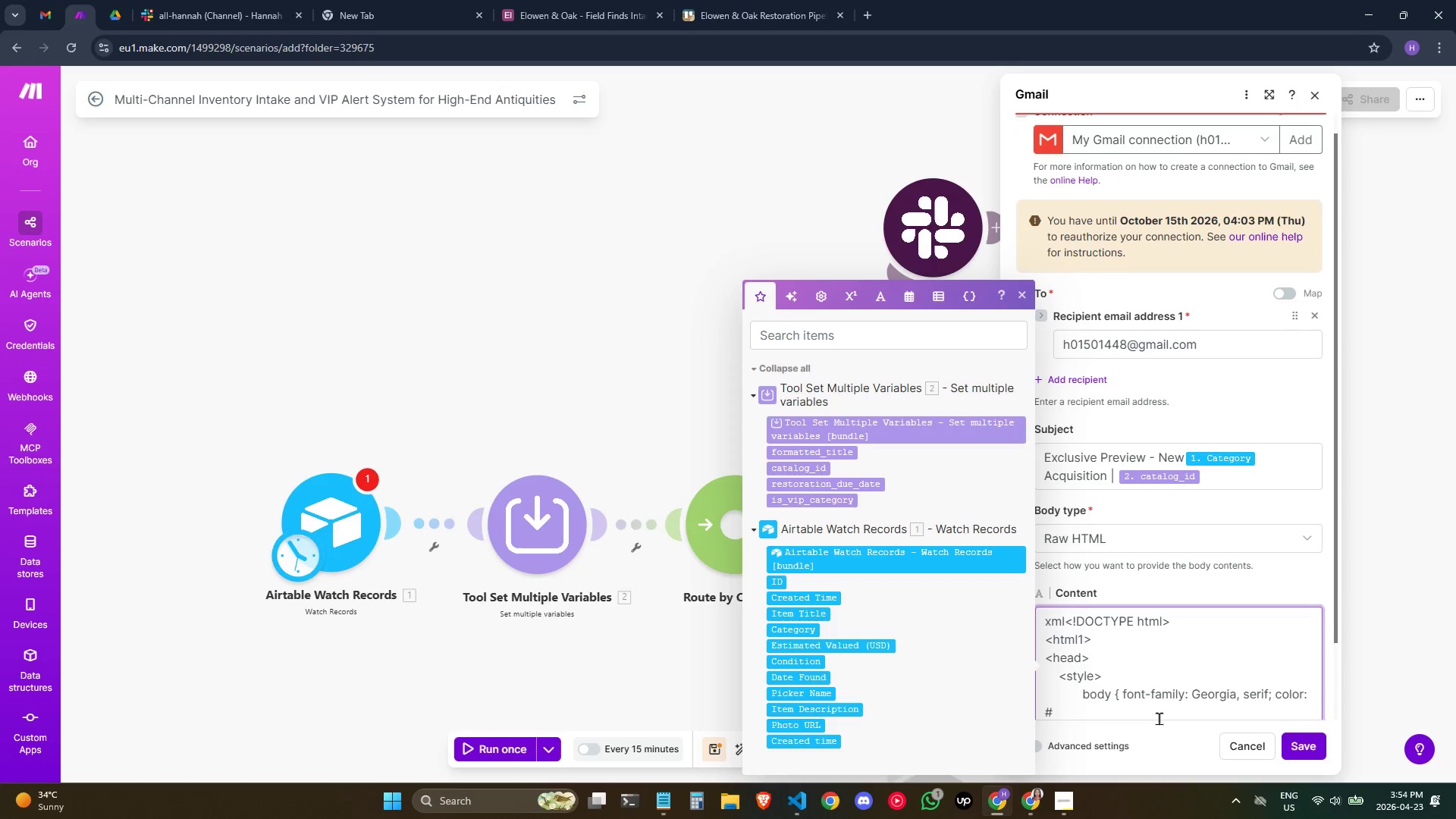 
type(2c2c2c; max-width)
 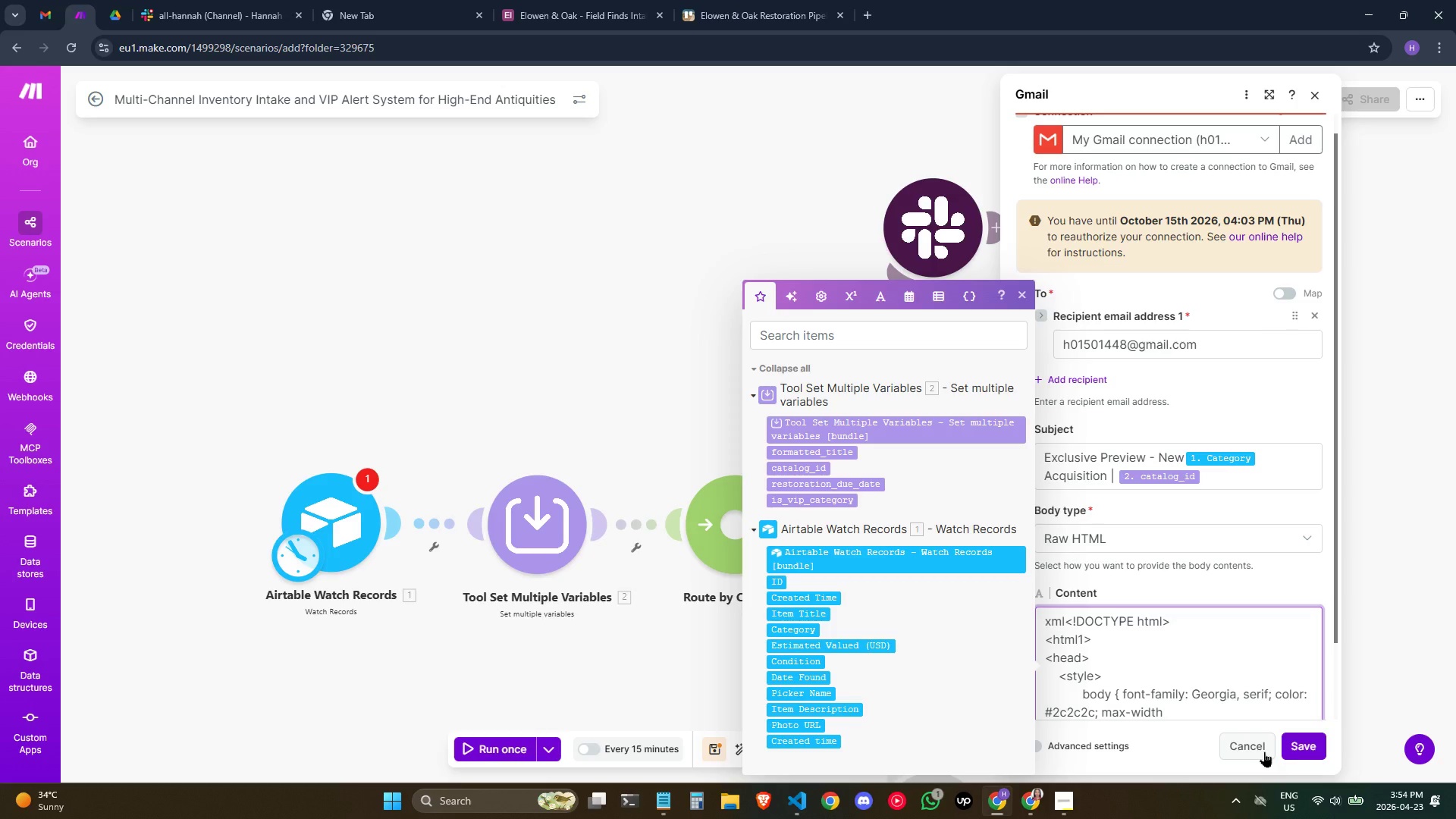 
key(Shift+ShiftRight)
 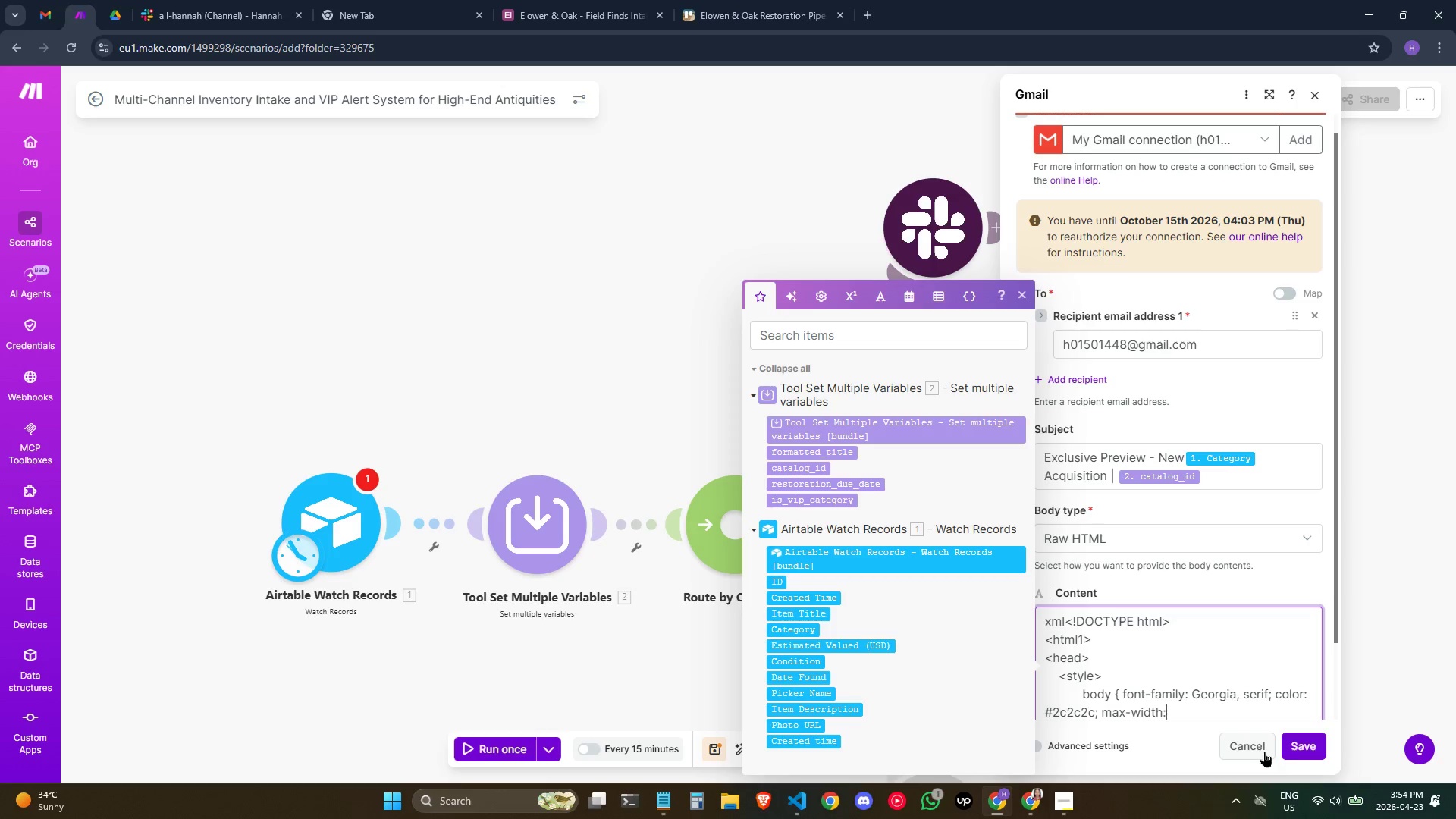 
key(Shift+Semicolon)
 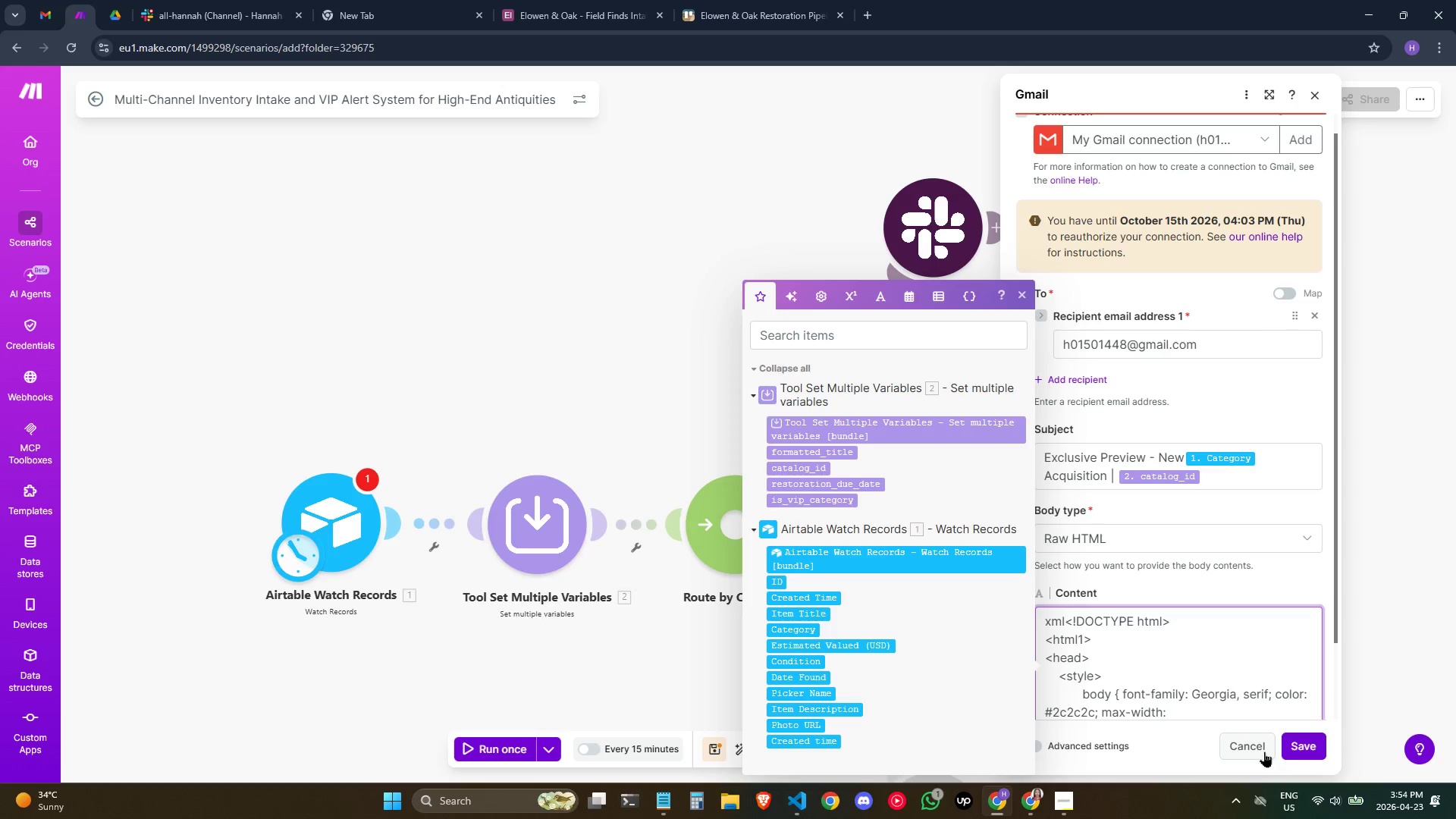 
key(Enter)
 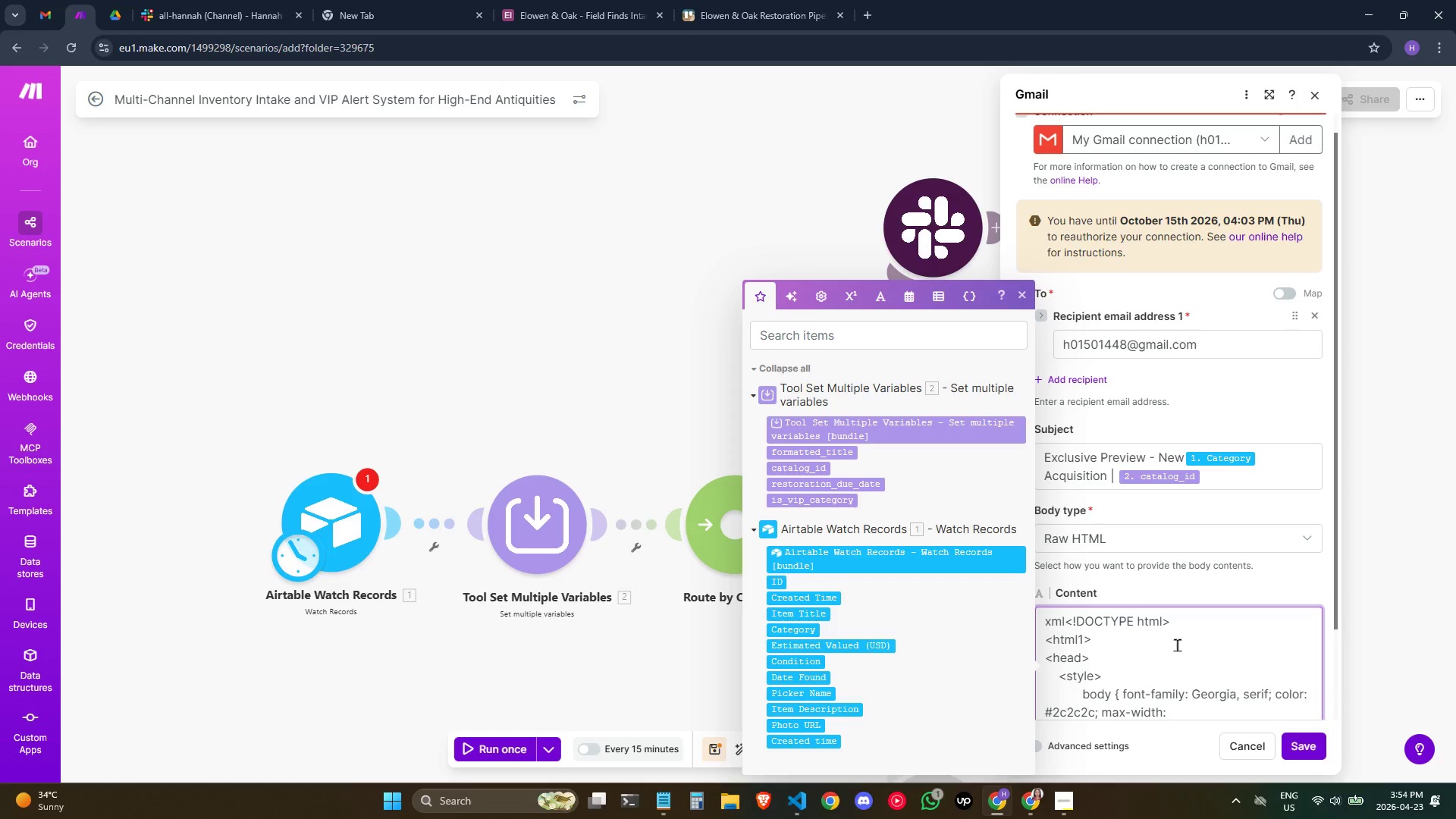 
scroll: coordinate [1178, 661], scroll_direction: down, amount: 2.0
 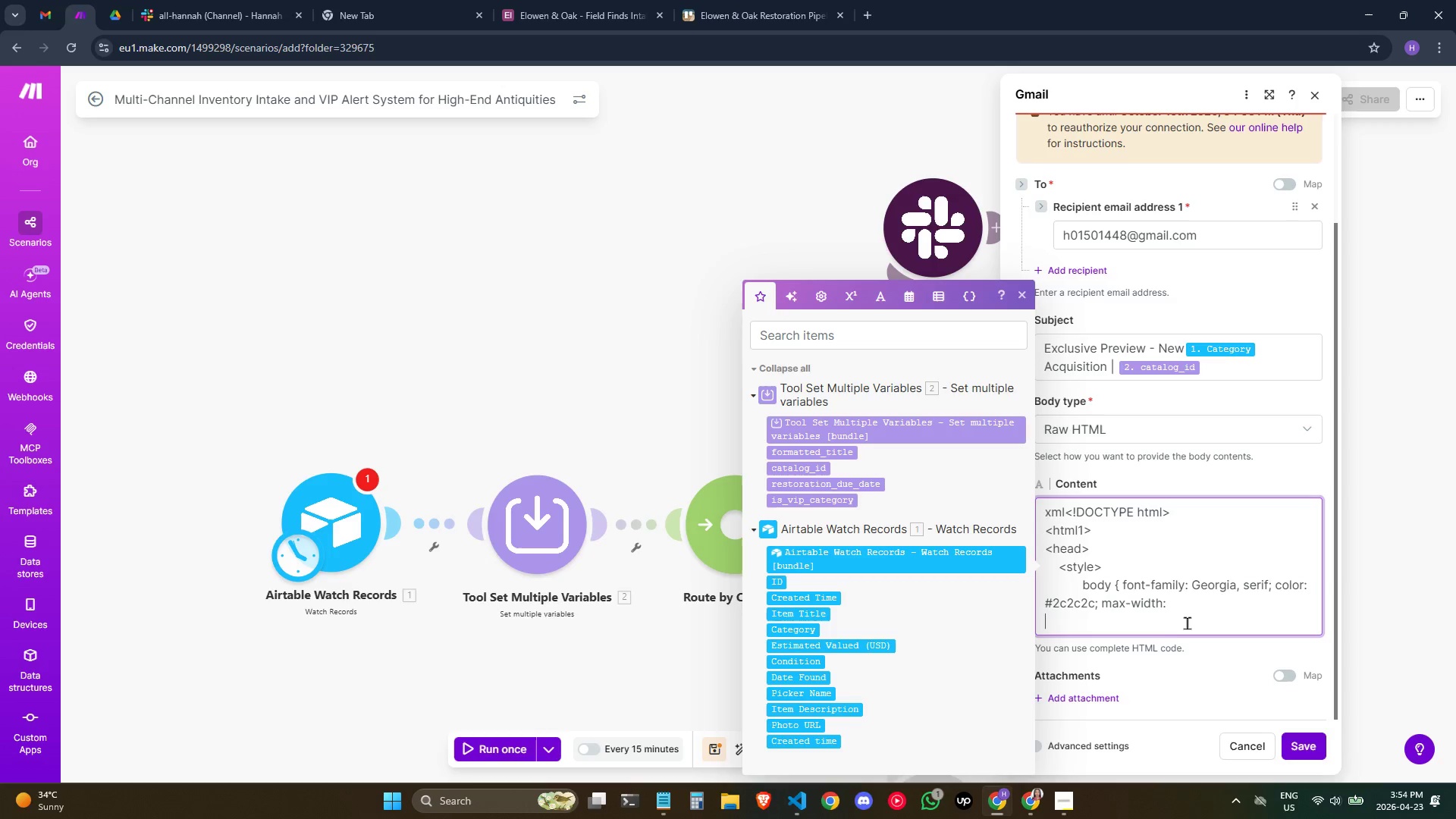 
left_click([1188, 617])
 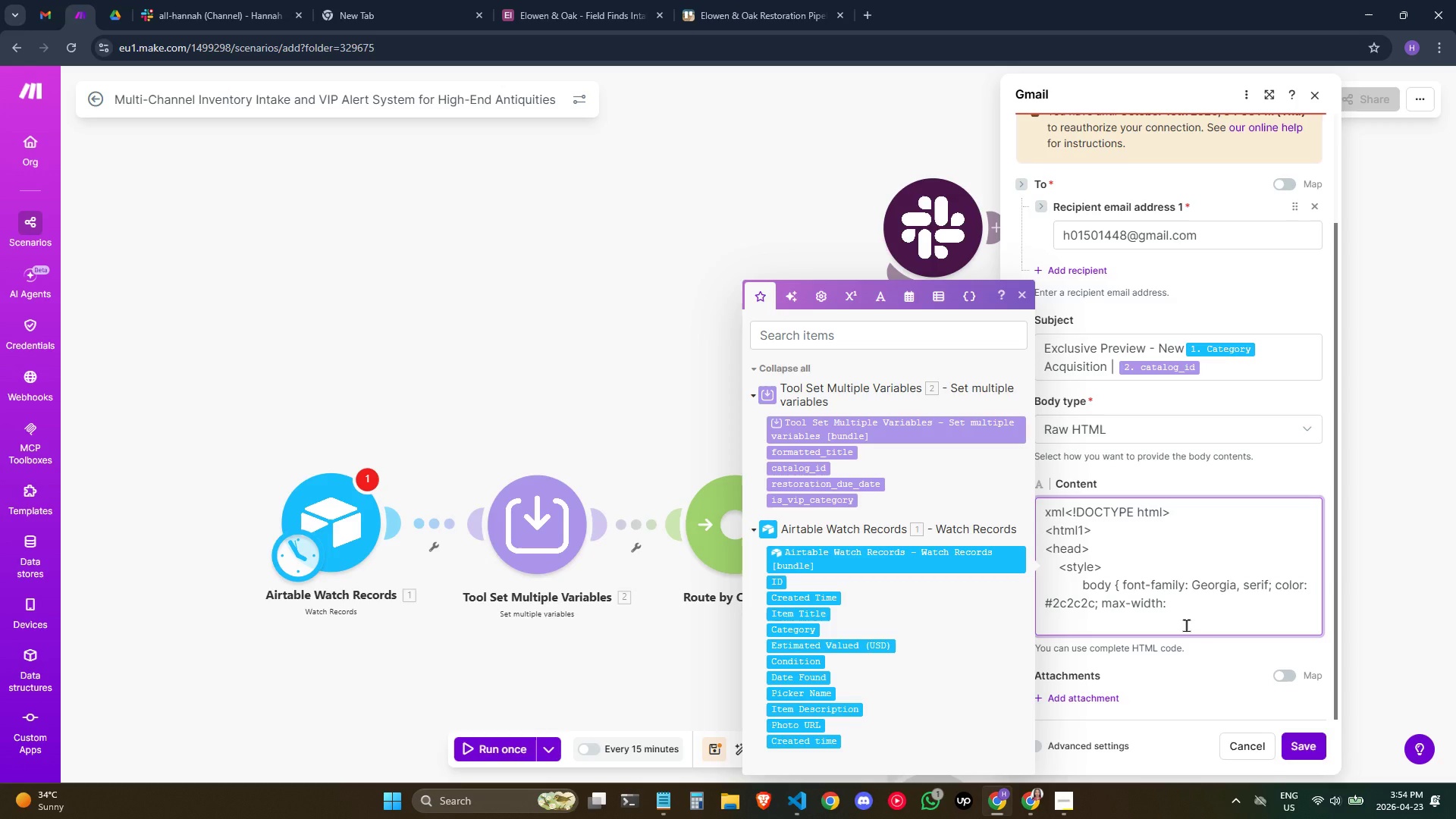 
left_click([1186, 625])
 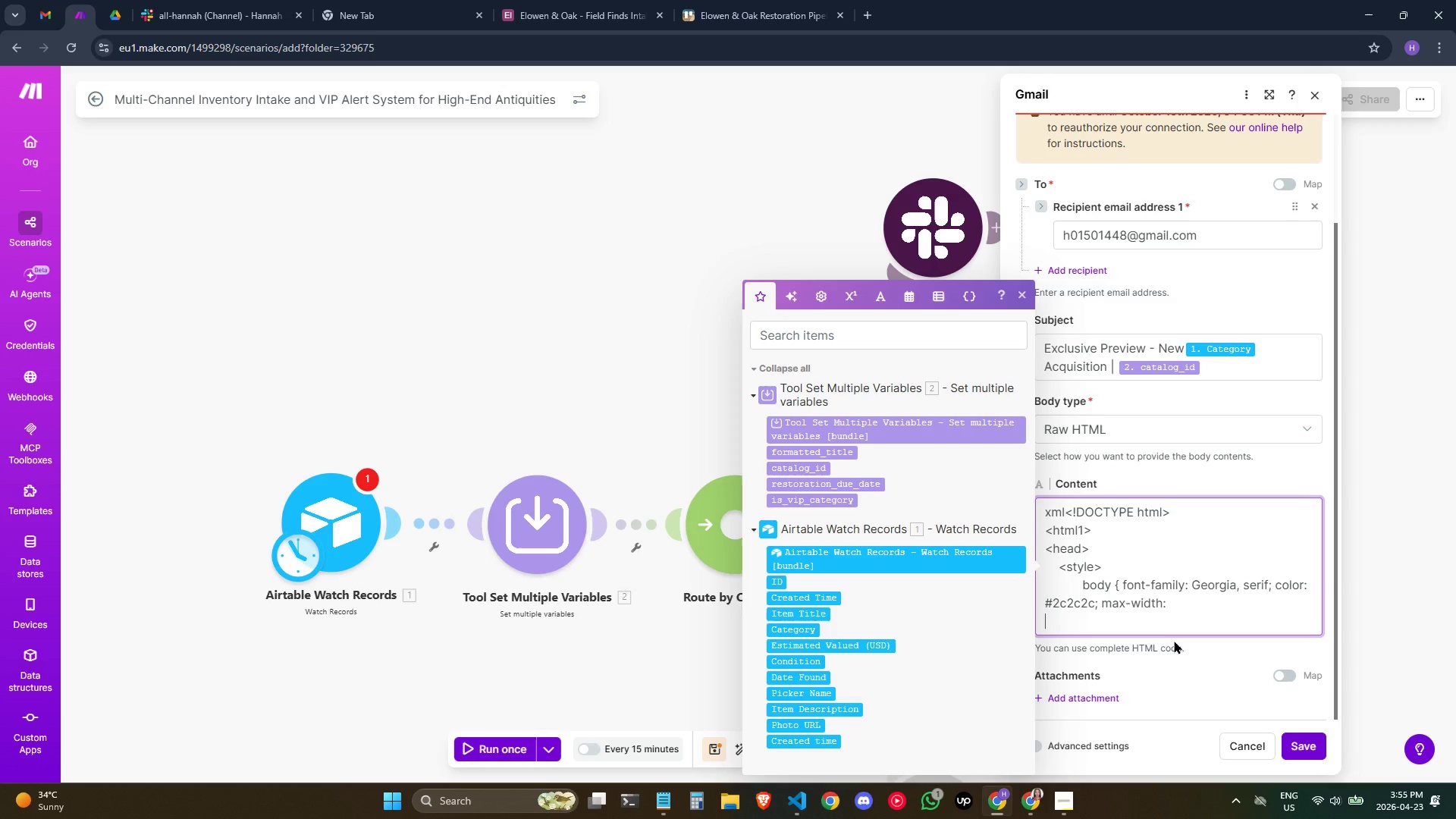 
type(600px)
 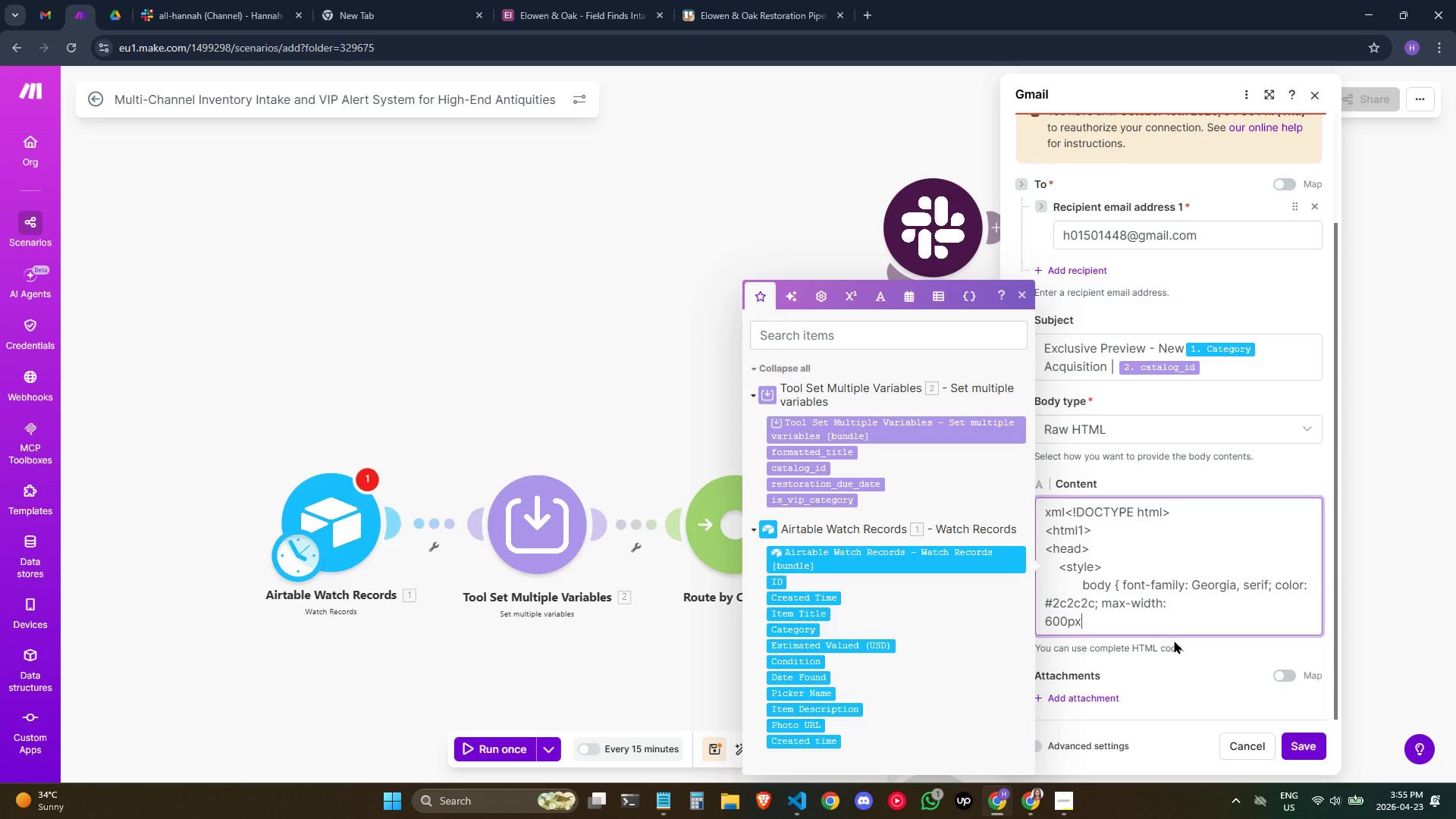 
type(; margin: 0 auto)
 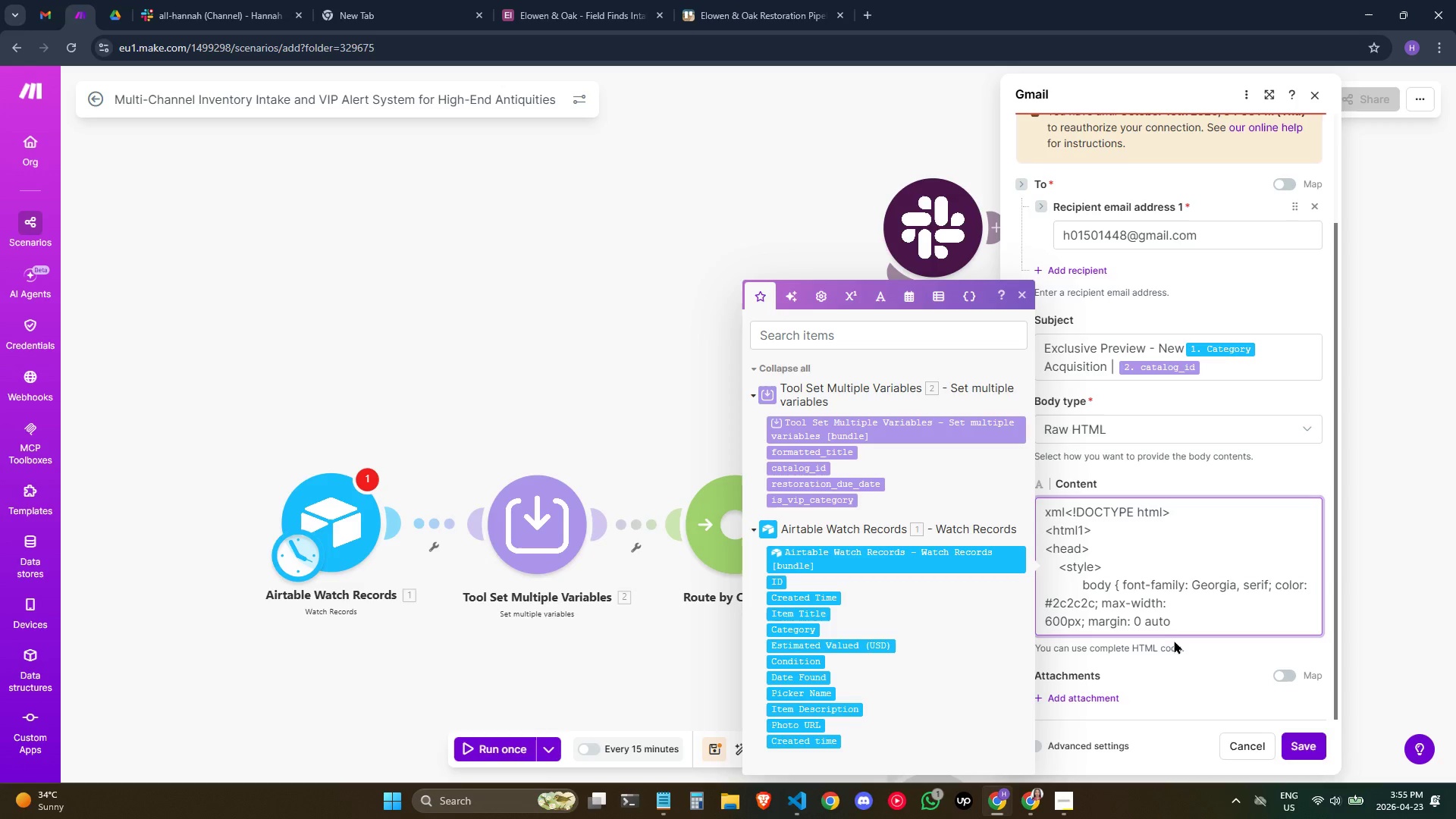 
key(Semicolon)
 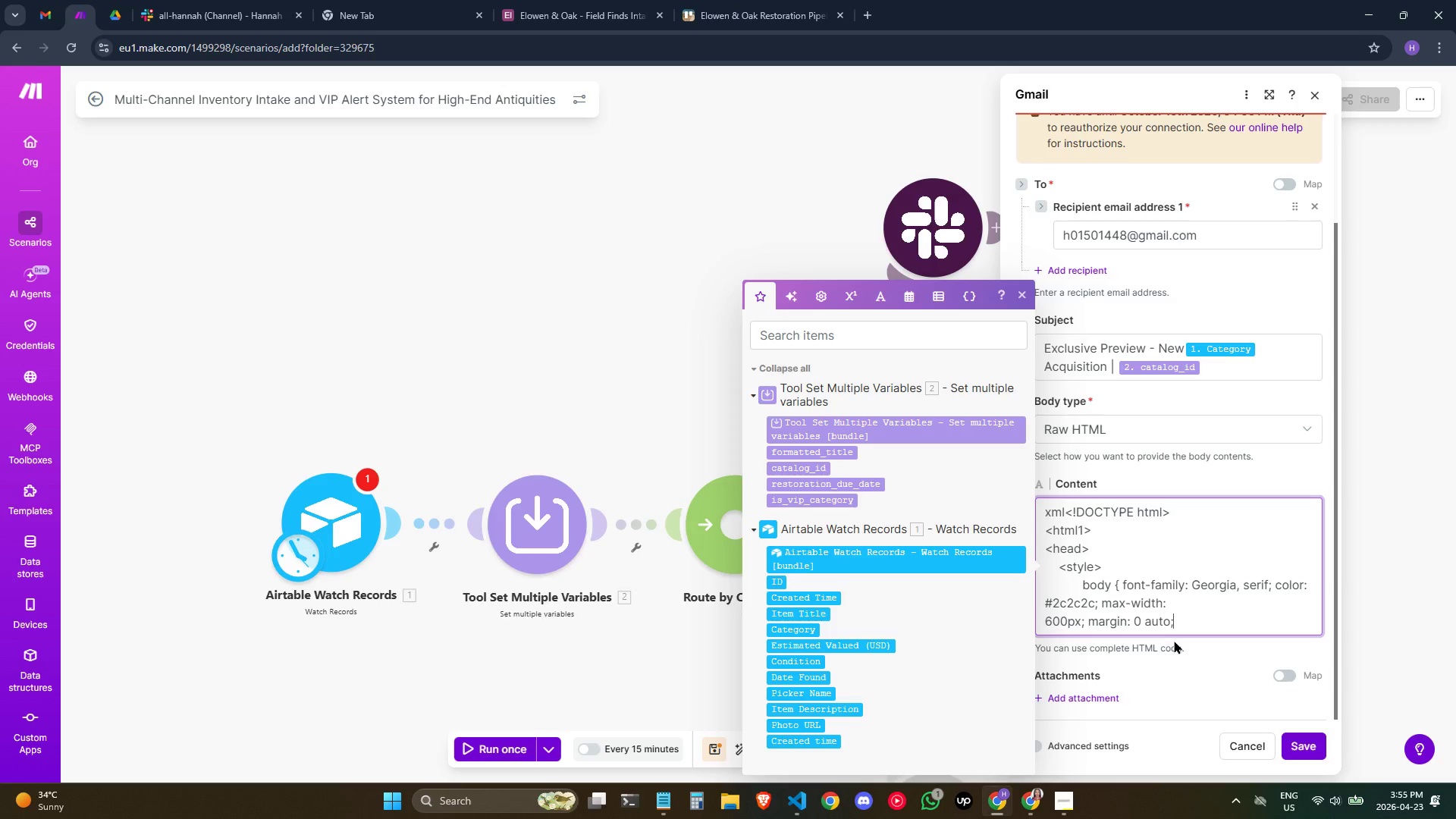 
key(Space)
 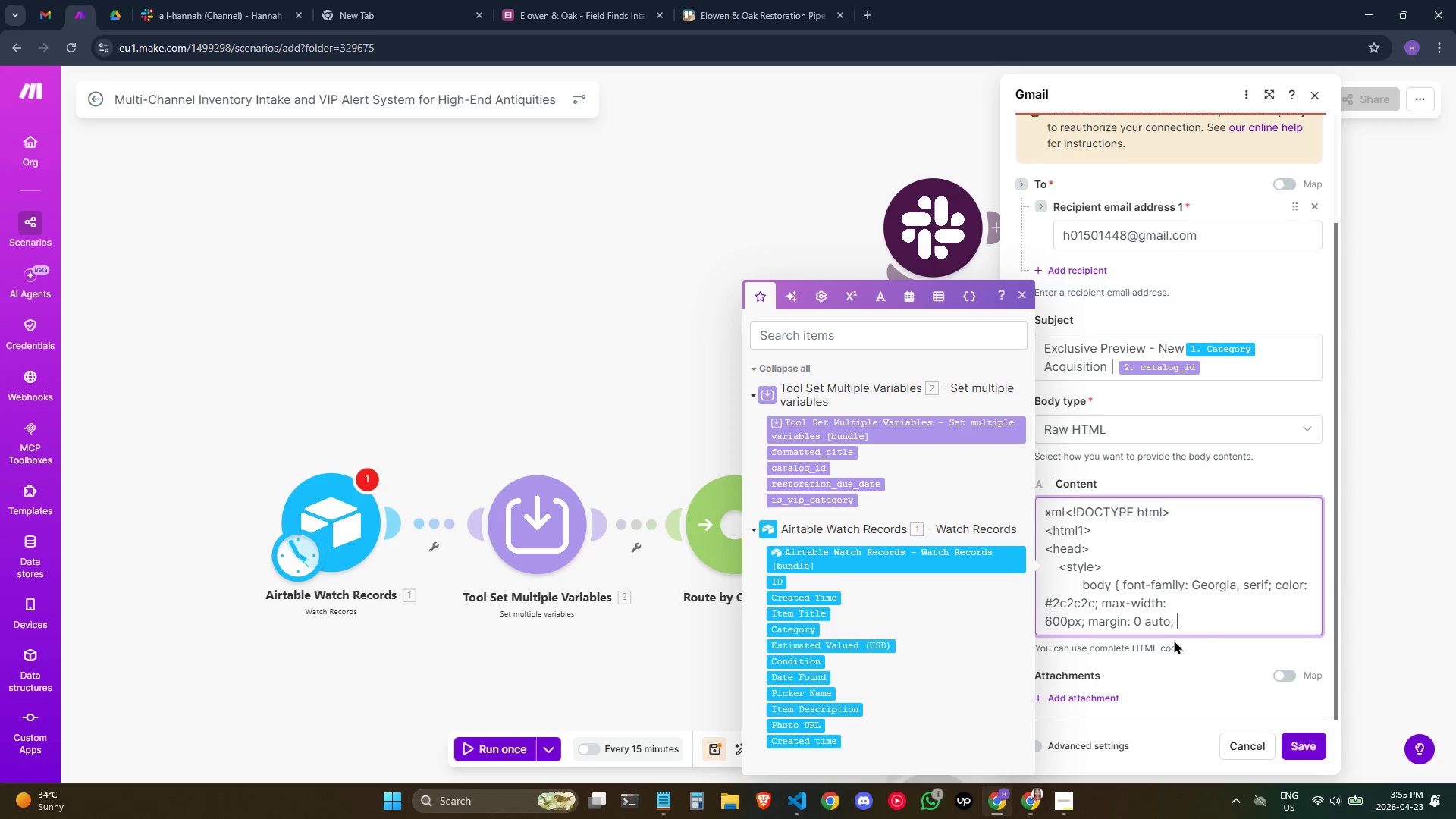 
key(Space)
 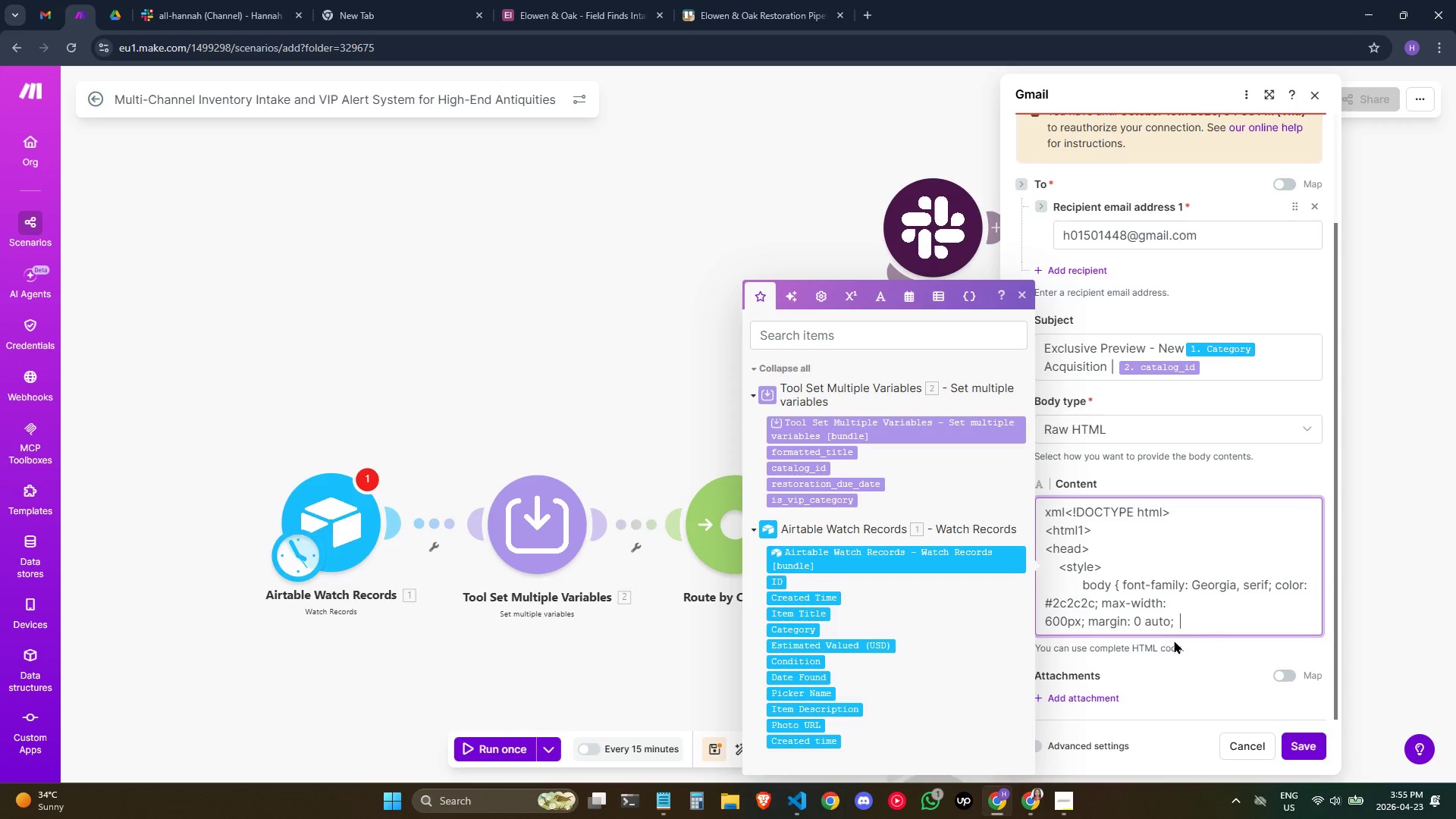 
key(Shift+BracketRight)
 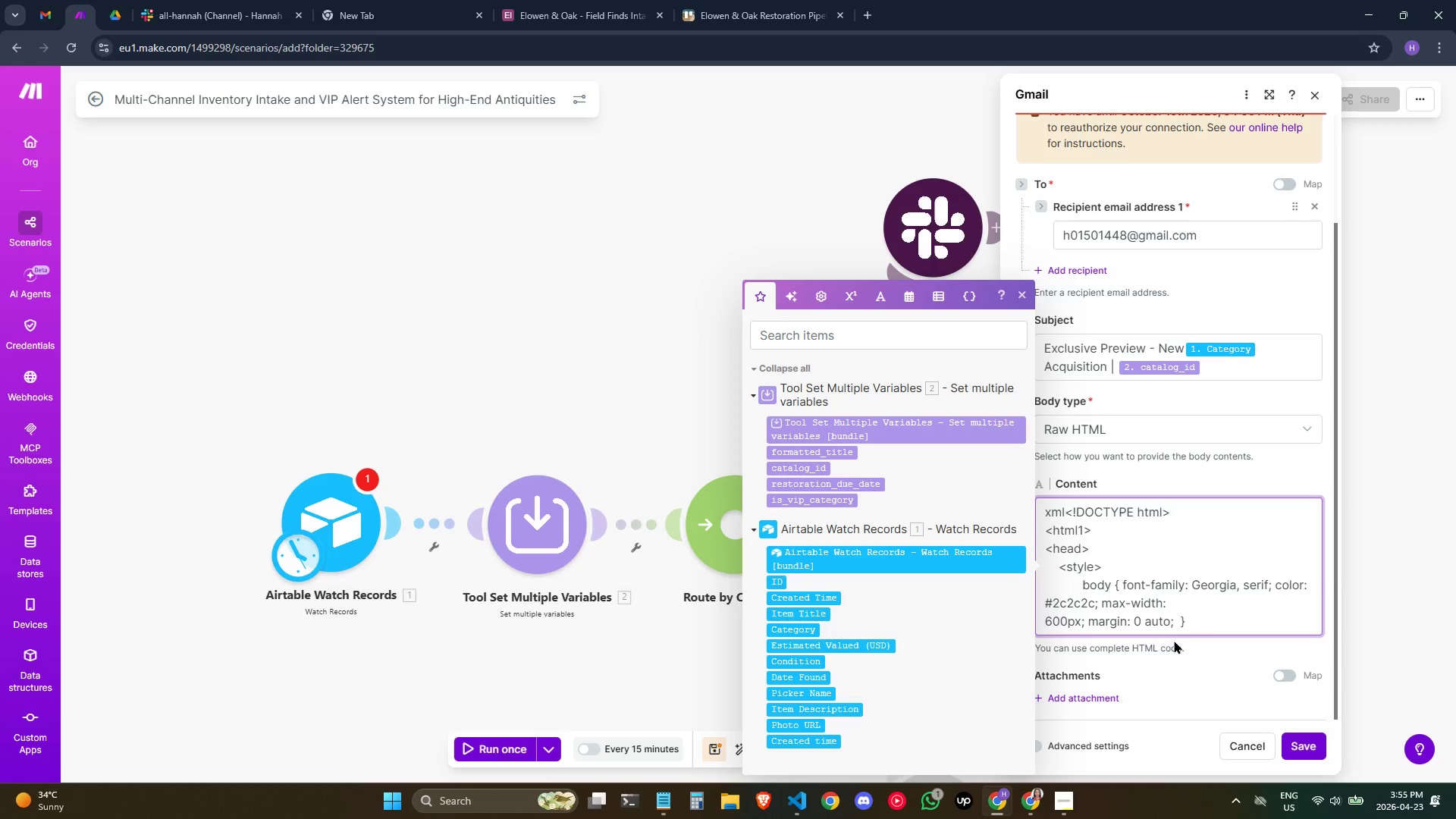 
key(Enter)
 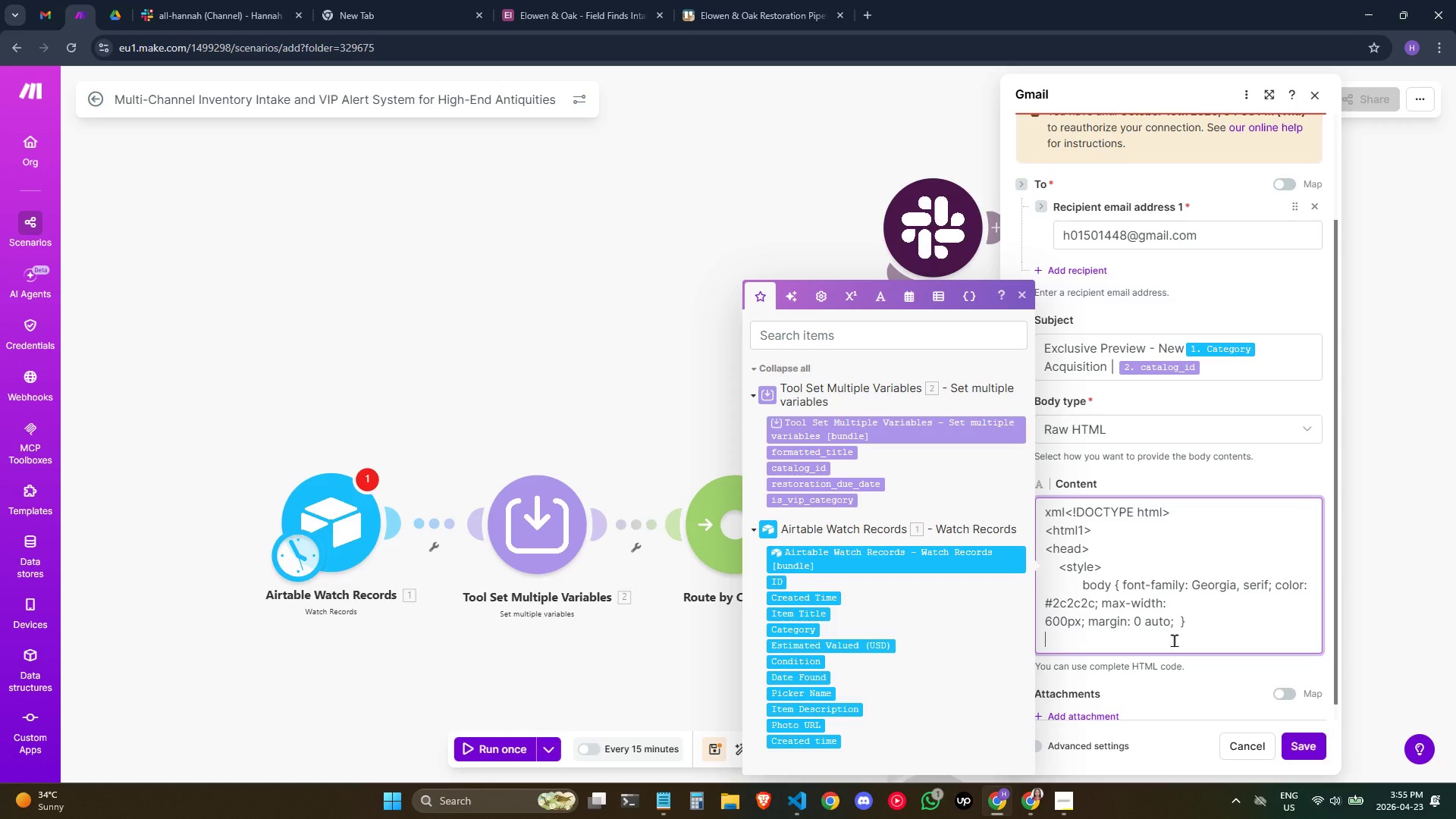 
hold_key(key=Space, duration=0.88)
 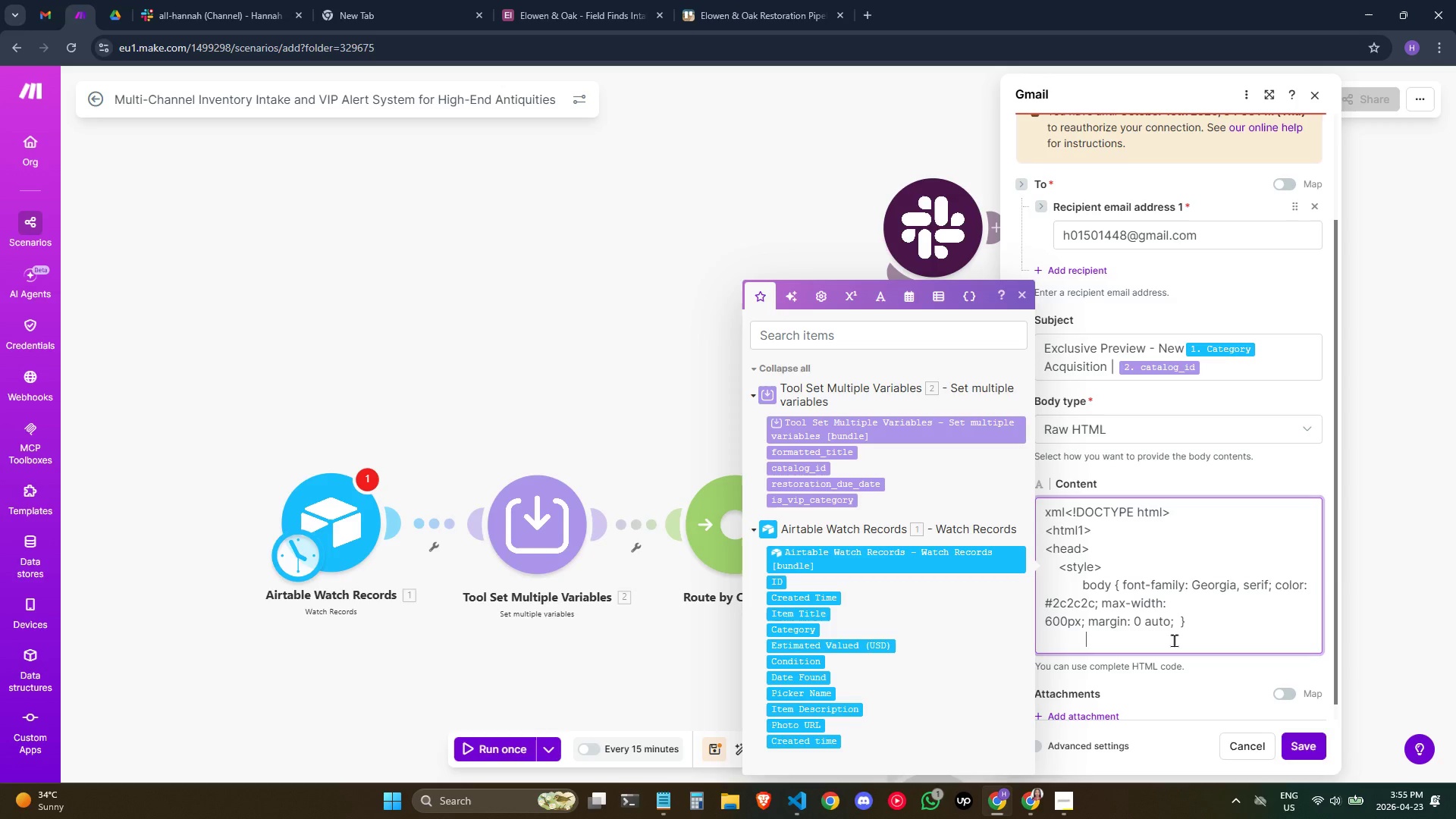 
key(Backspace)
 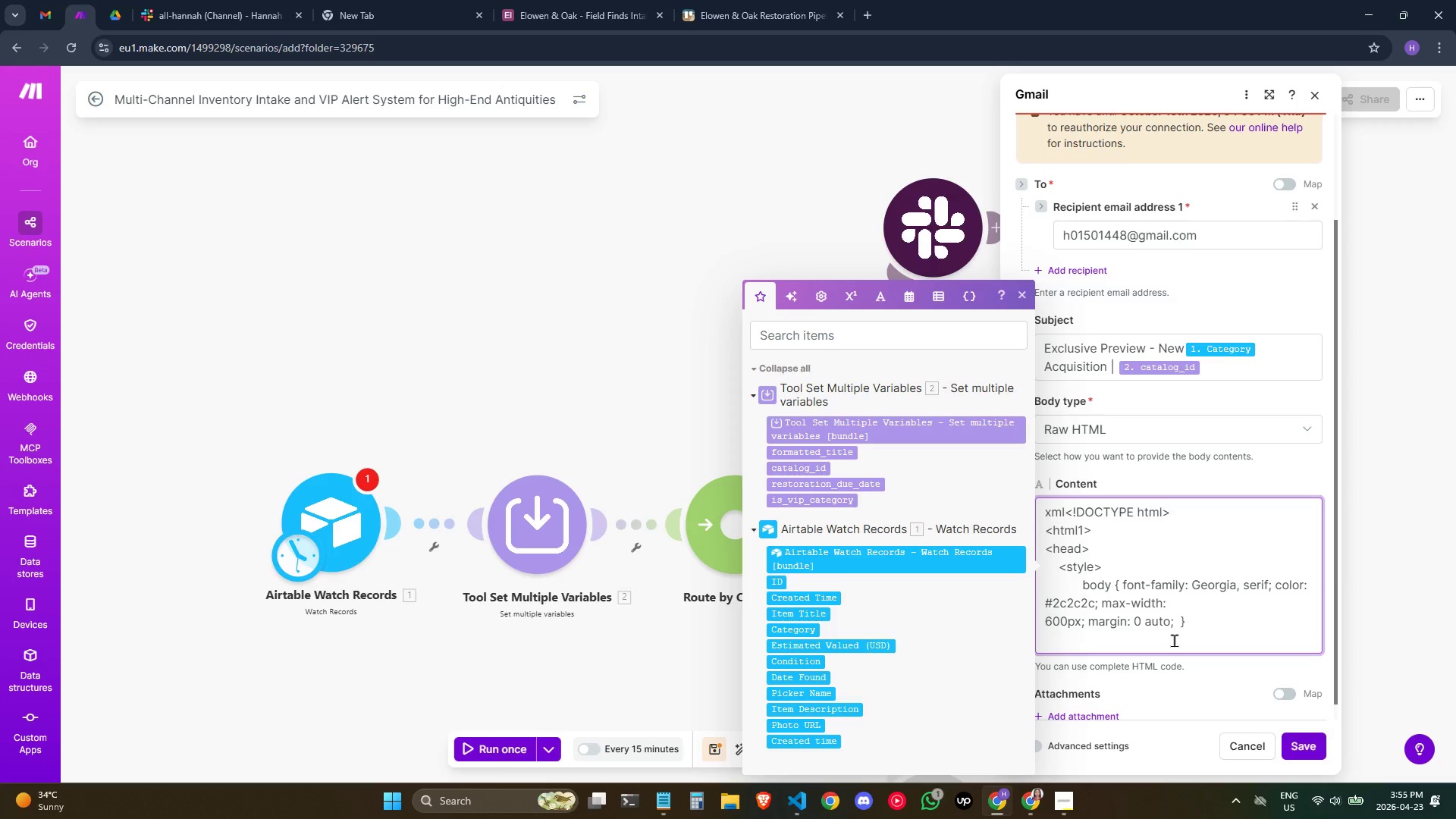 
key(Backspace)
 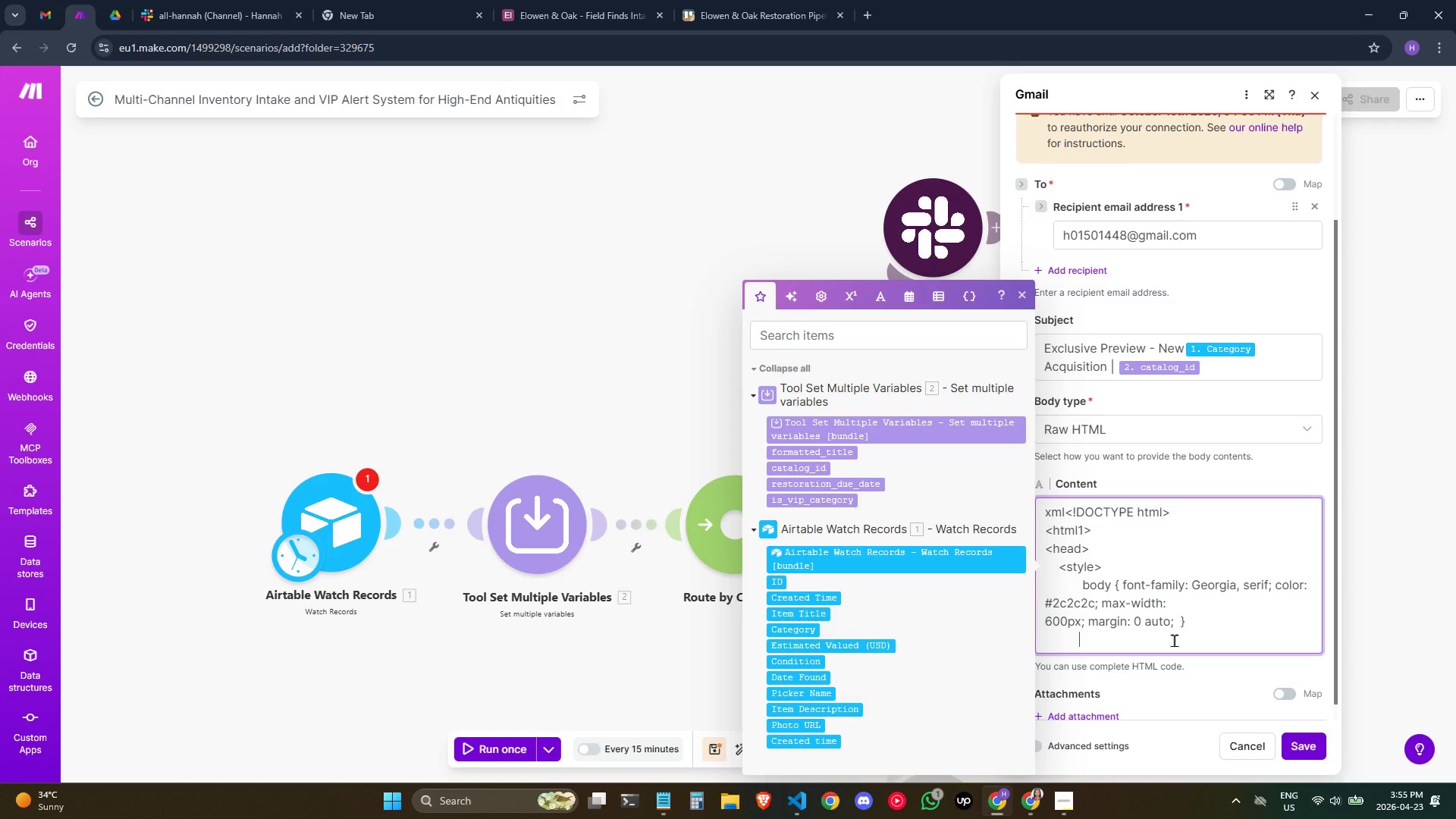 
type(.header {)
 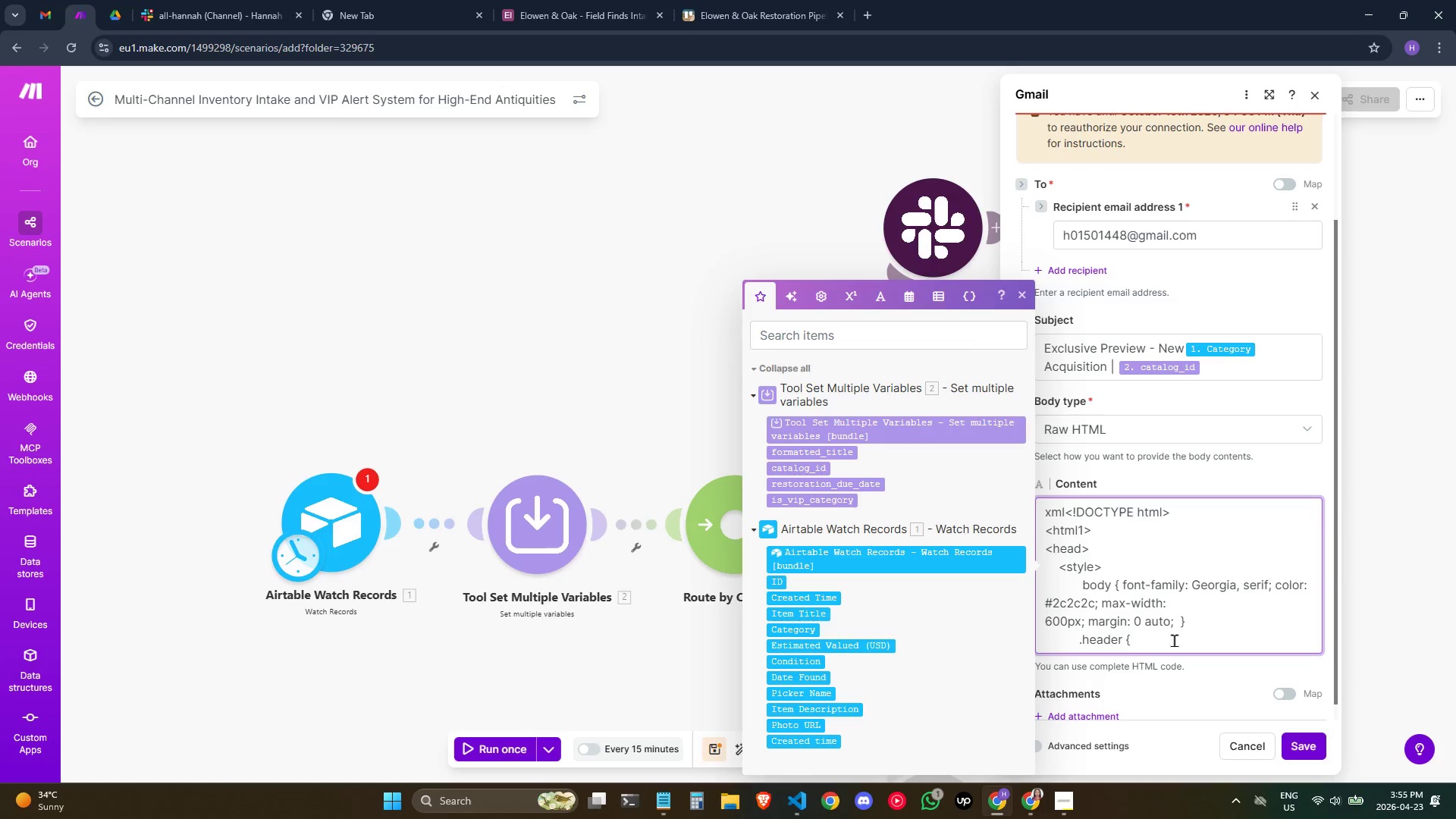 
wait(6.08)
 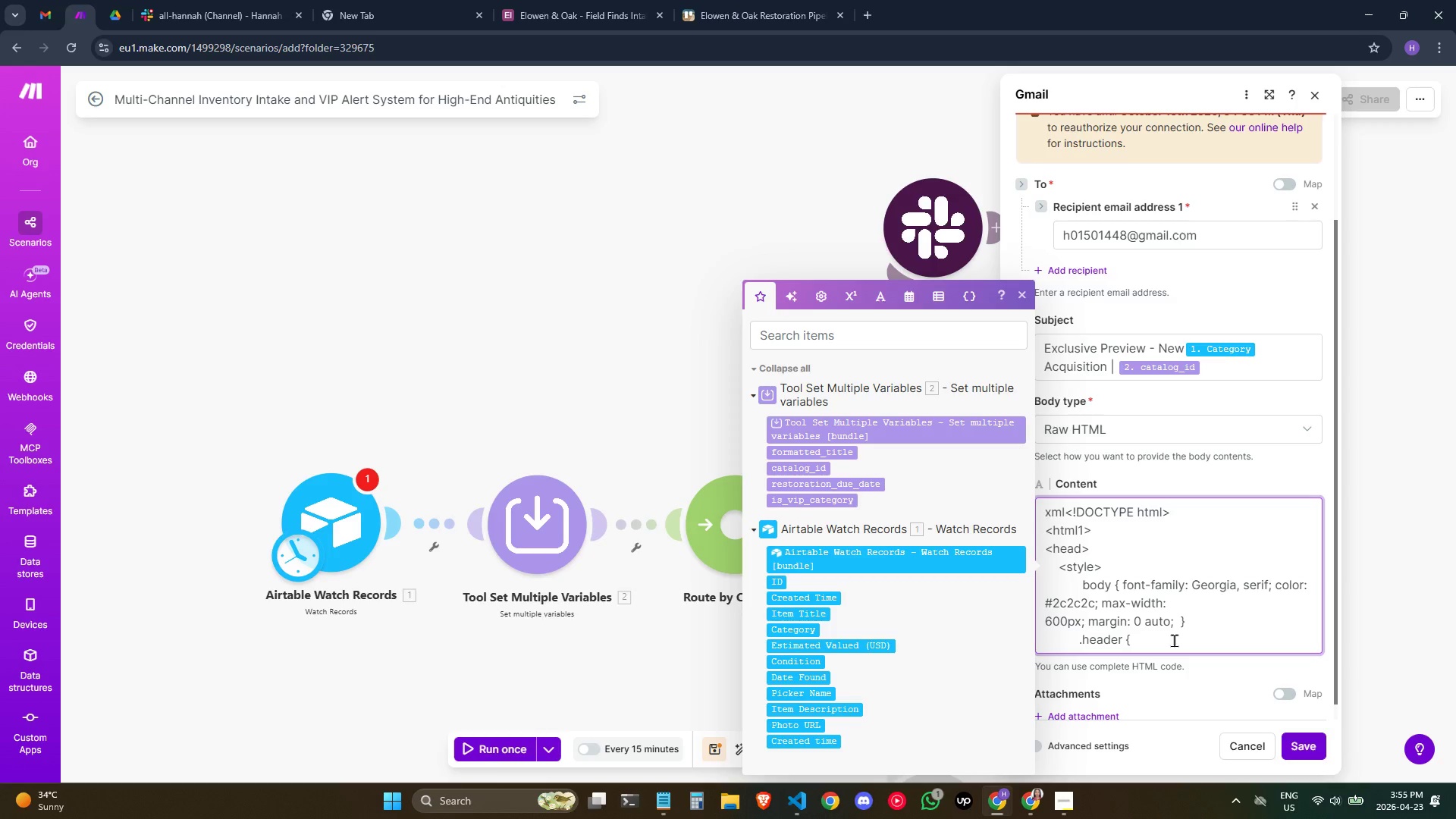 
type( background)
 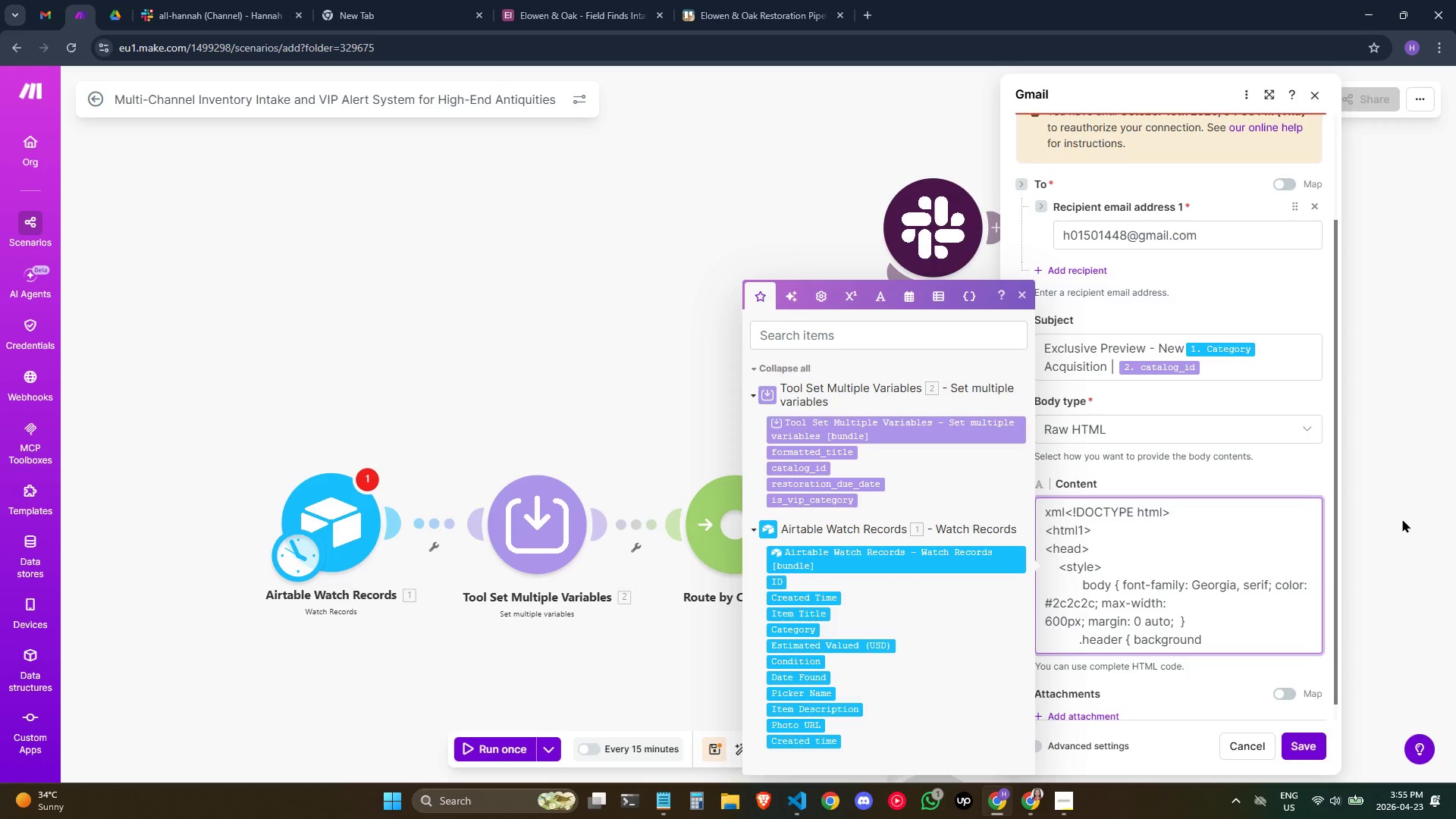 
type(-color:)
 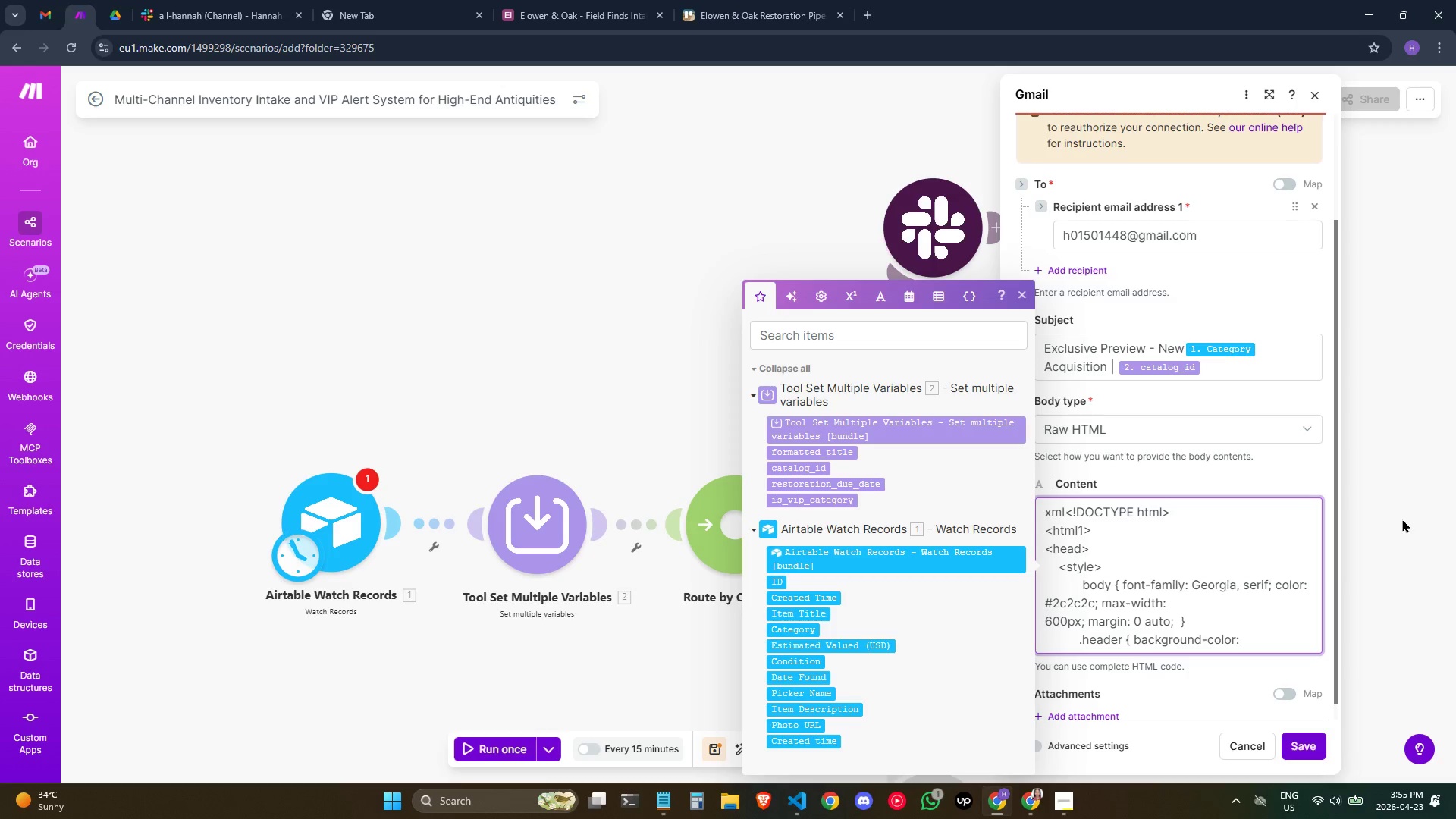 
key(Enter)
 